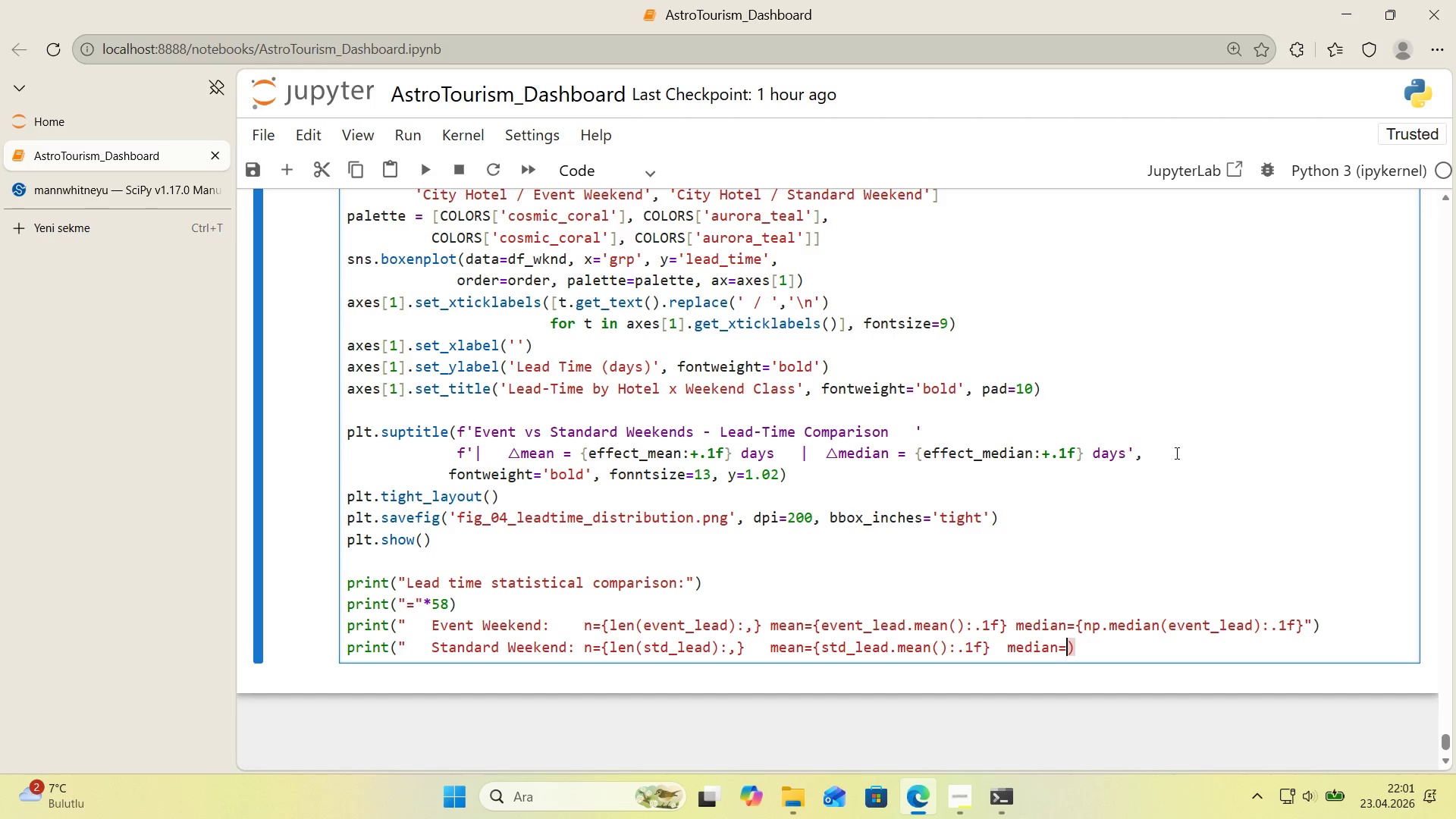 
key(Alt+Control+7)
 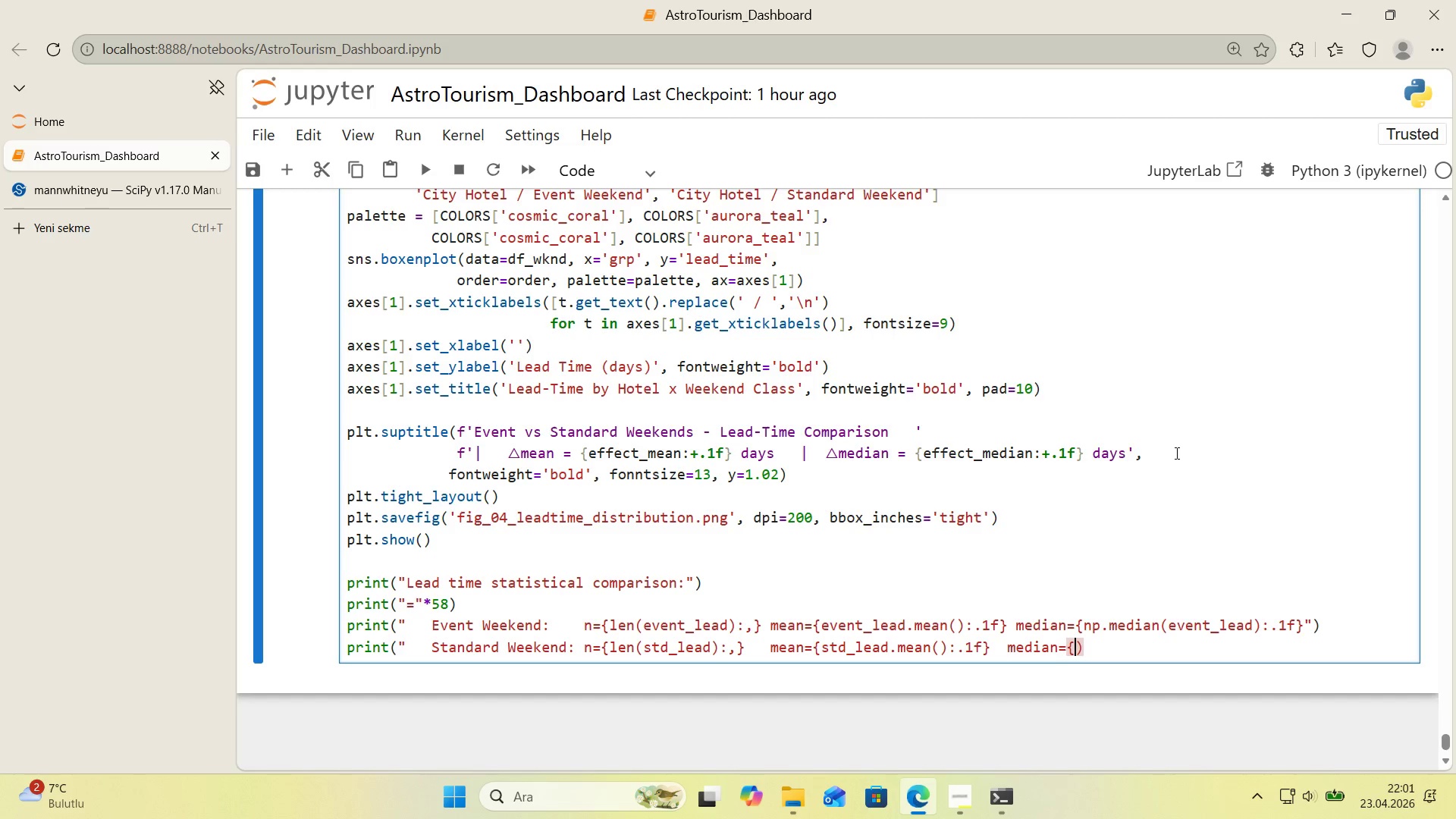 
key(Alt+Control+0)
 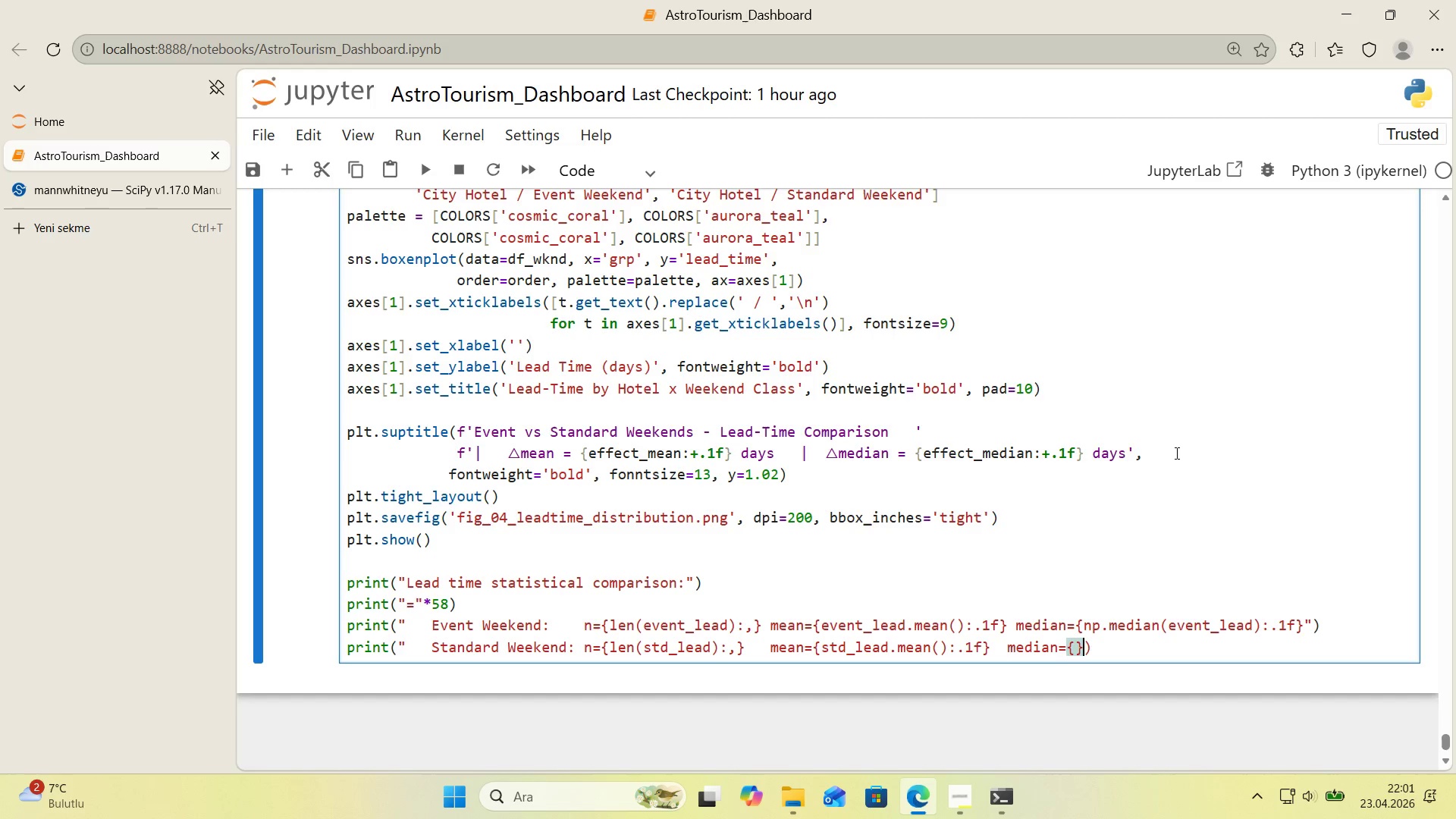 
key(ArrowLeft)
 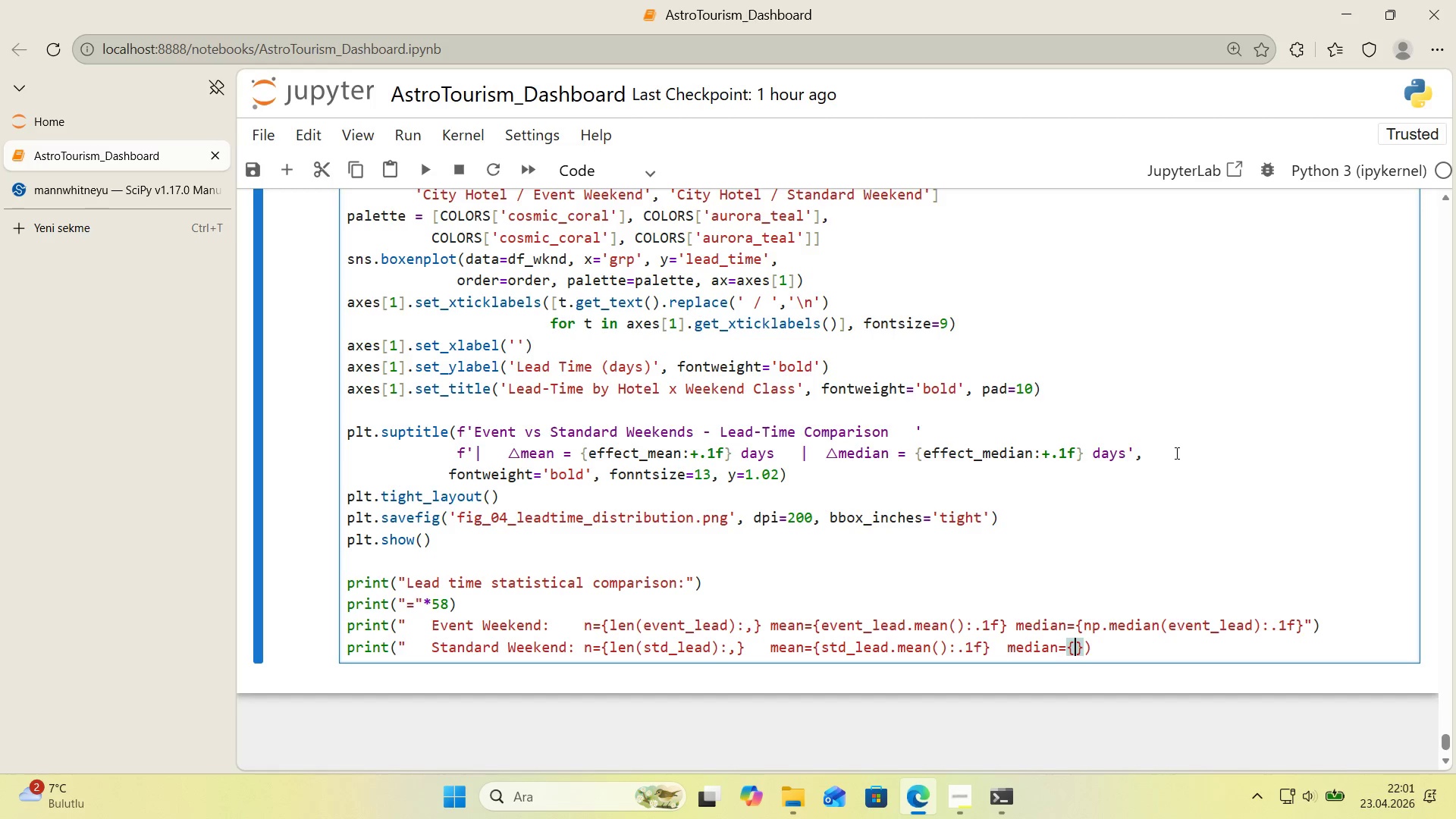 
type(np.med'an*()
 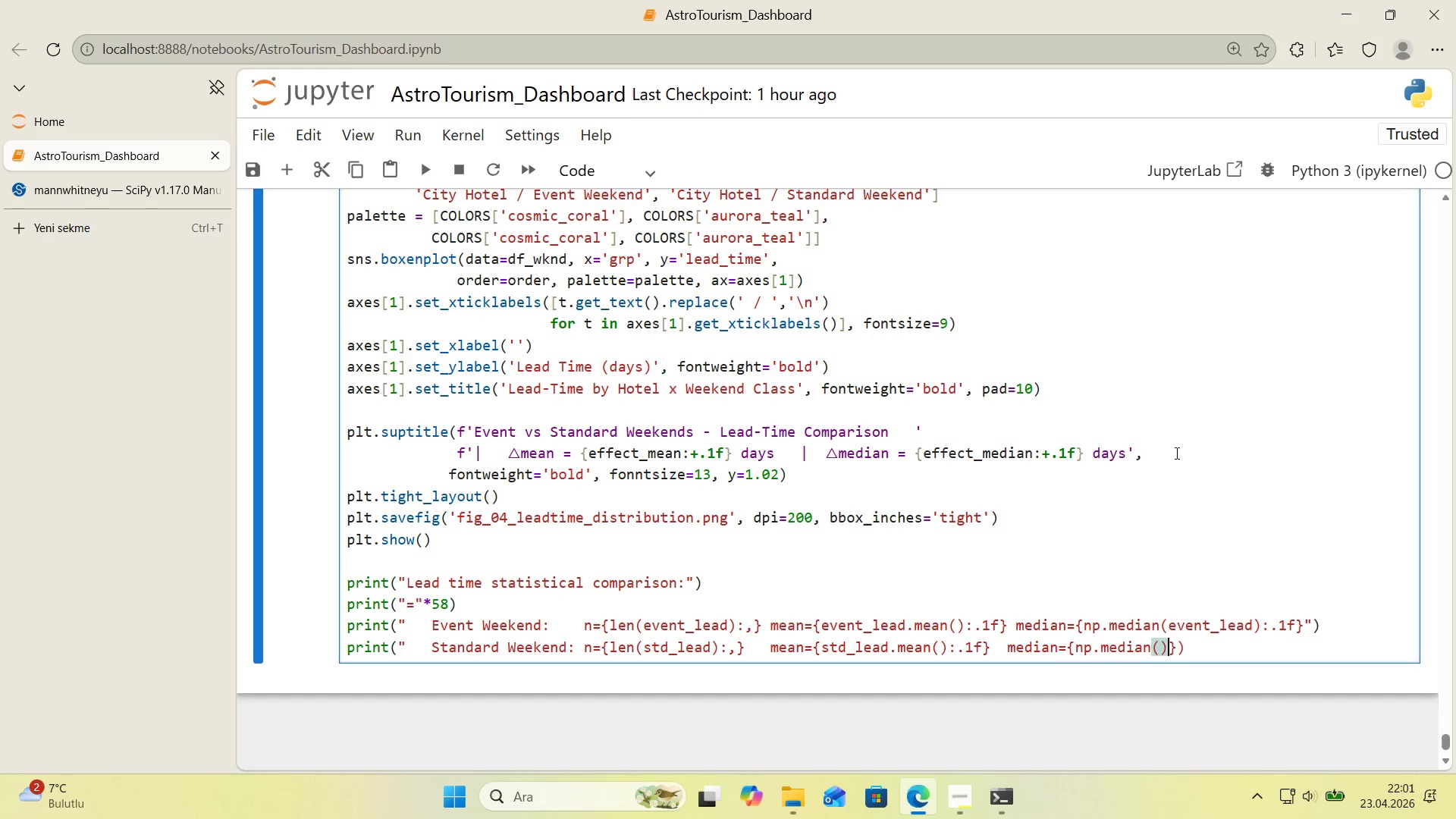 
key(ArrowLeft)
 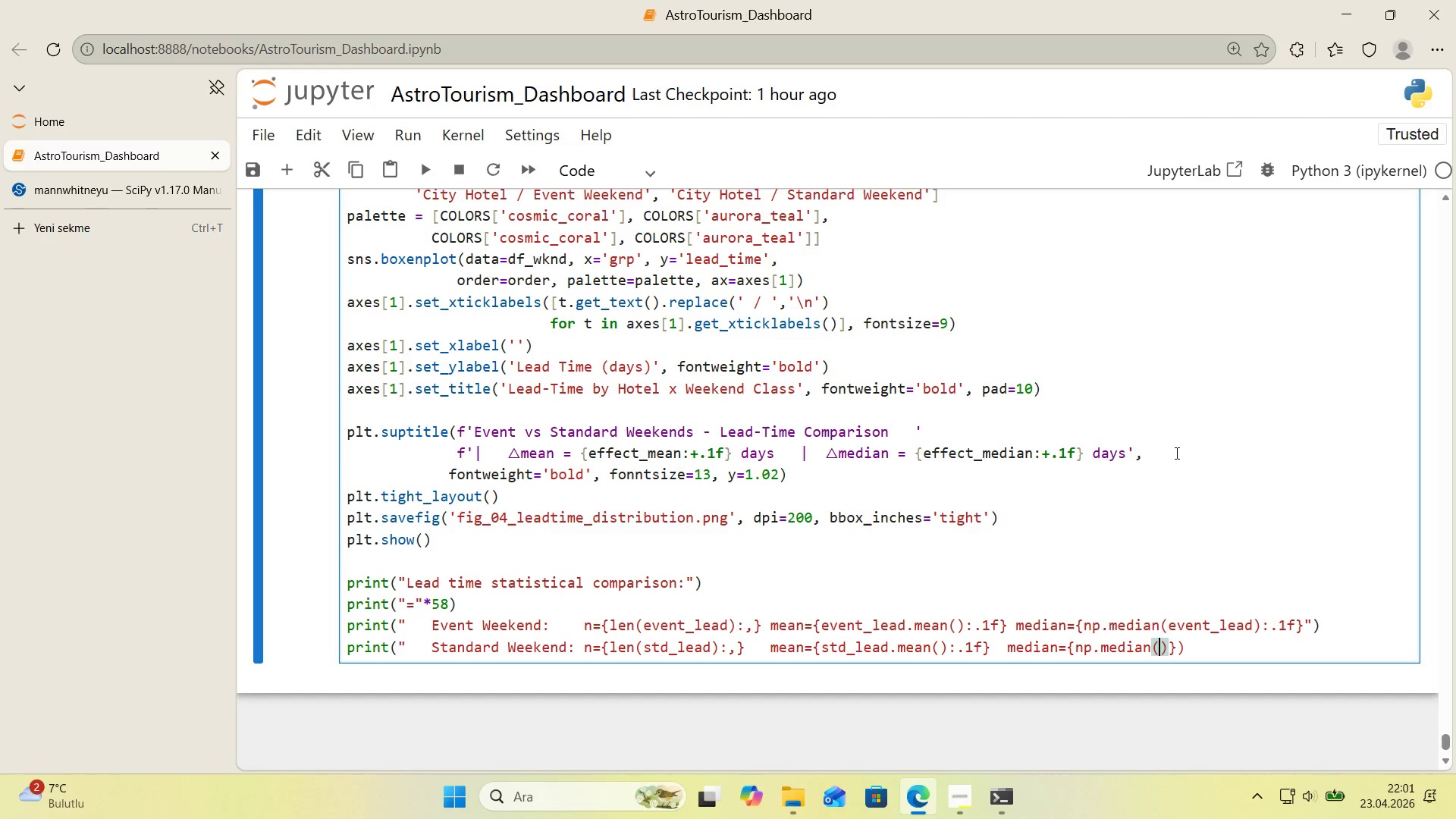 
type(std_lead)
 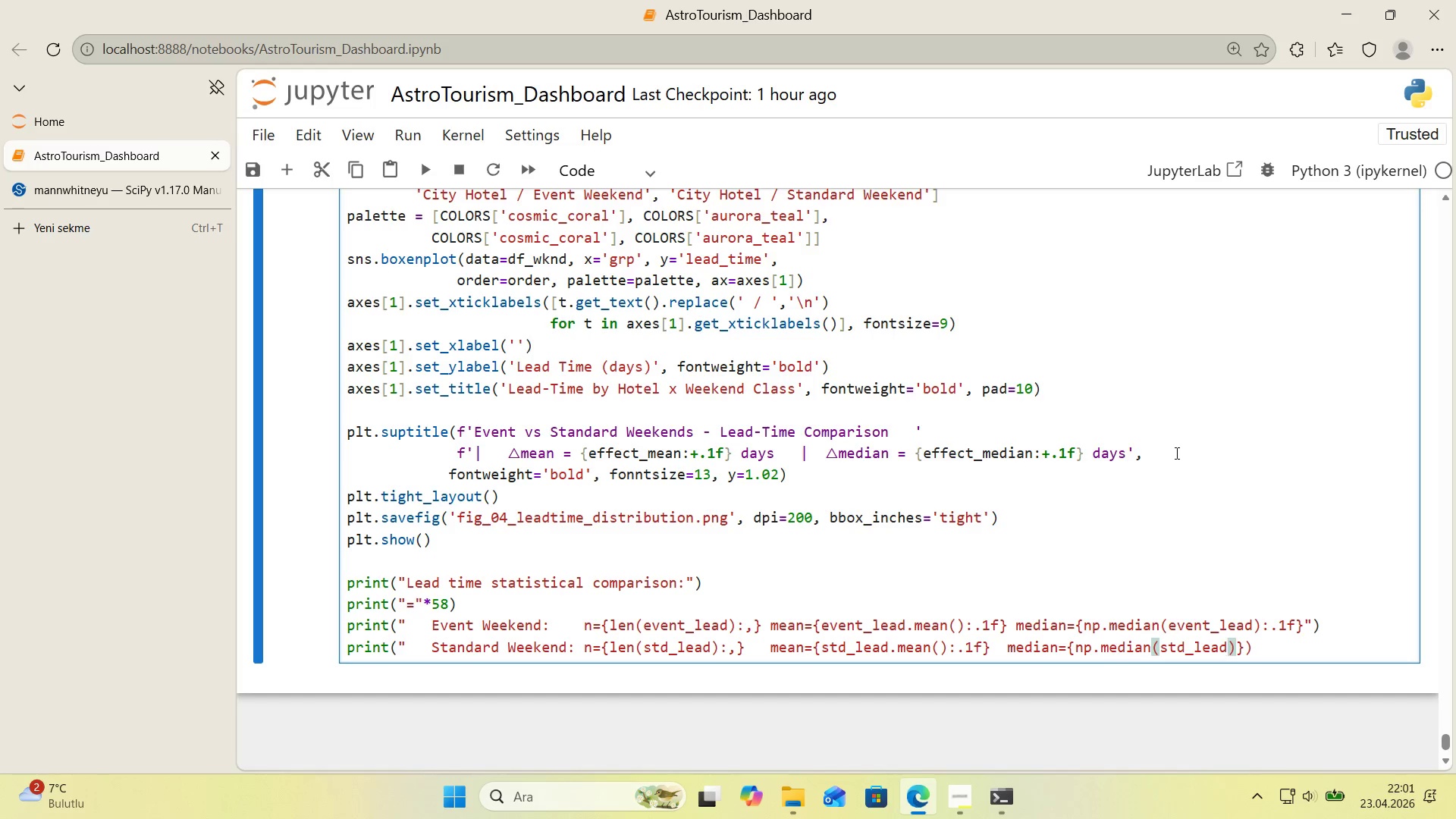 
key(ArrowRight)
 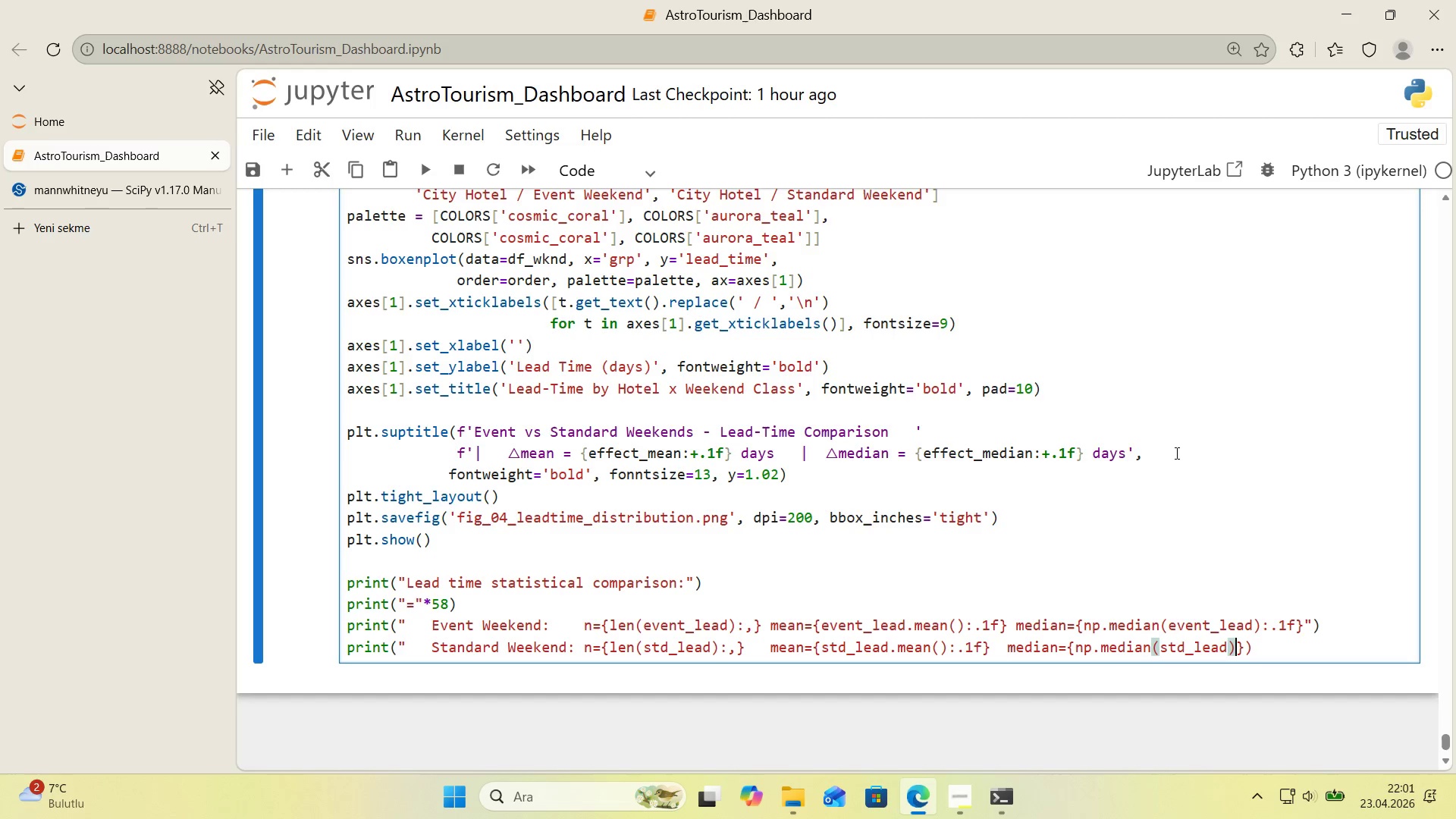 
type(>.1f)
 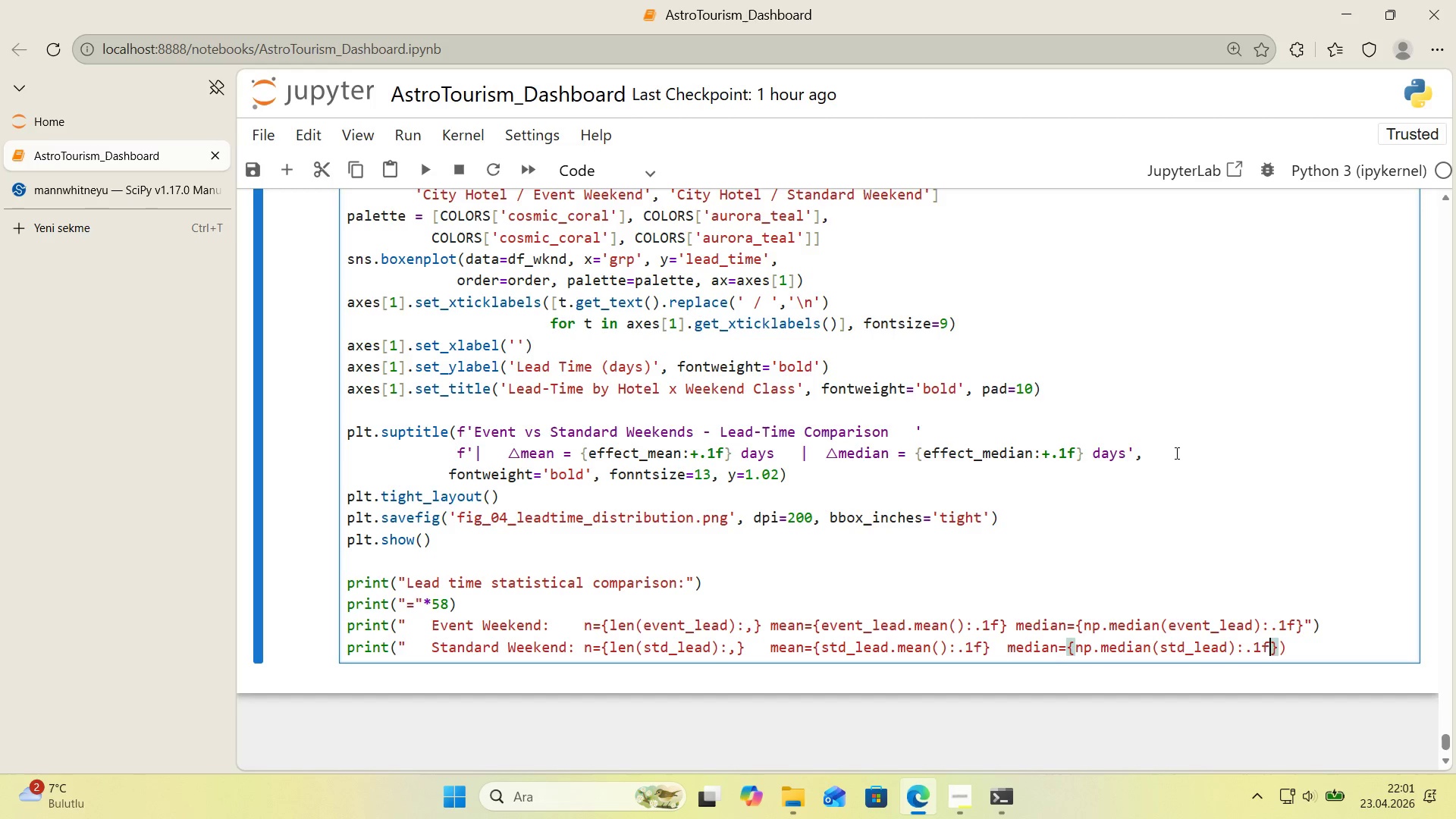 
key(ArrowRight)
 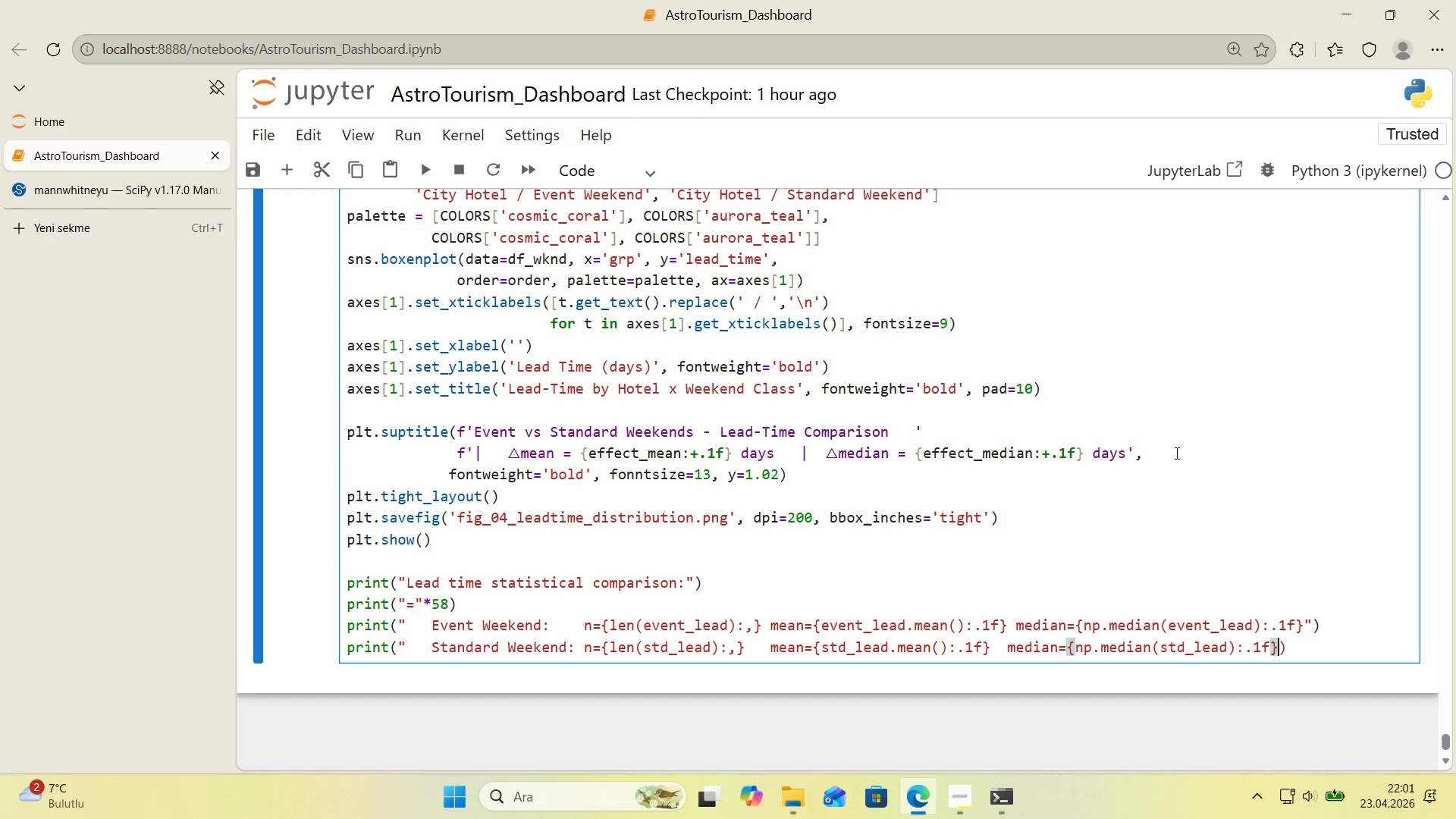 
key(ArrowRight)
 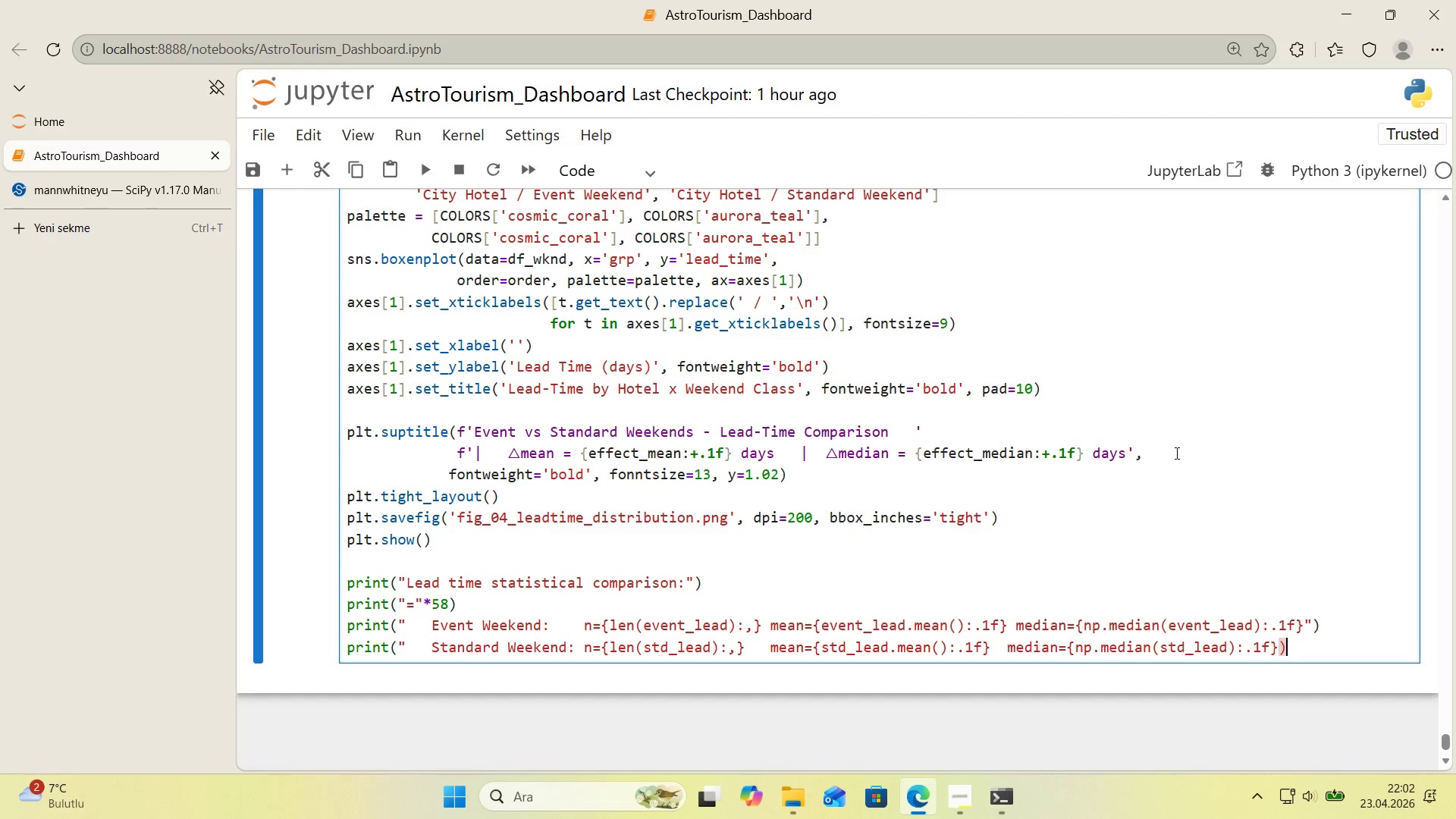 
key(ArrowLeft)
 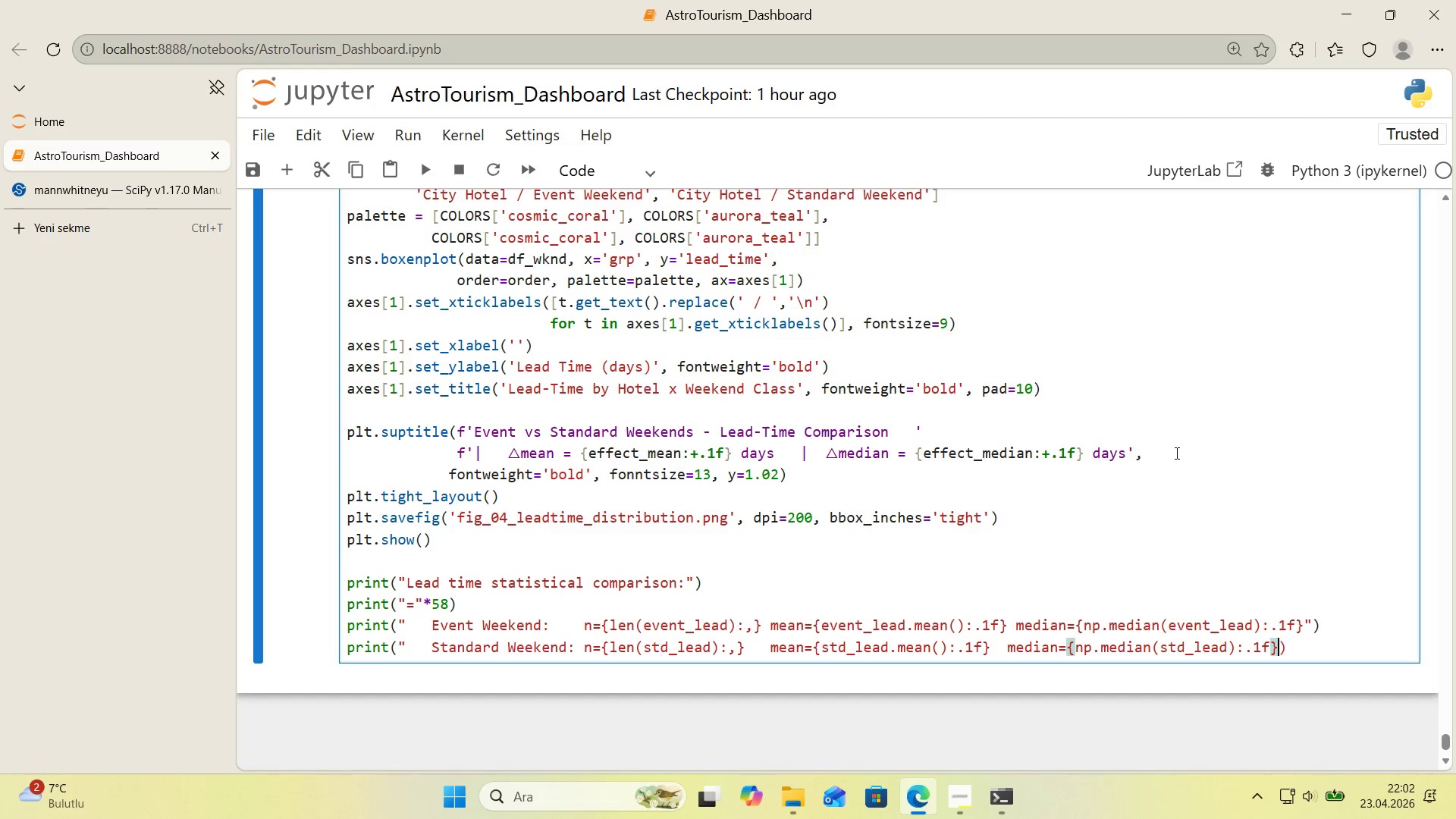 
key(Backquote)
 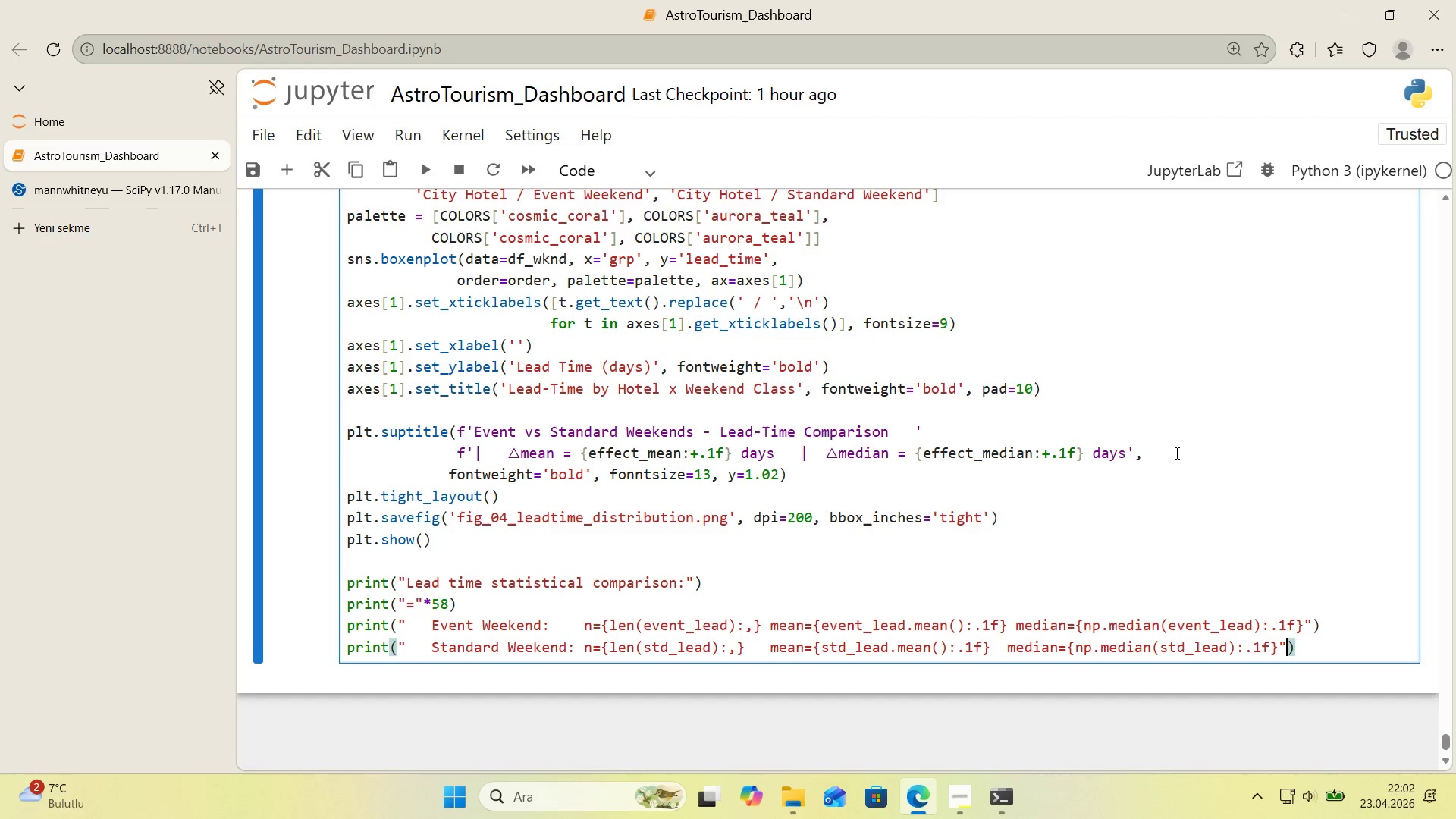 
key(ArrowRight)
 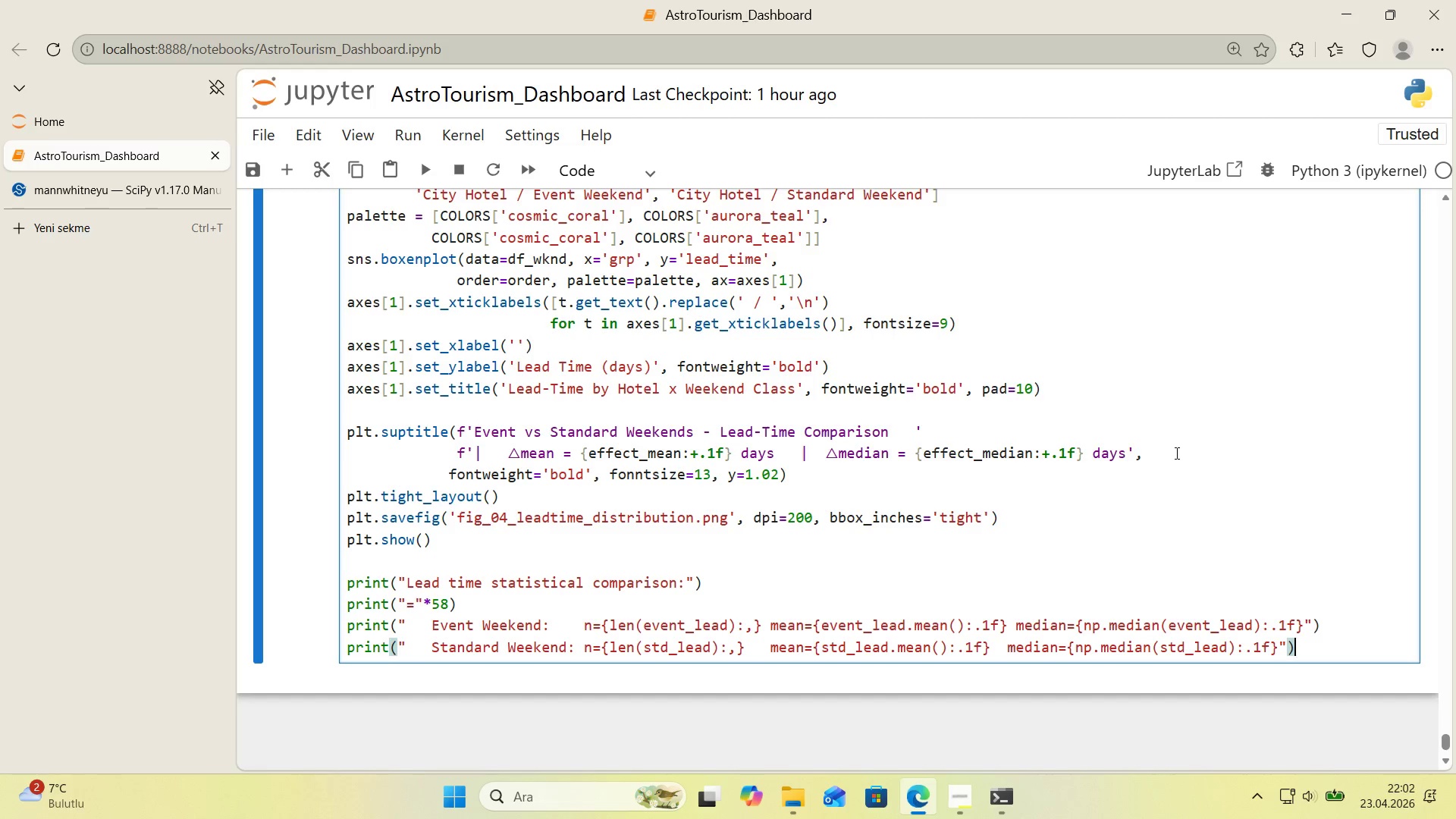 
key(Enter)
 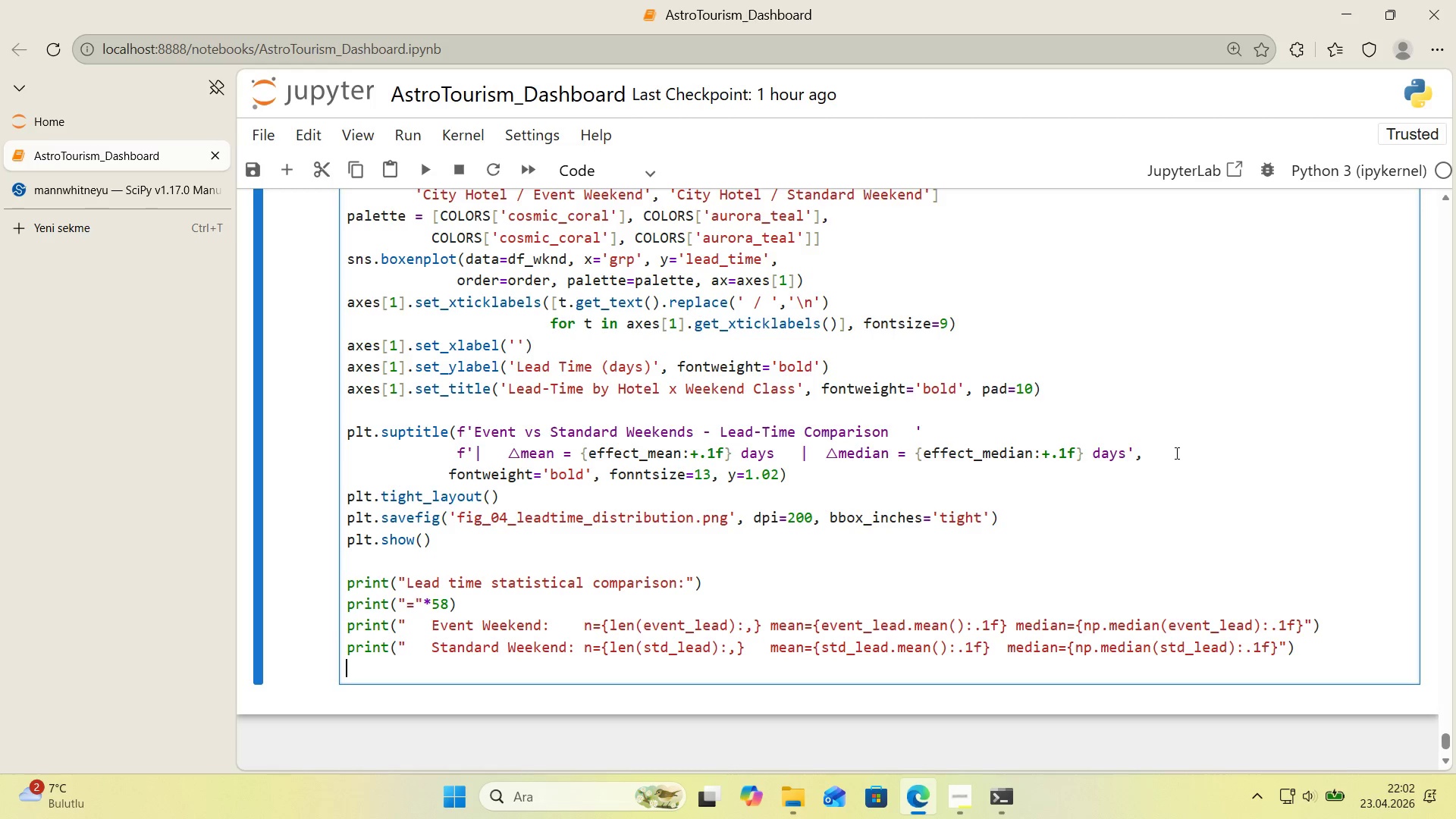 
type(pr'nt*()
 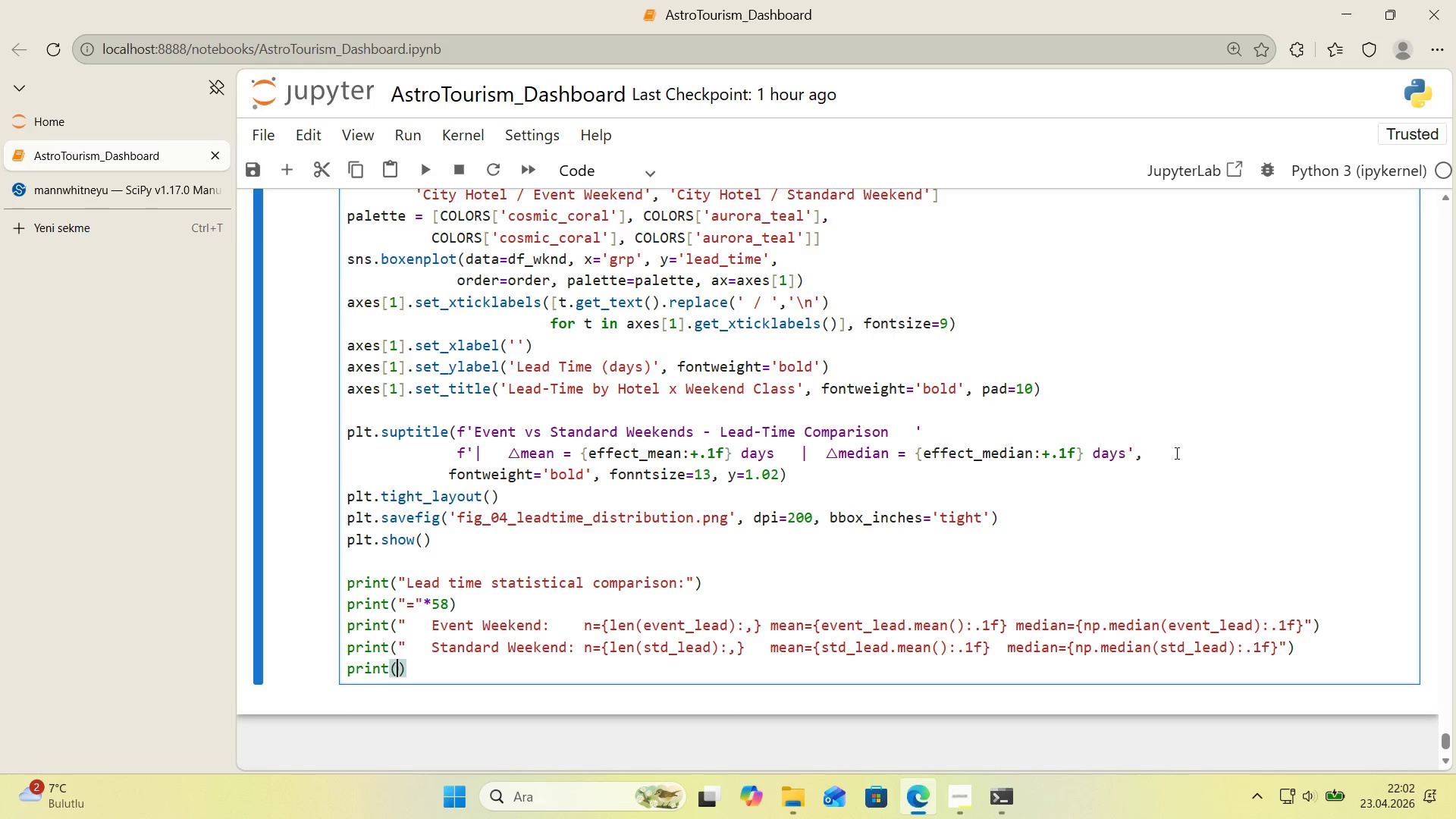 
 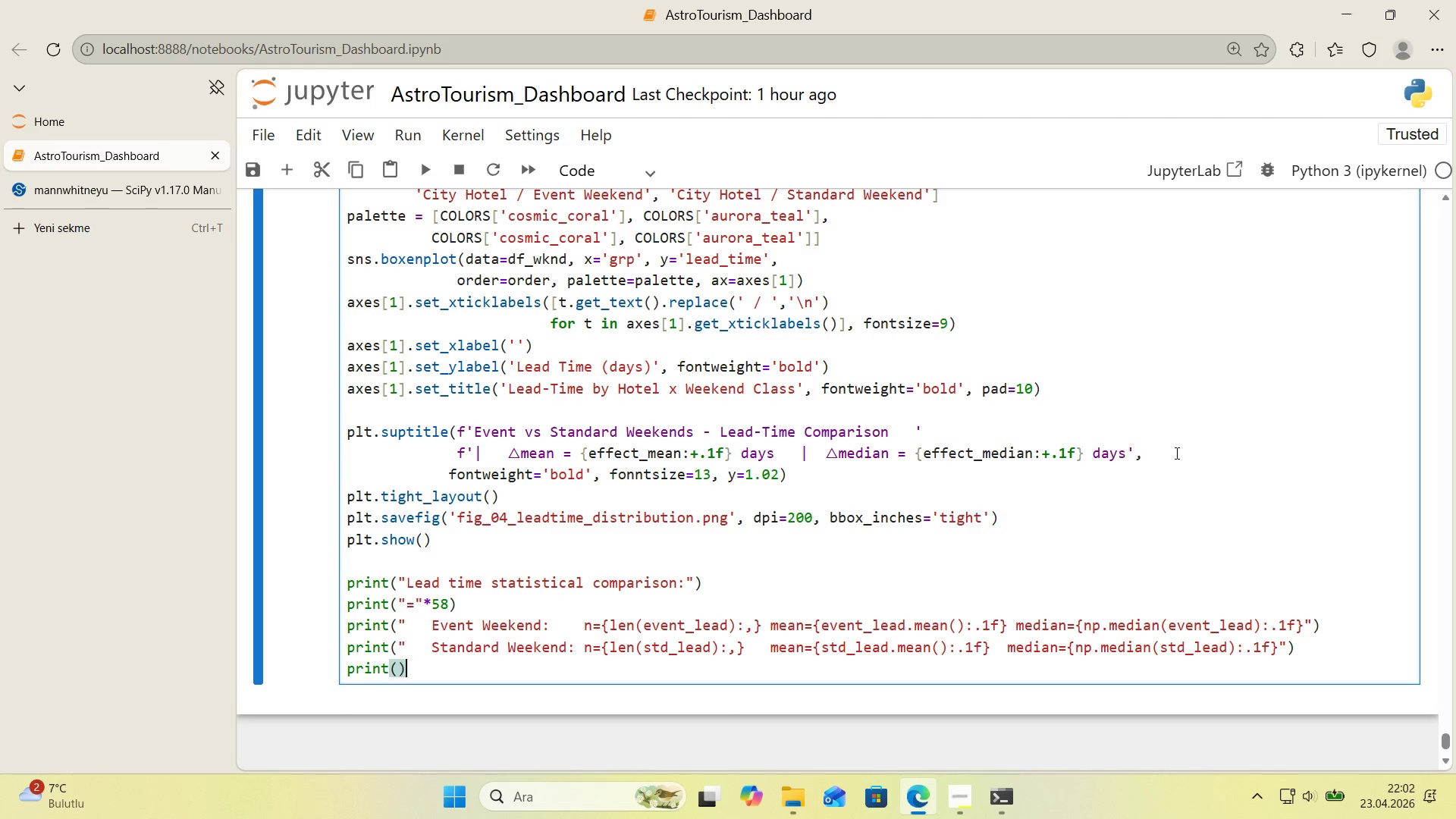 
key(ArrowLeft)
 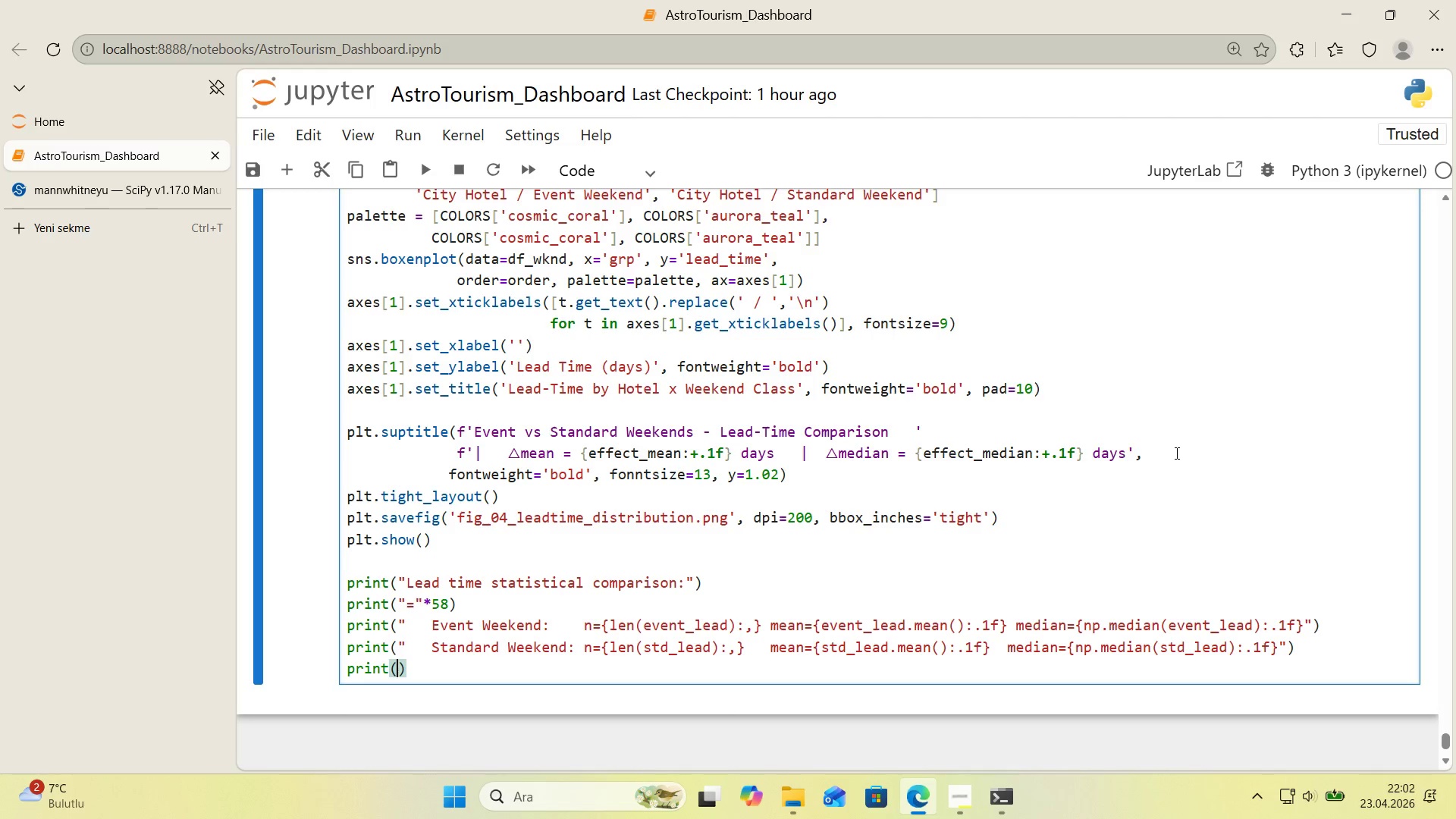 
key(Backquote)
 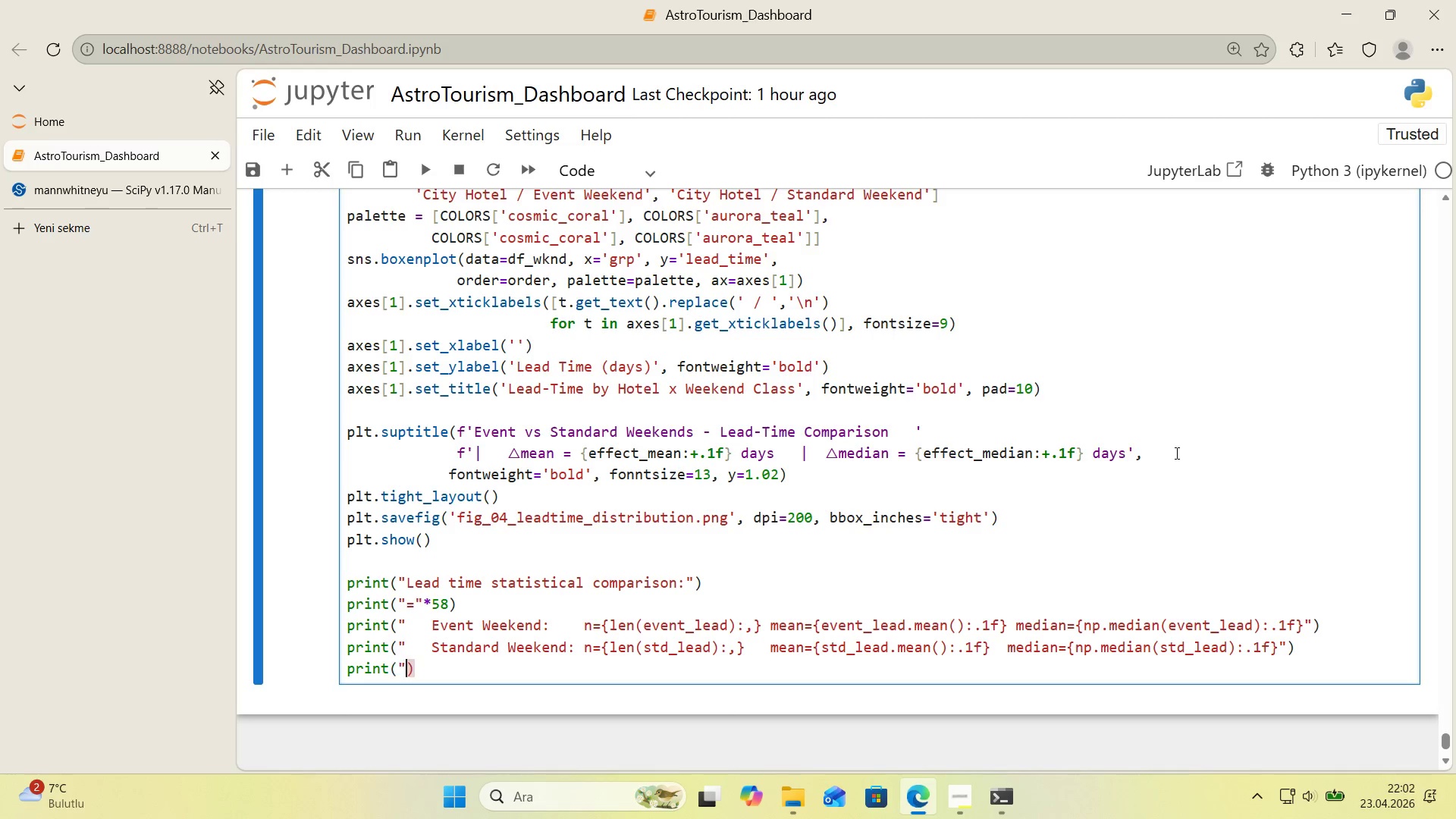 
key(Backquote)
 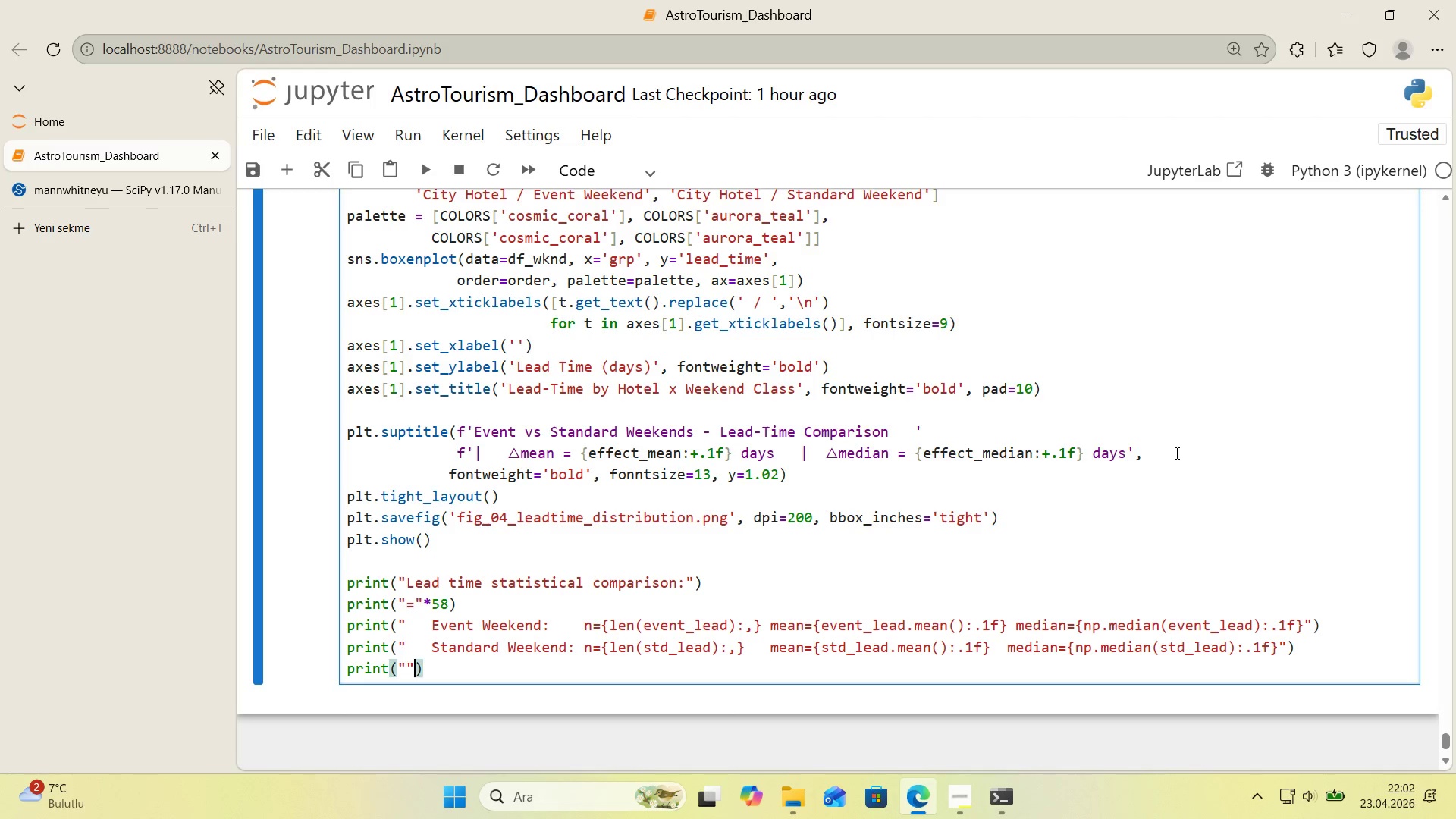 
key(ArrowLeft)
 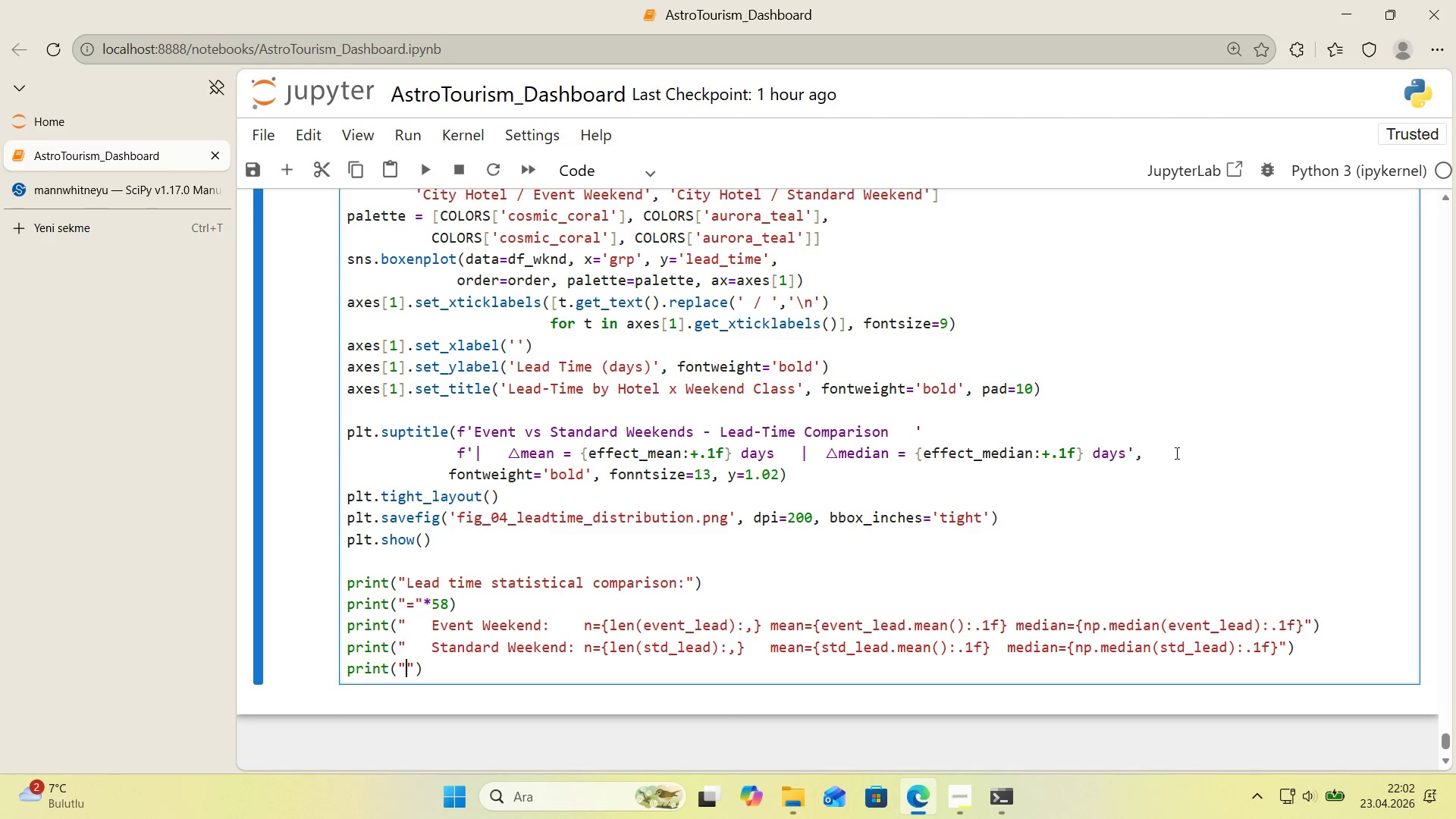 
type(   Welch@s t-tst>       t))
 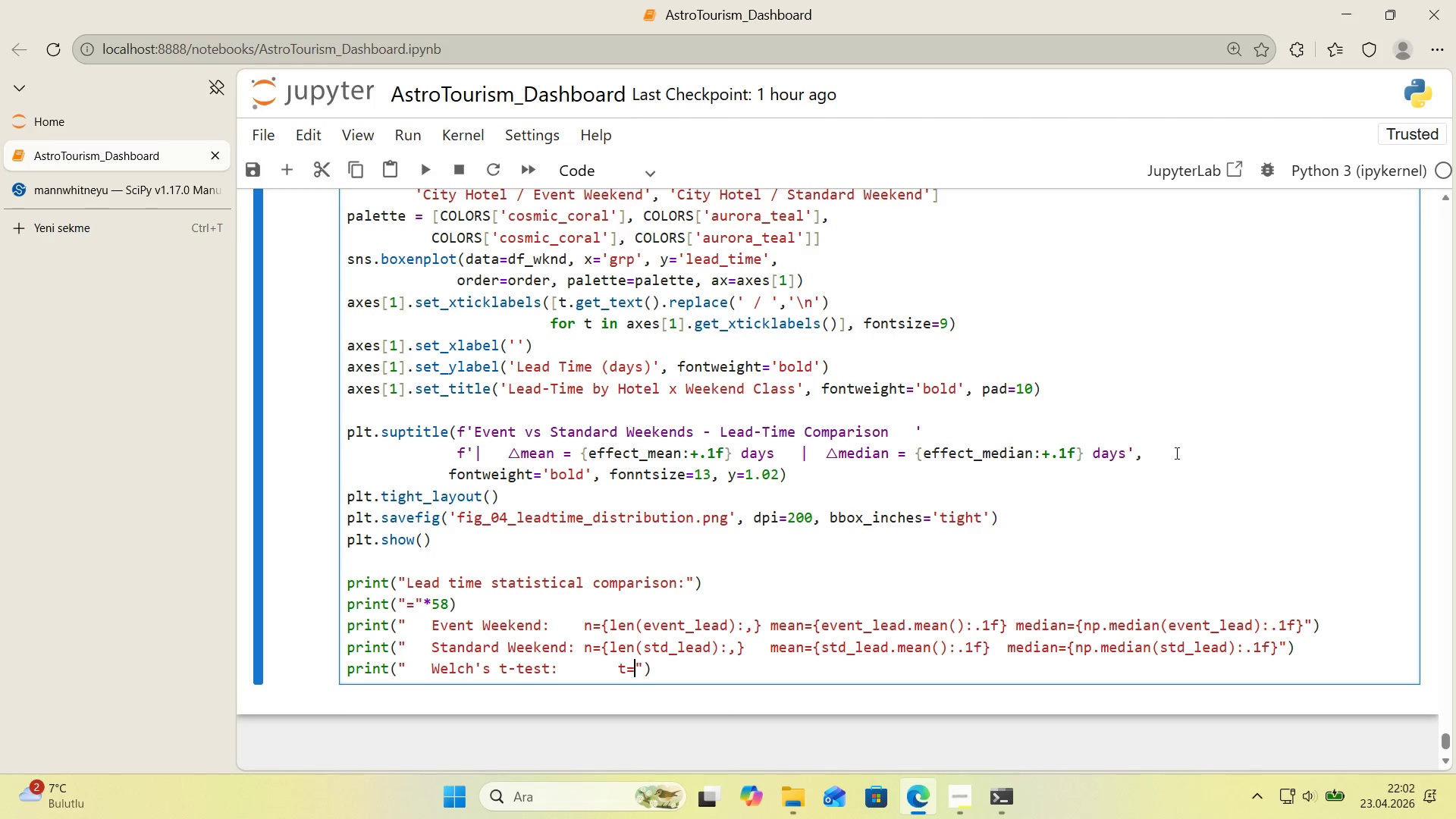 
key(Alt+Control+7)
 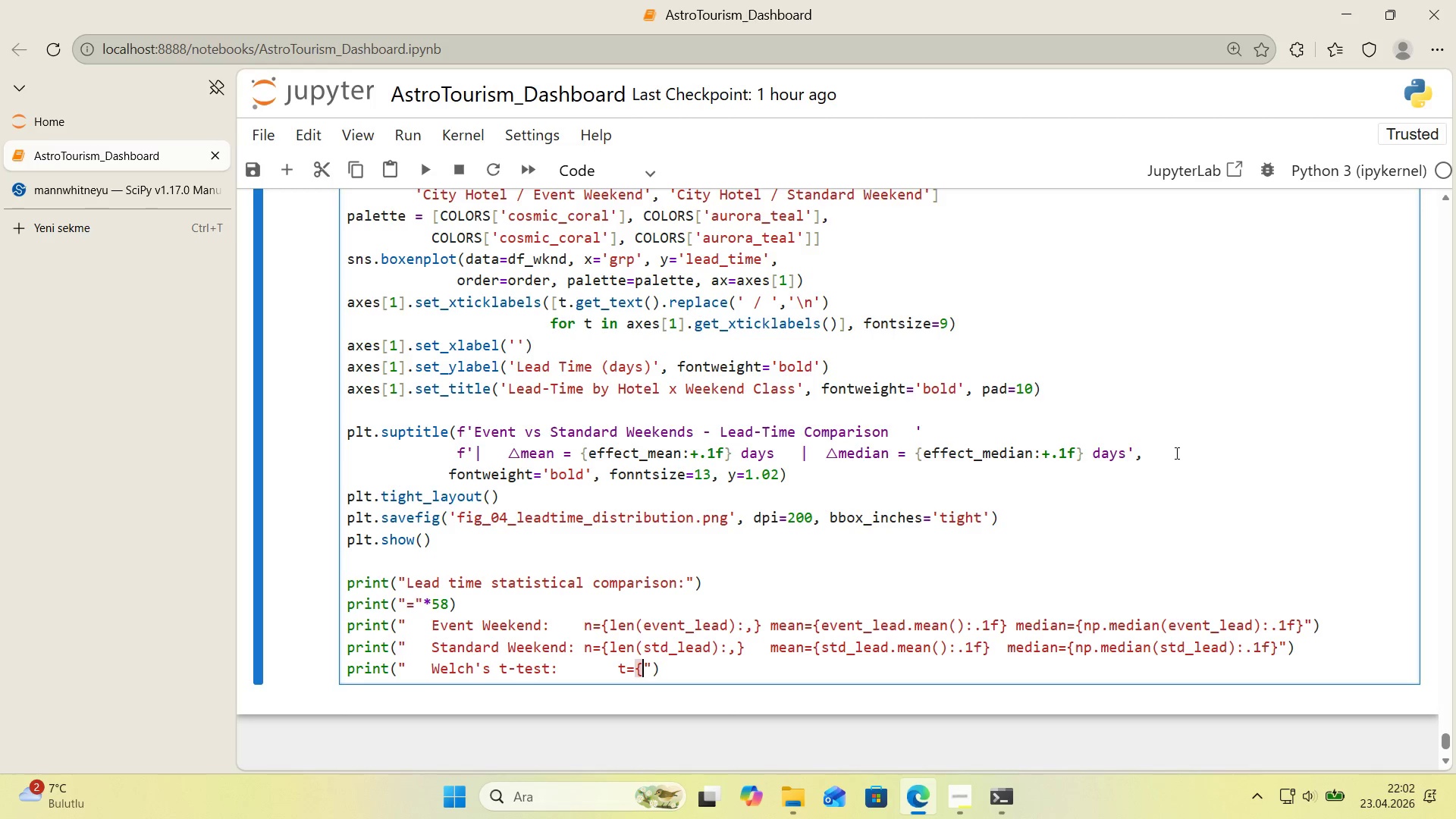 
key(Alt+Control+0)
 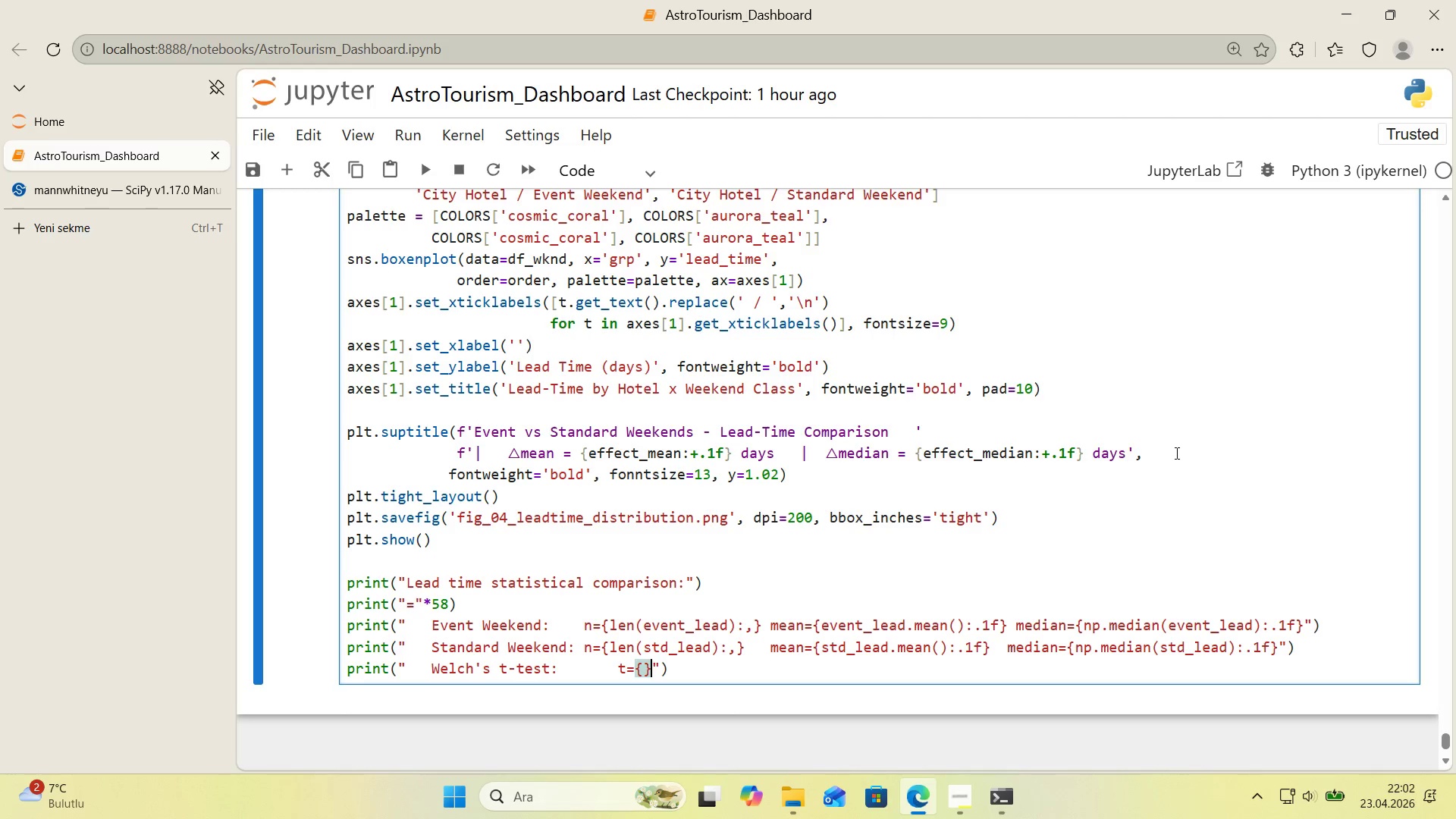 
key(ArrowLeft)
 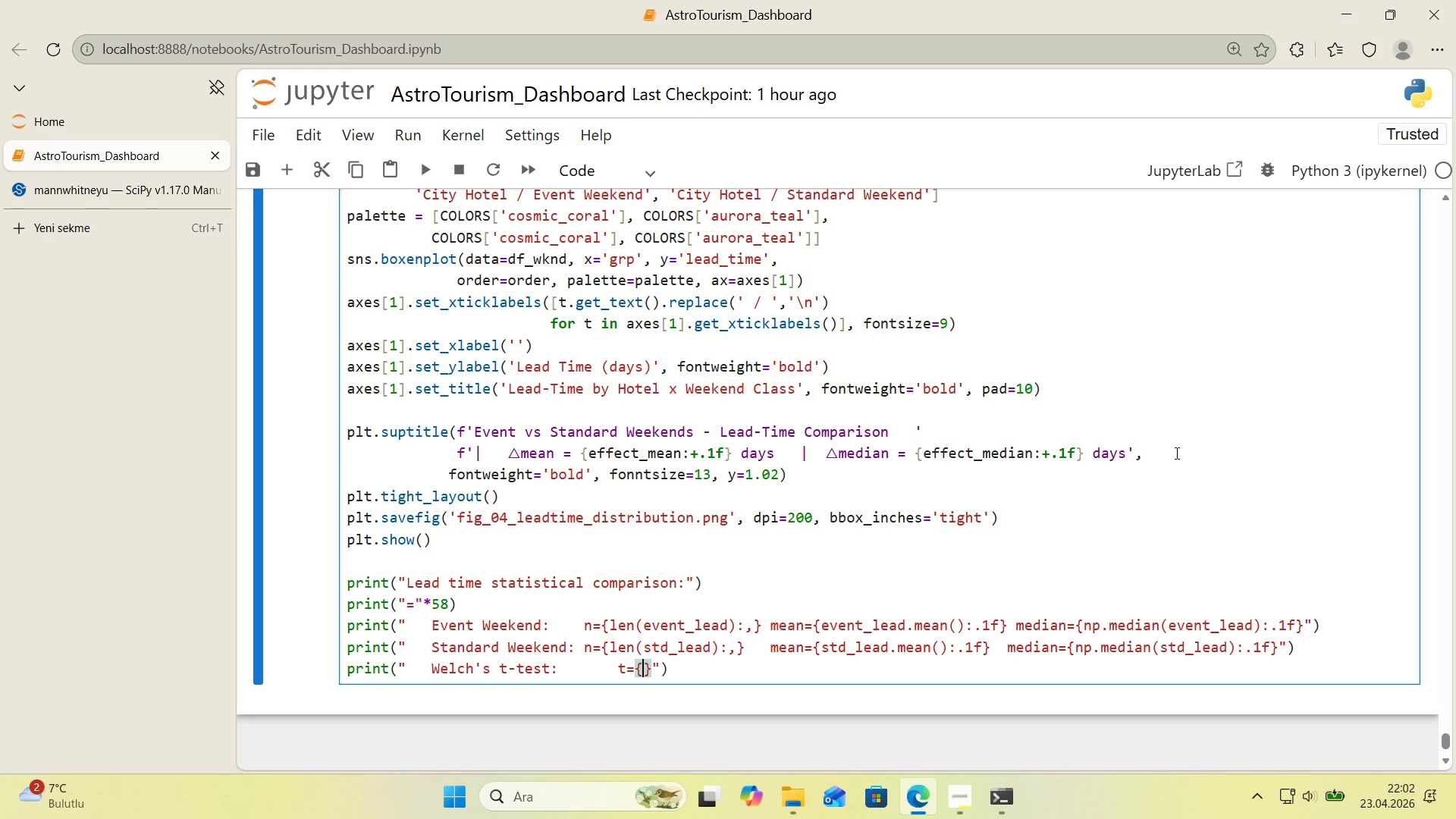 
type(t_stat>+.3f)
 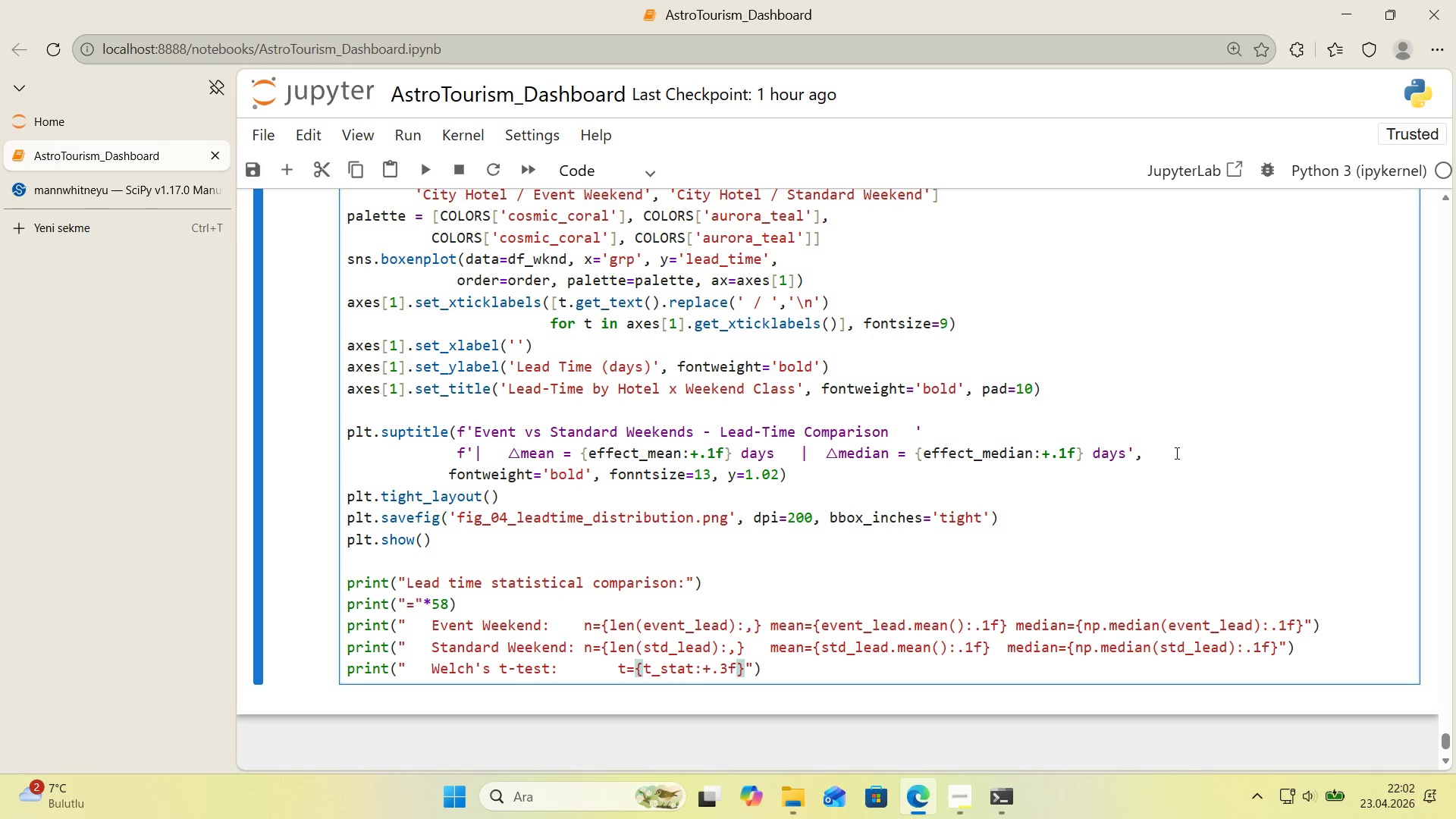 
key(ArrowRight)
 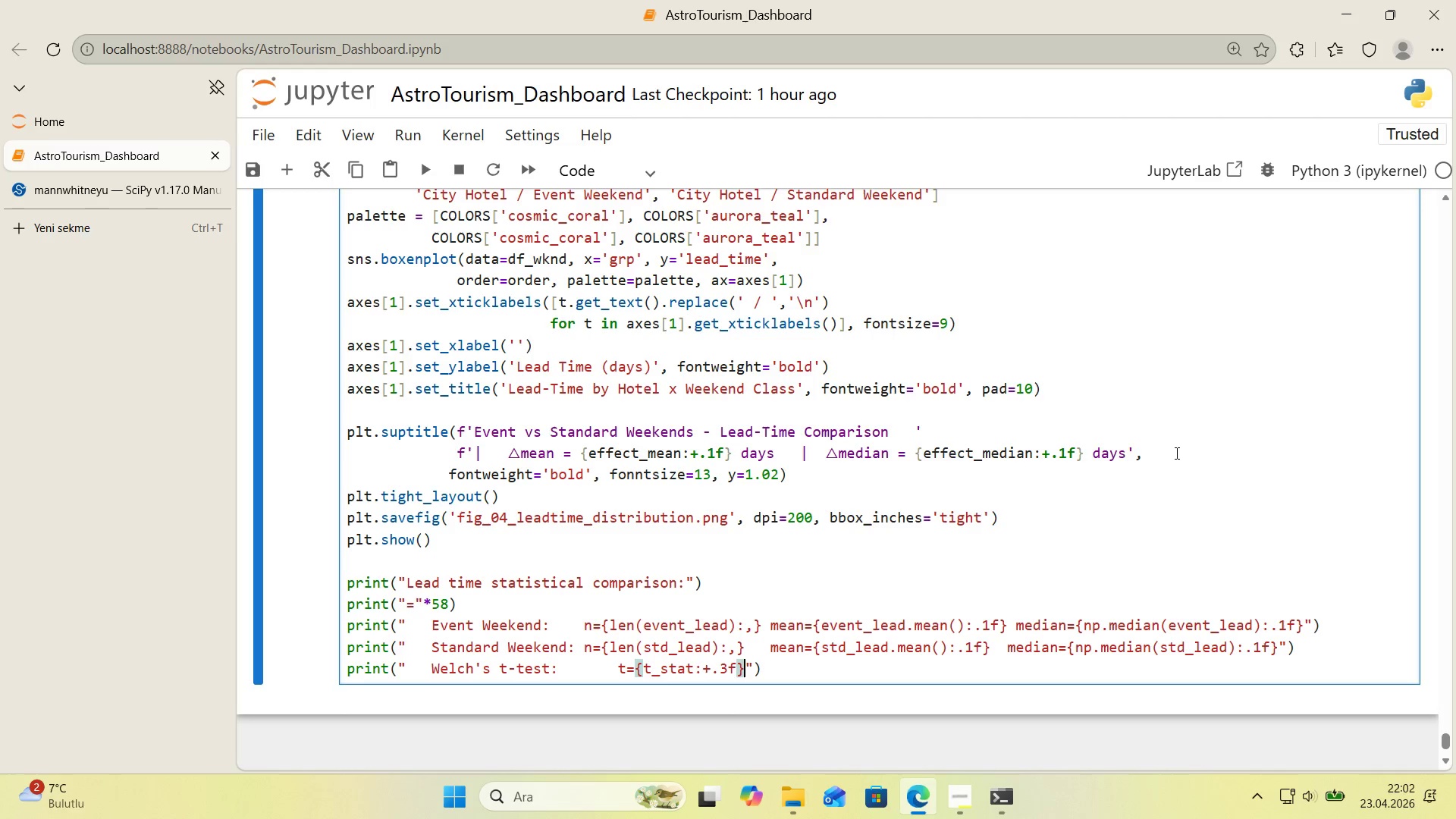 
type(   p))
 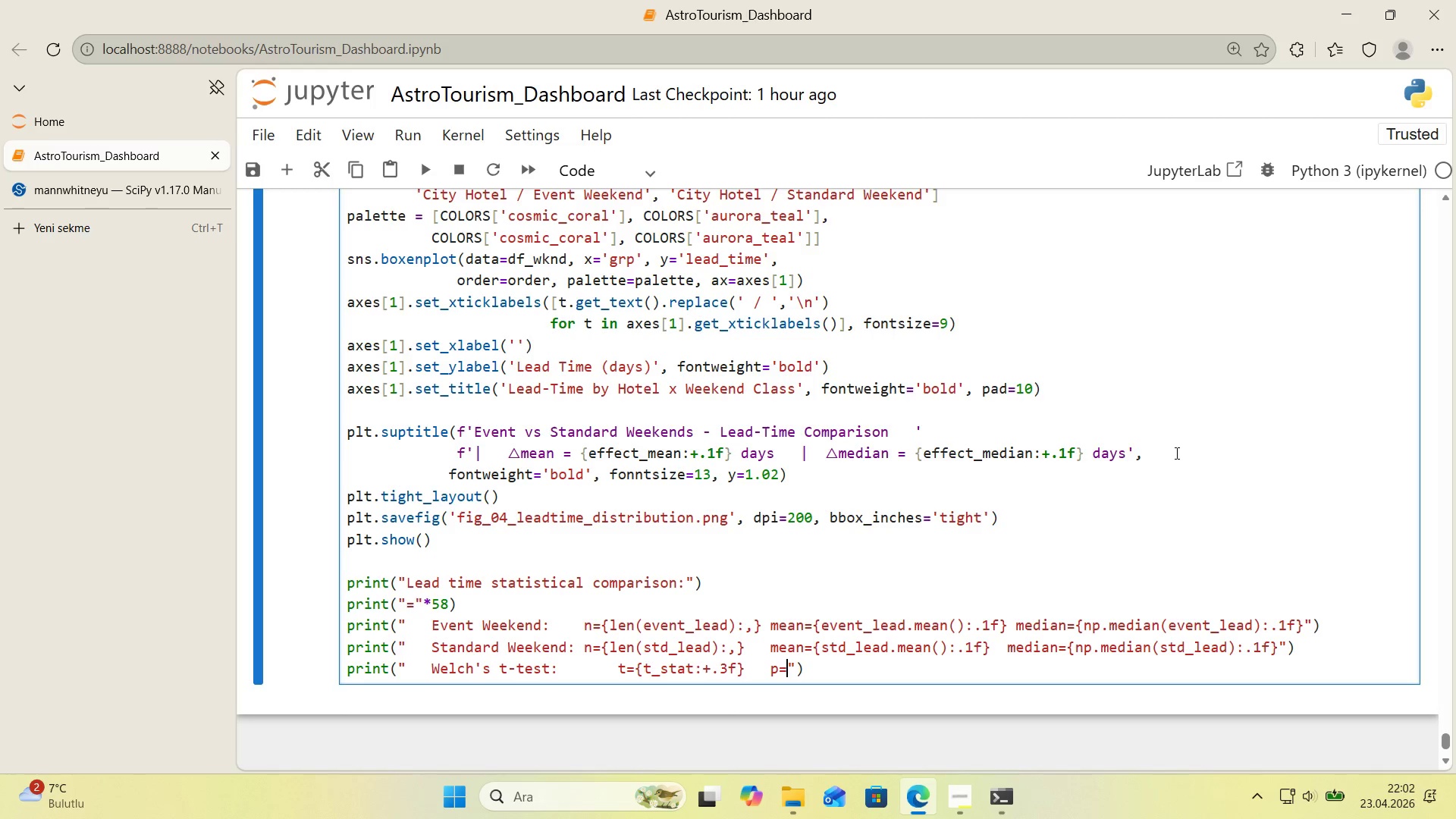 
key(Alt+Control+7)
 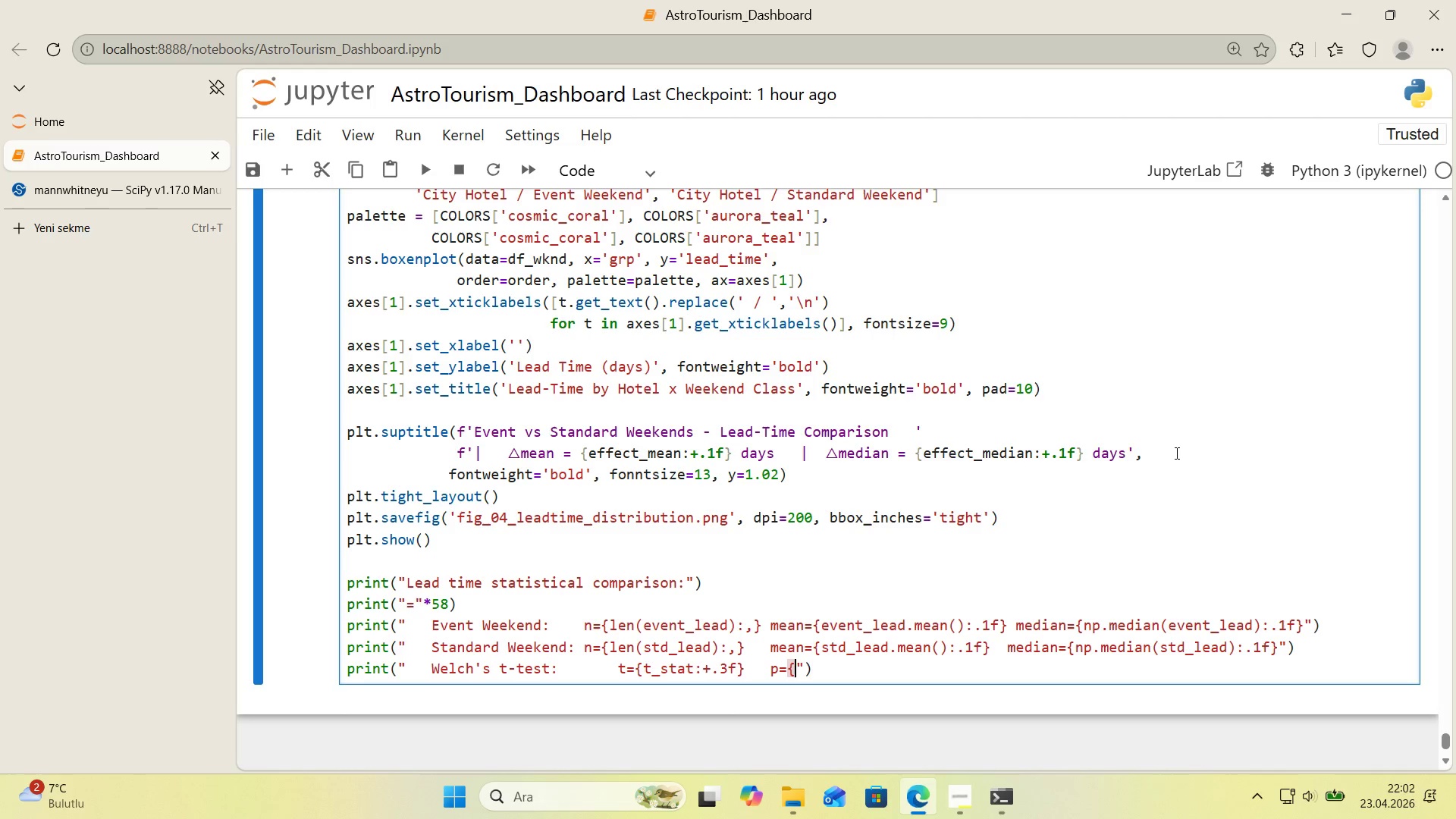 
key(Alt+Control+0)
 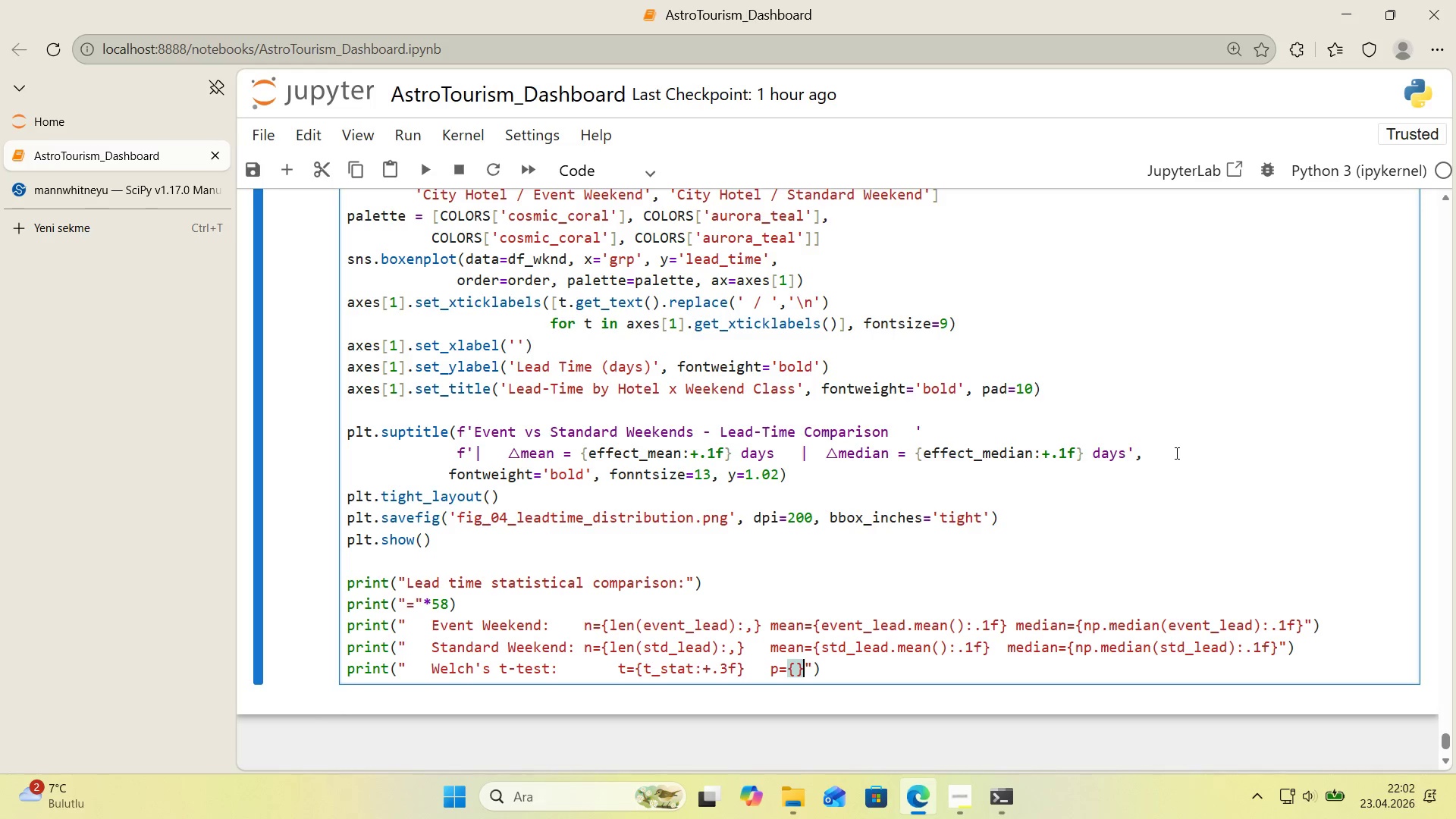 
key(ArrowLeft)
 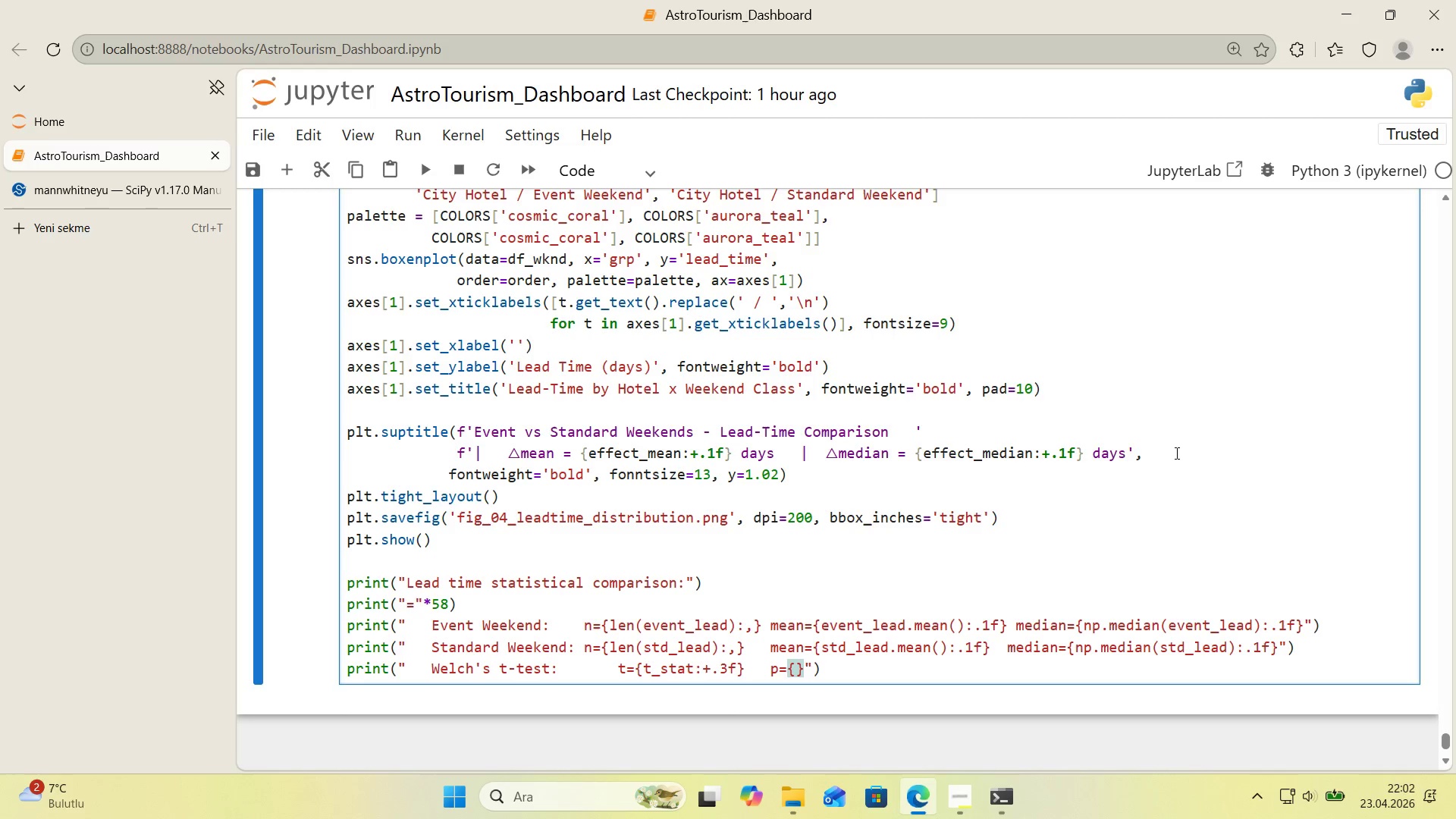 
type(t_p>.4f)
 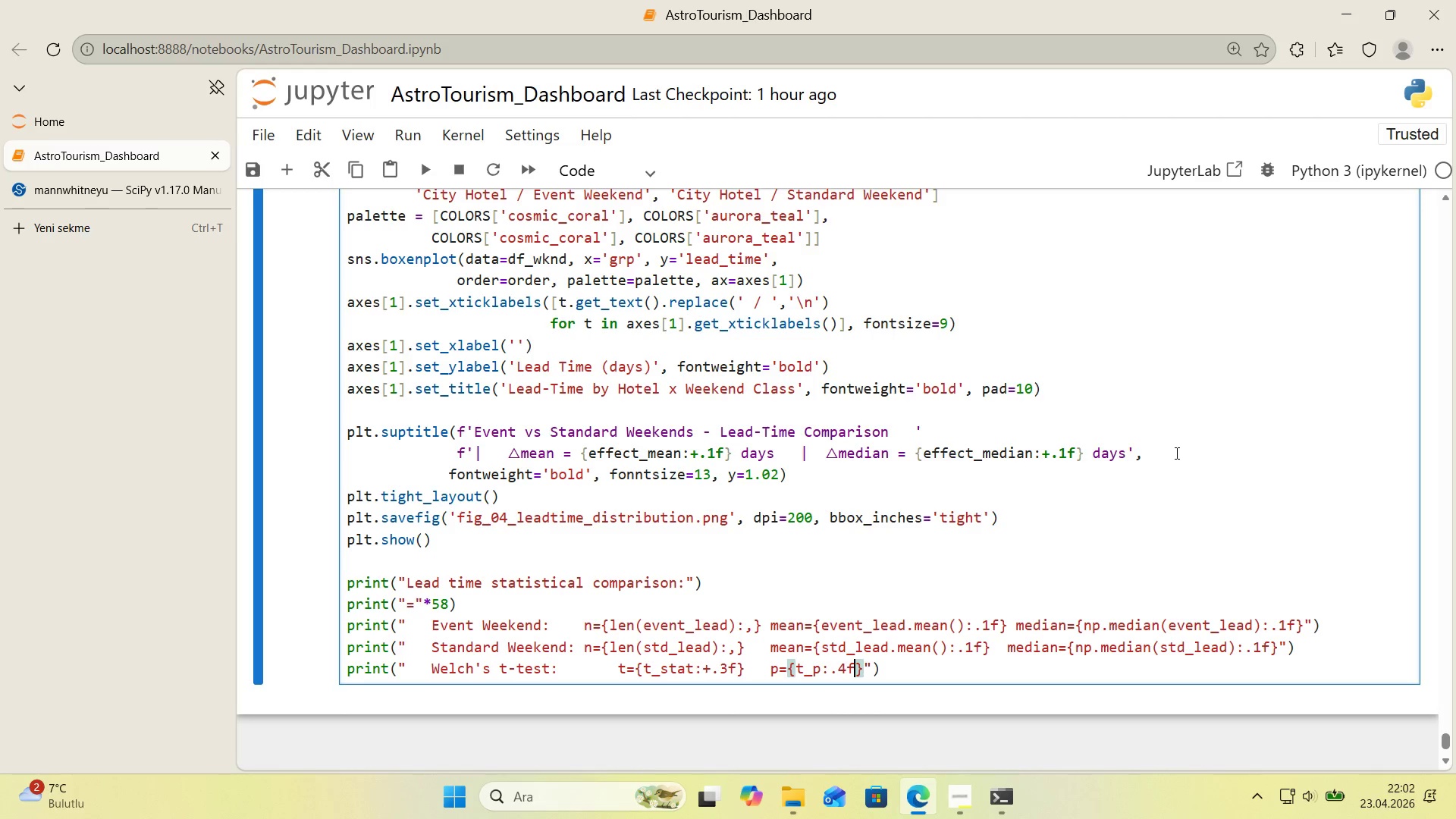 
key(ArrowRight)
 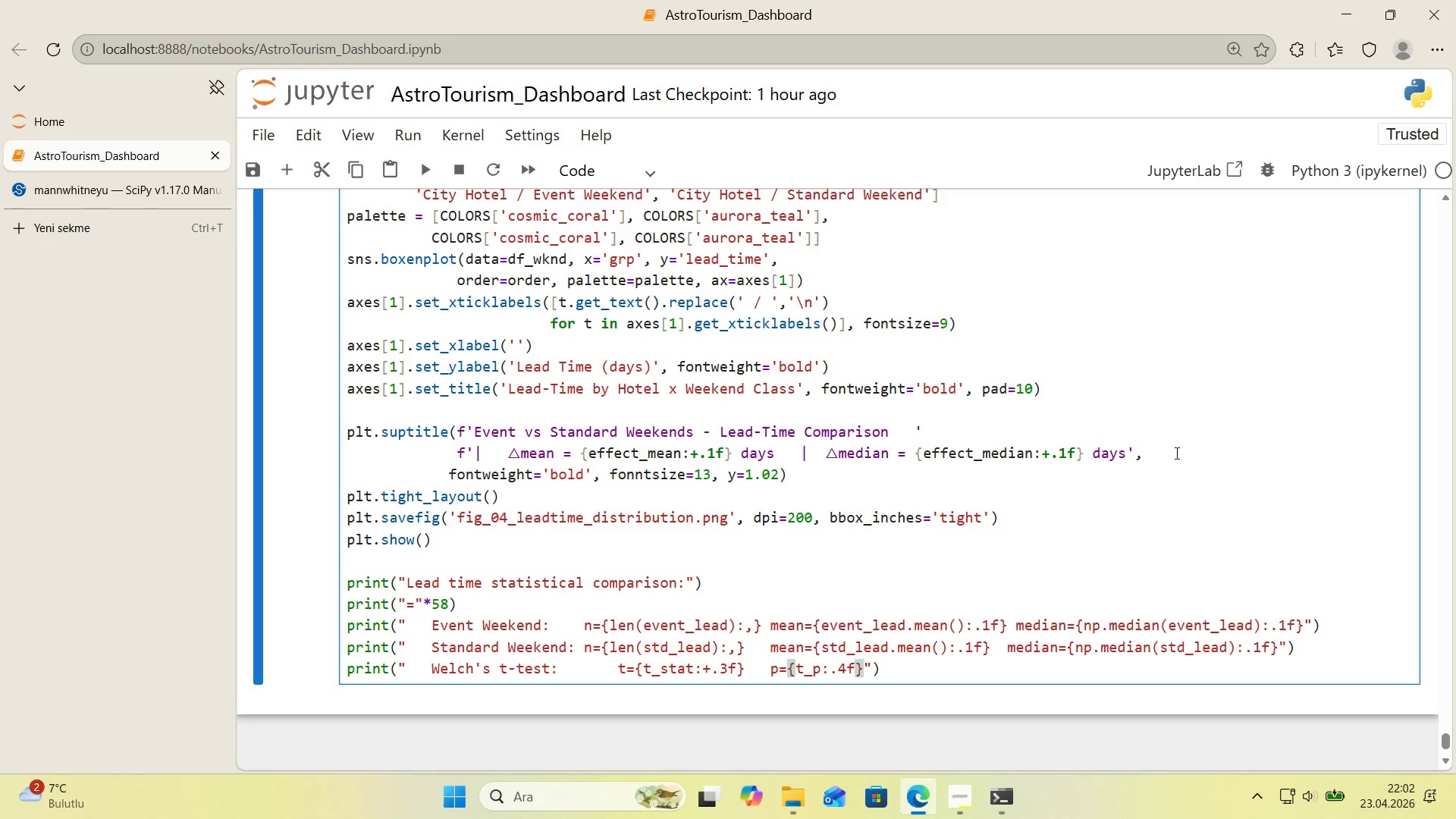 
key(ArrowRight)
 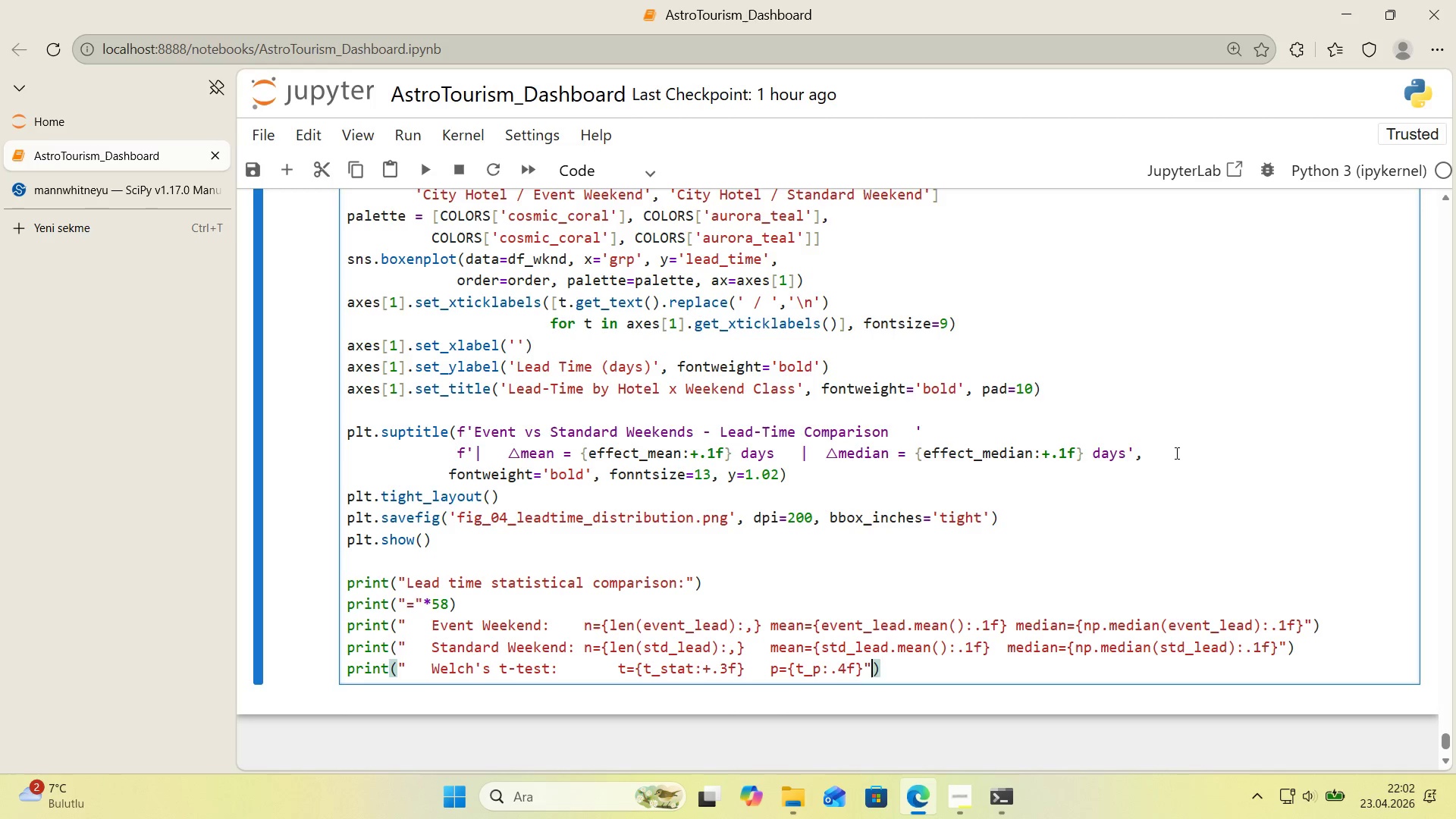 
key(ArrowRight)
 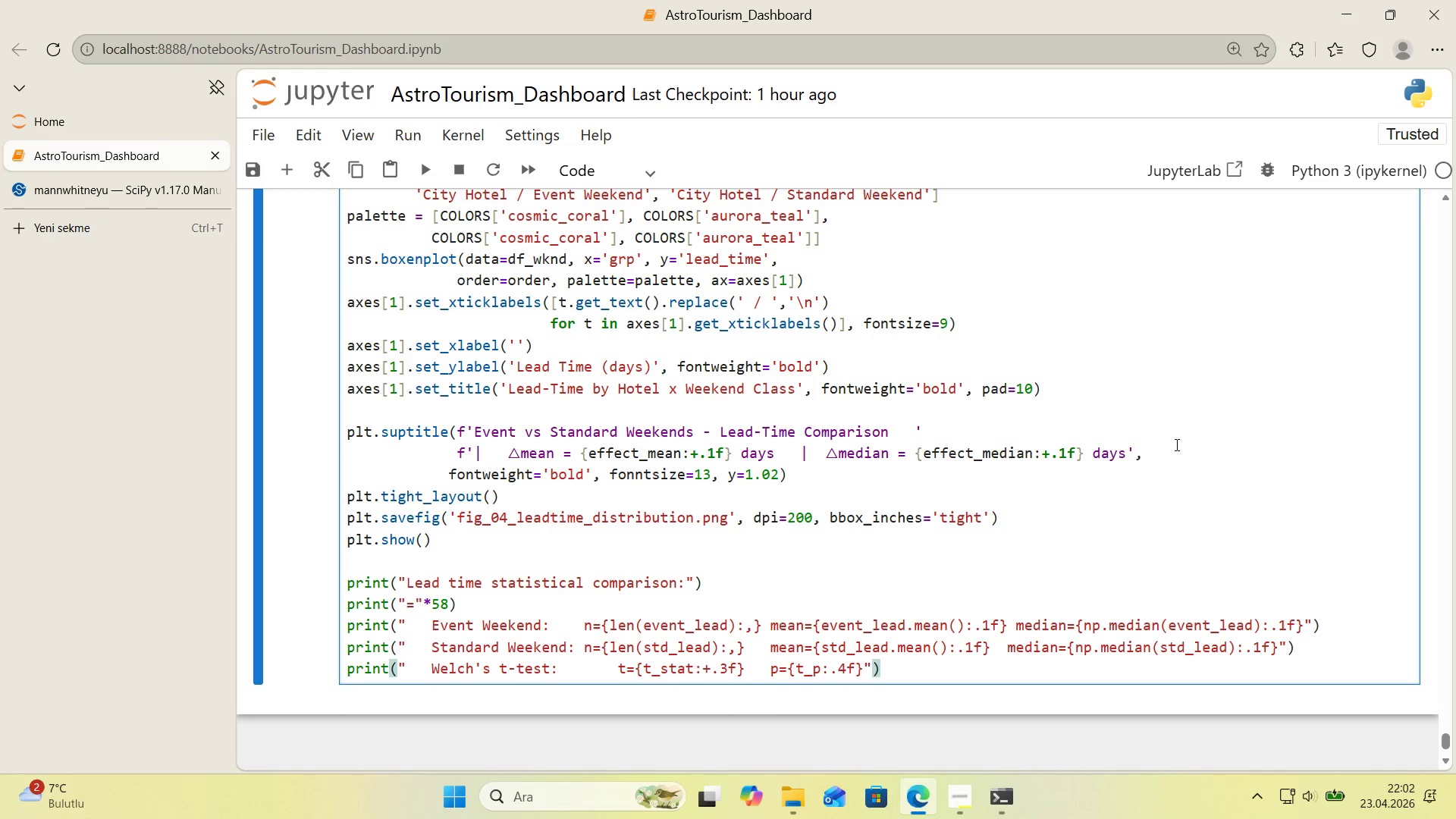 
scroll: coordinate [1092, 425], scroll_direction: down, amount: 1.0
 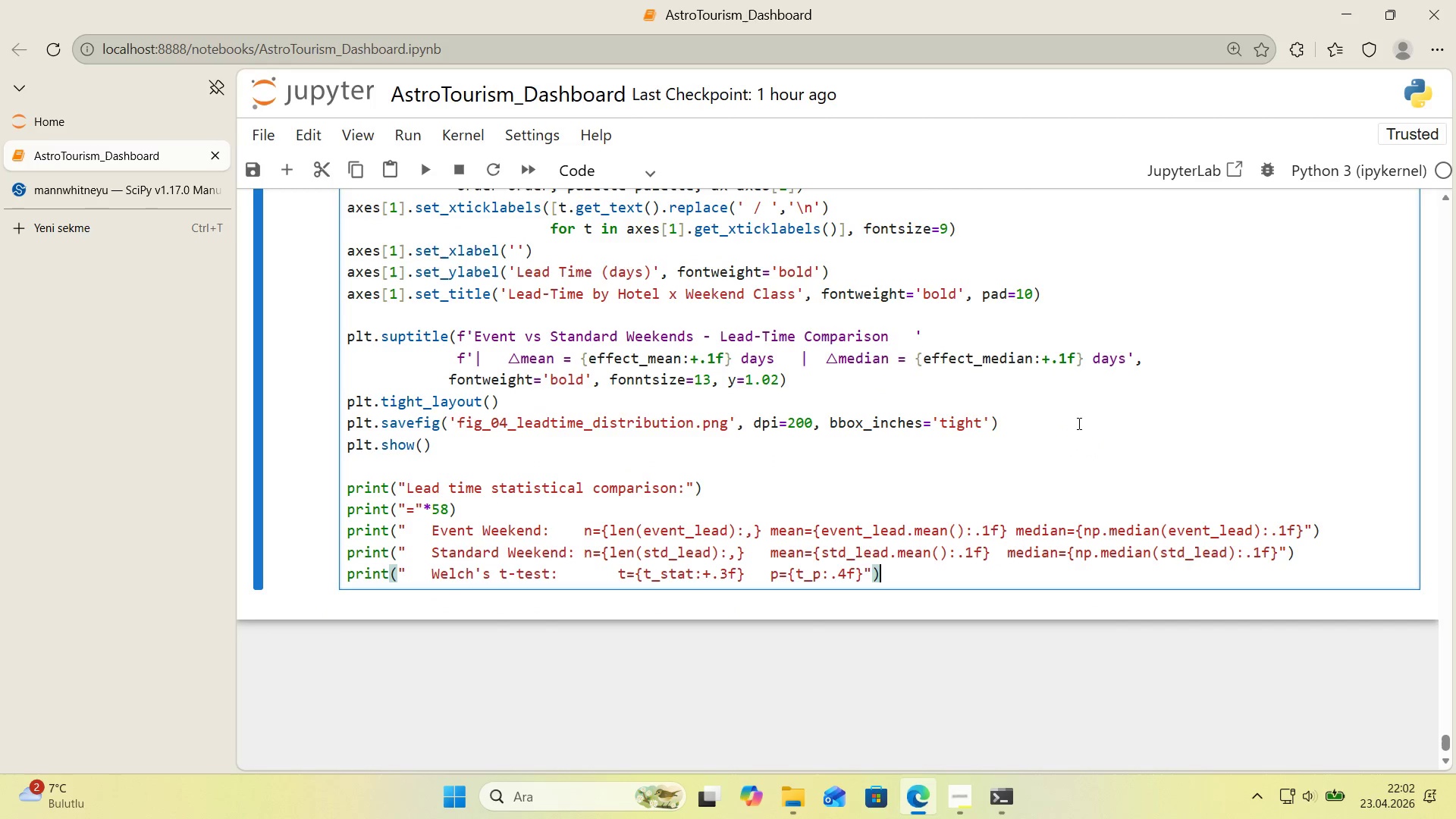 
key(Enter)
 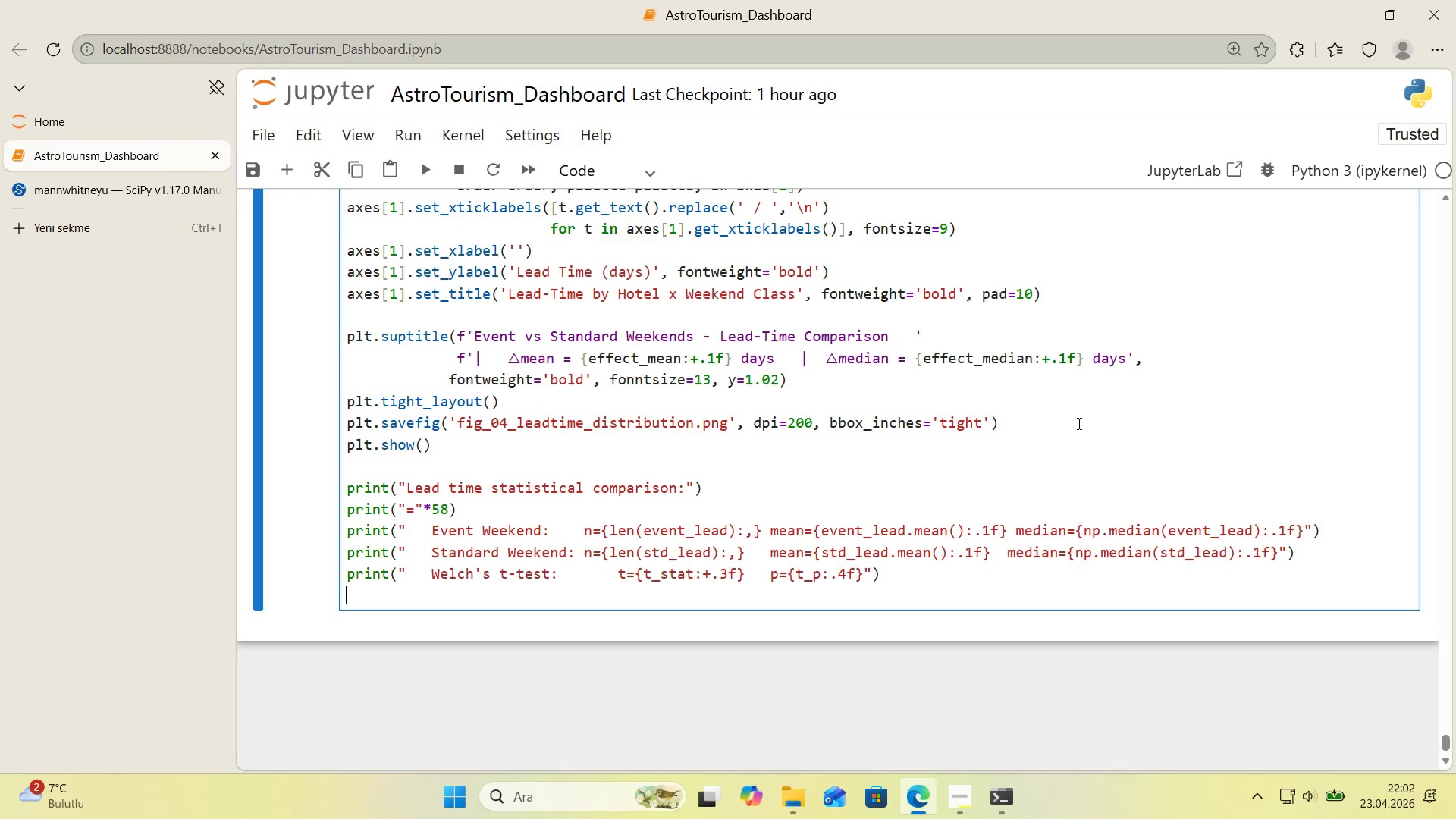 
type(pr'nt*()
 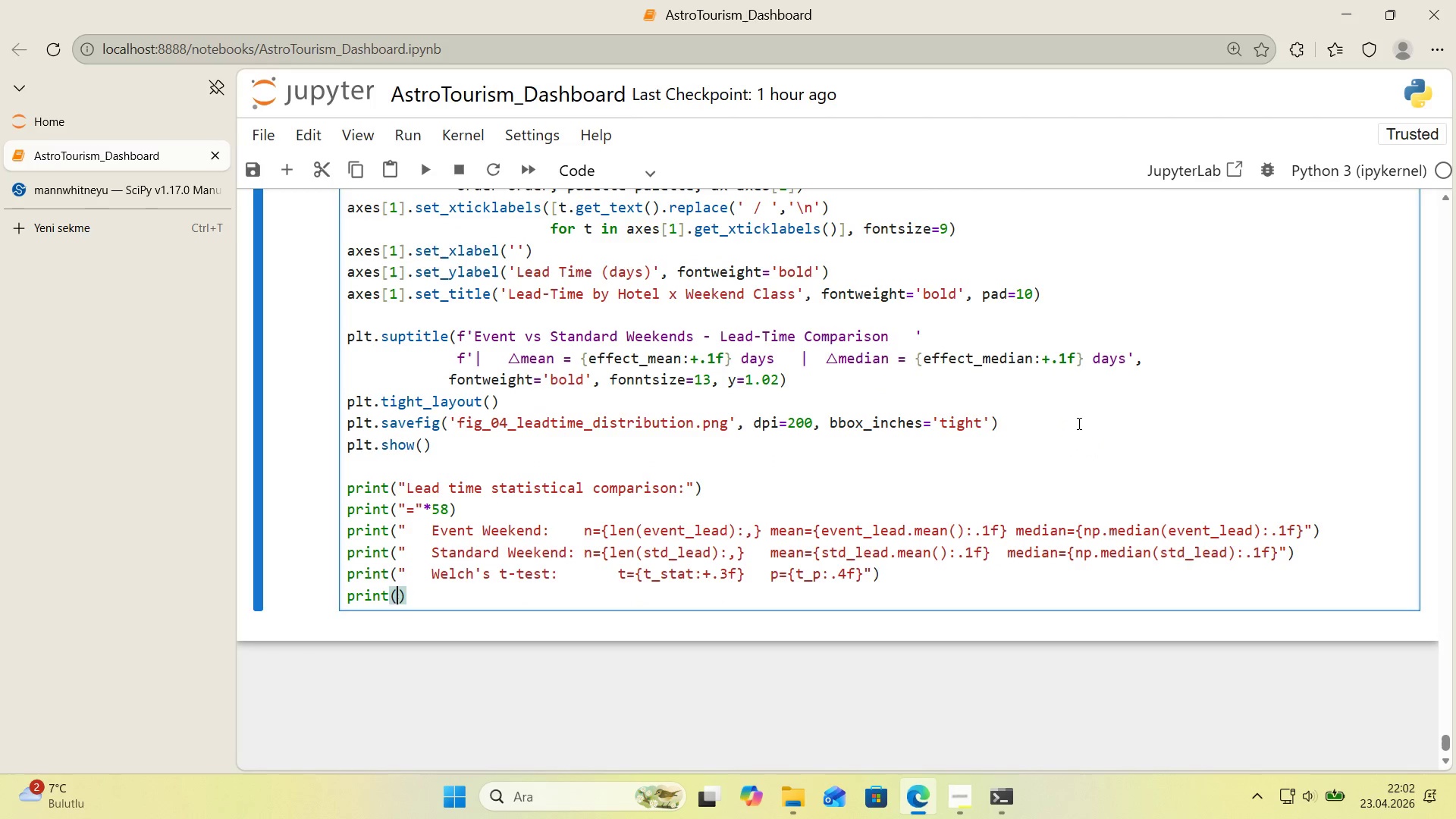 
 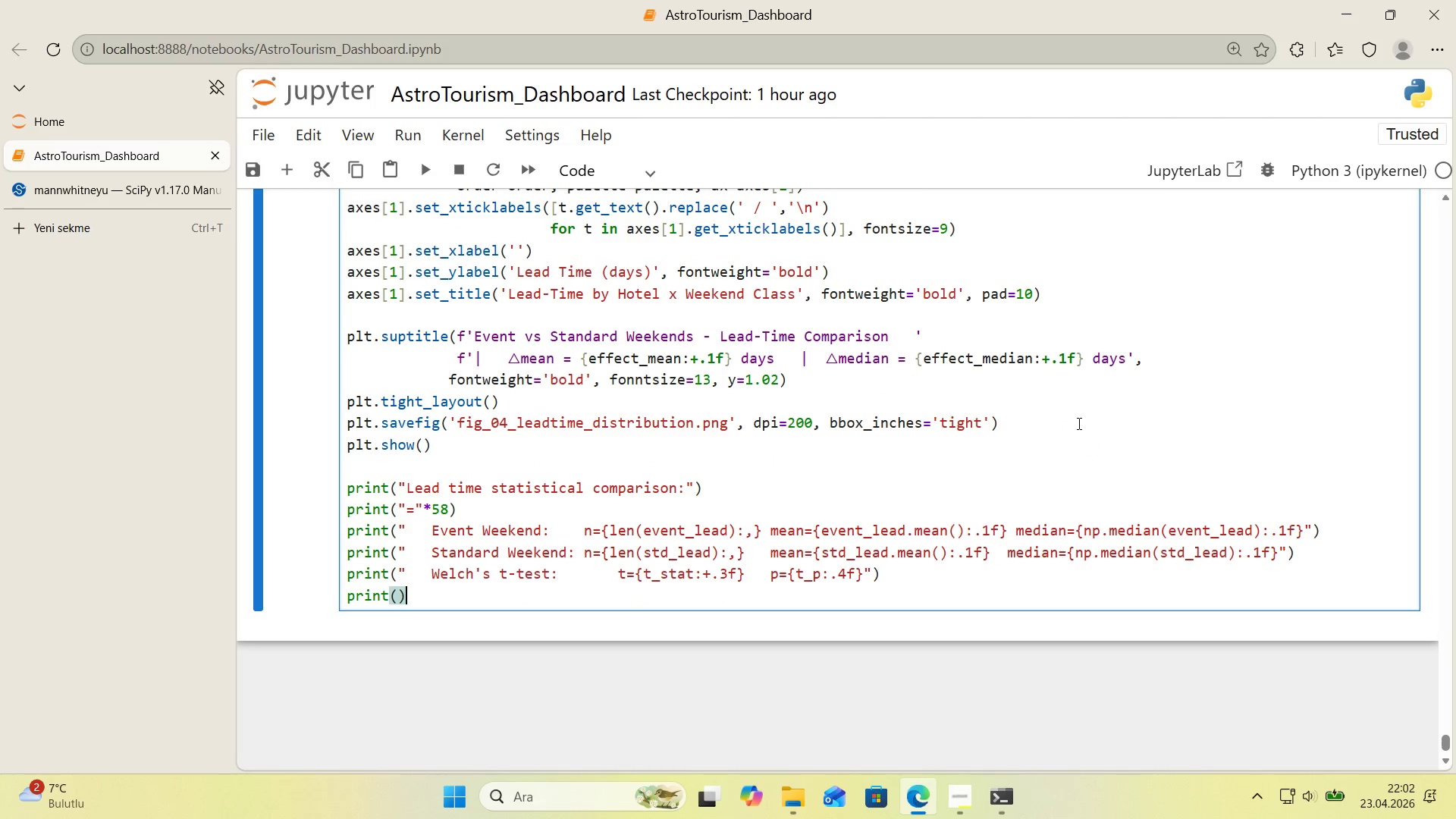 
key(ArrowLeft)
 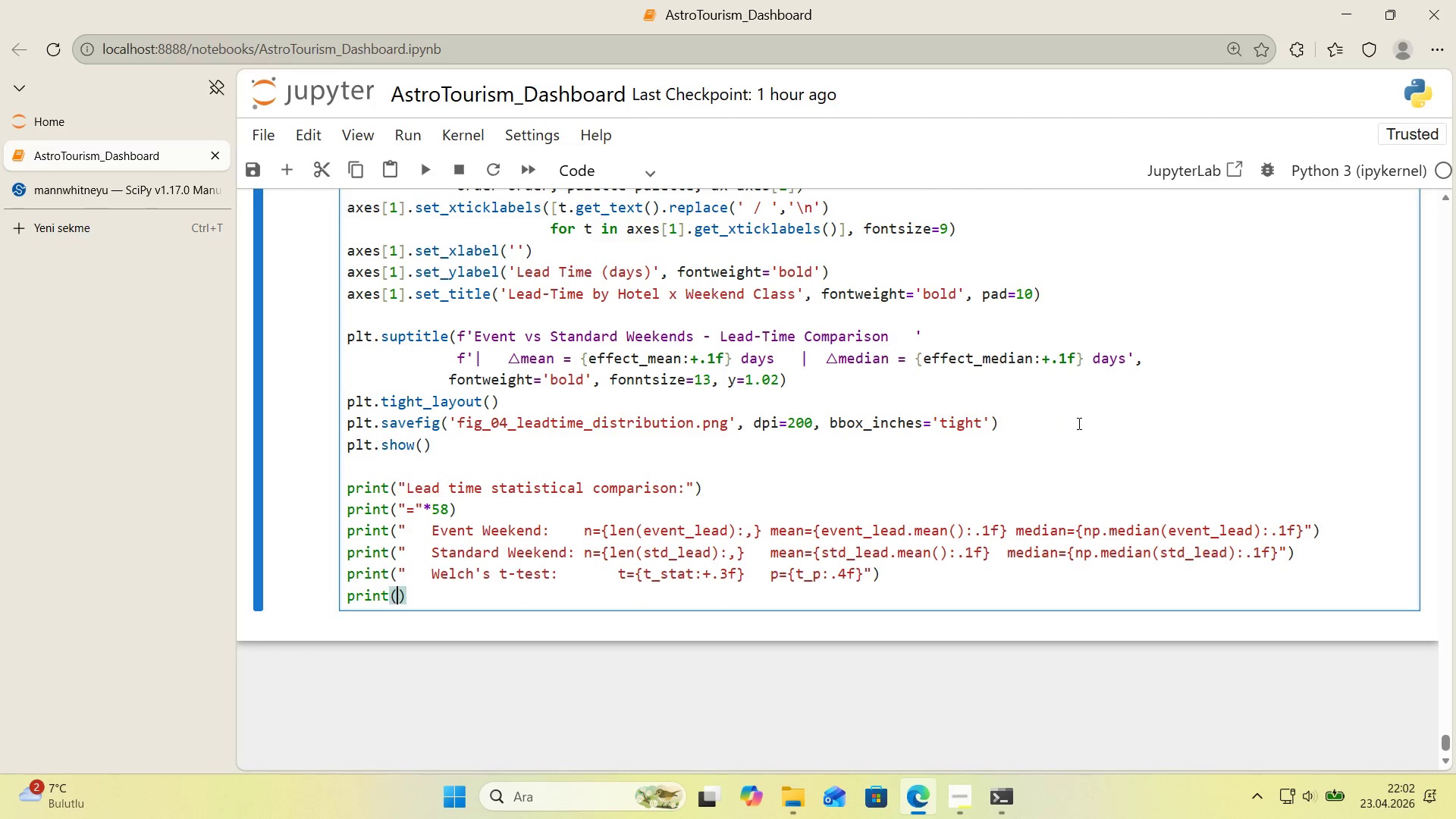 
key(Backquote)
 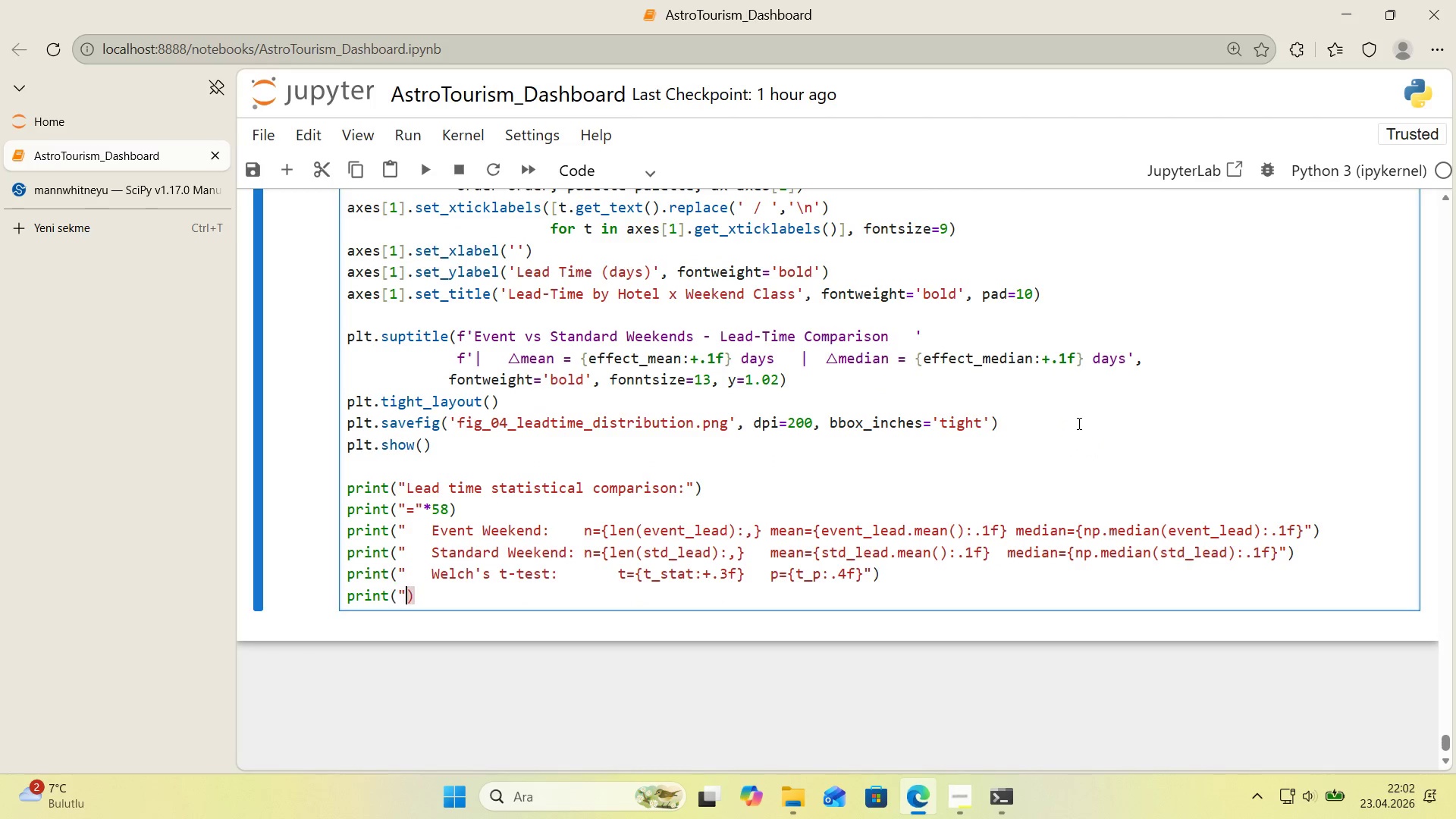 
key(Backquote)
 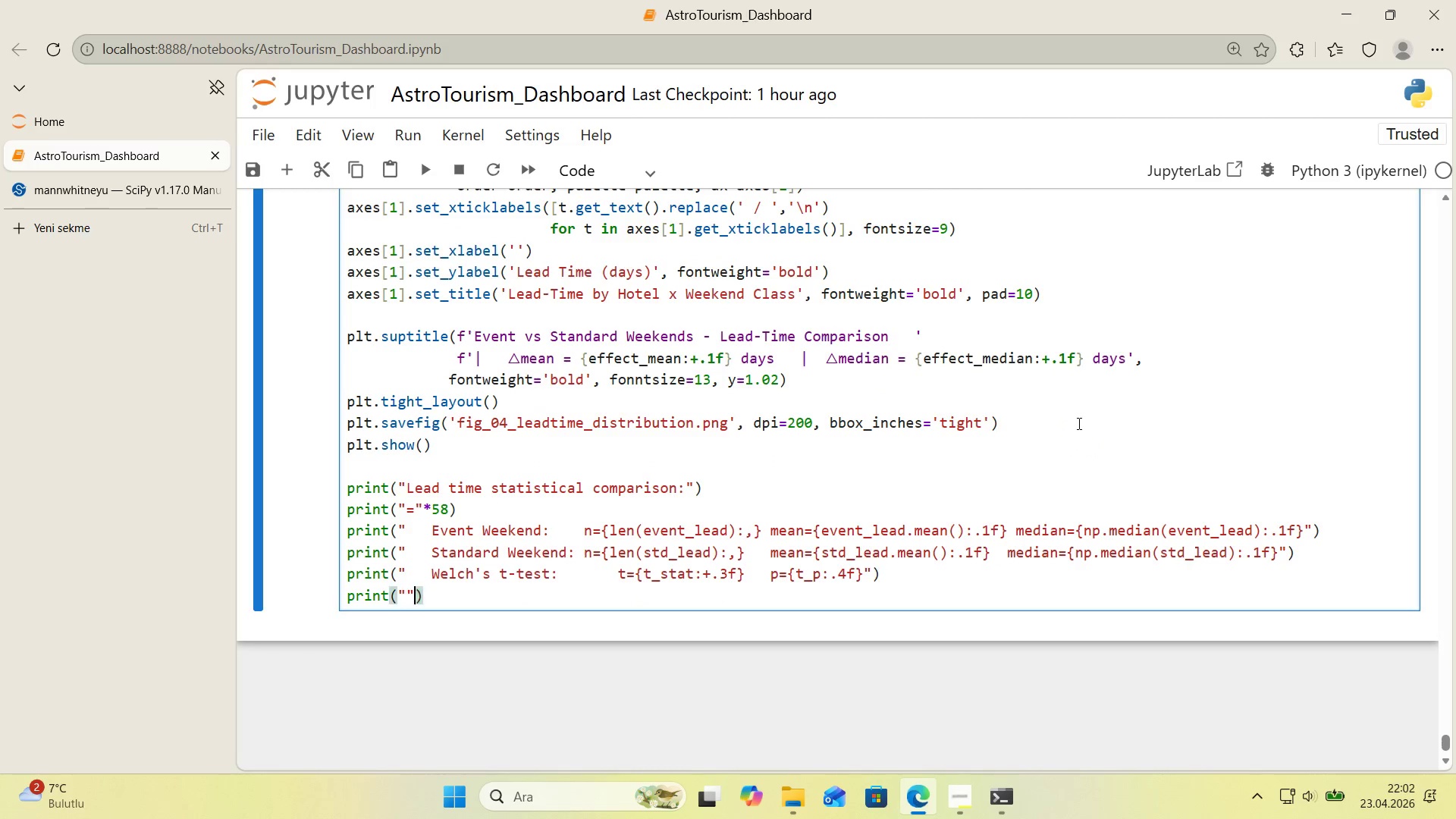 
key(ArrowLeft)
 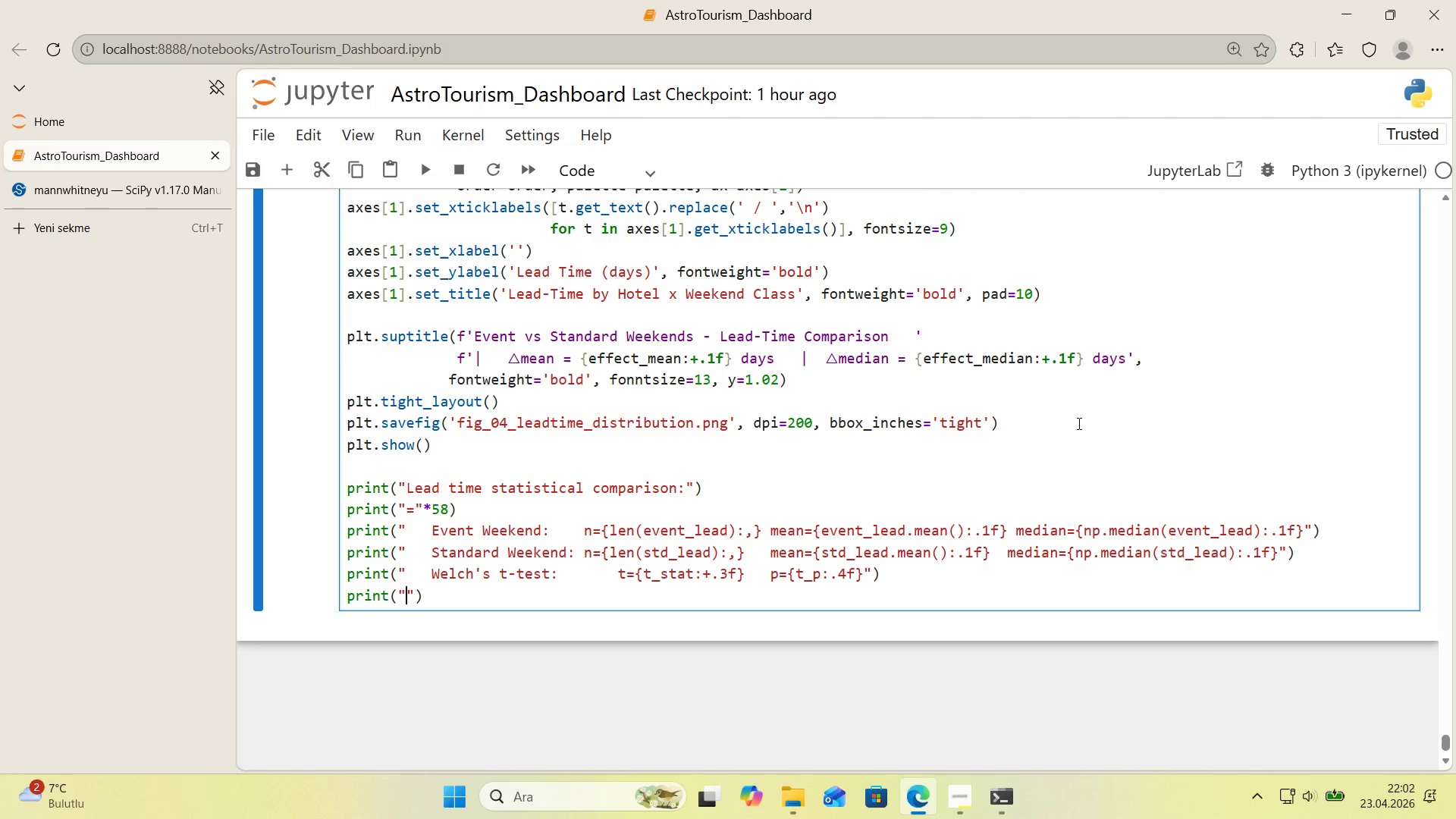 
type(   Mann-Wh'tney U>       U))
 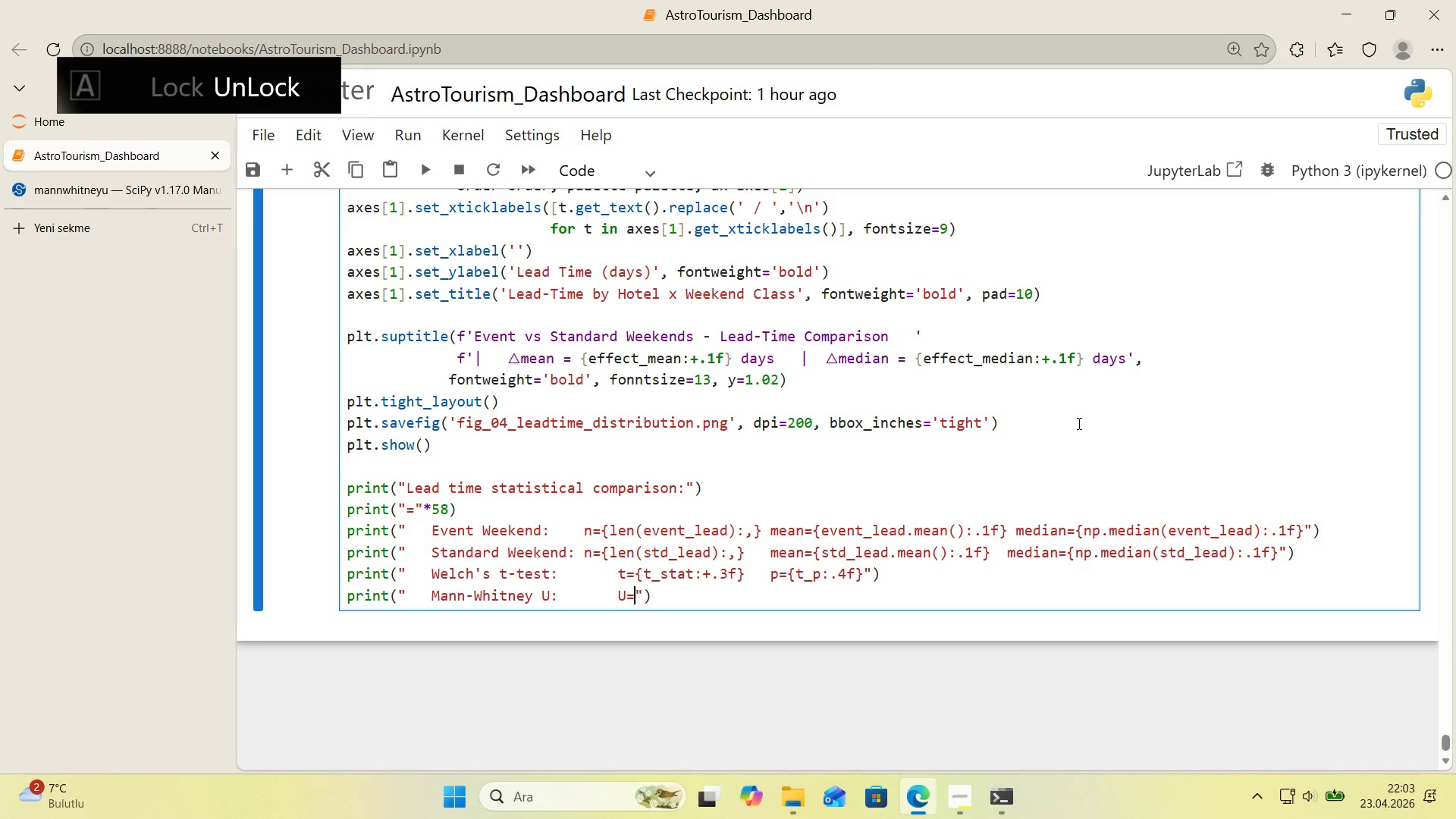 
key(Alt+Control+7)
 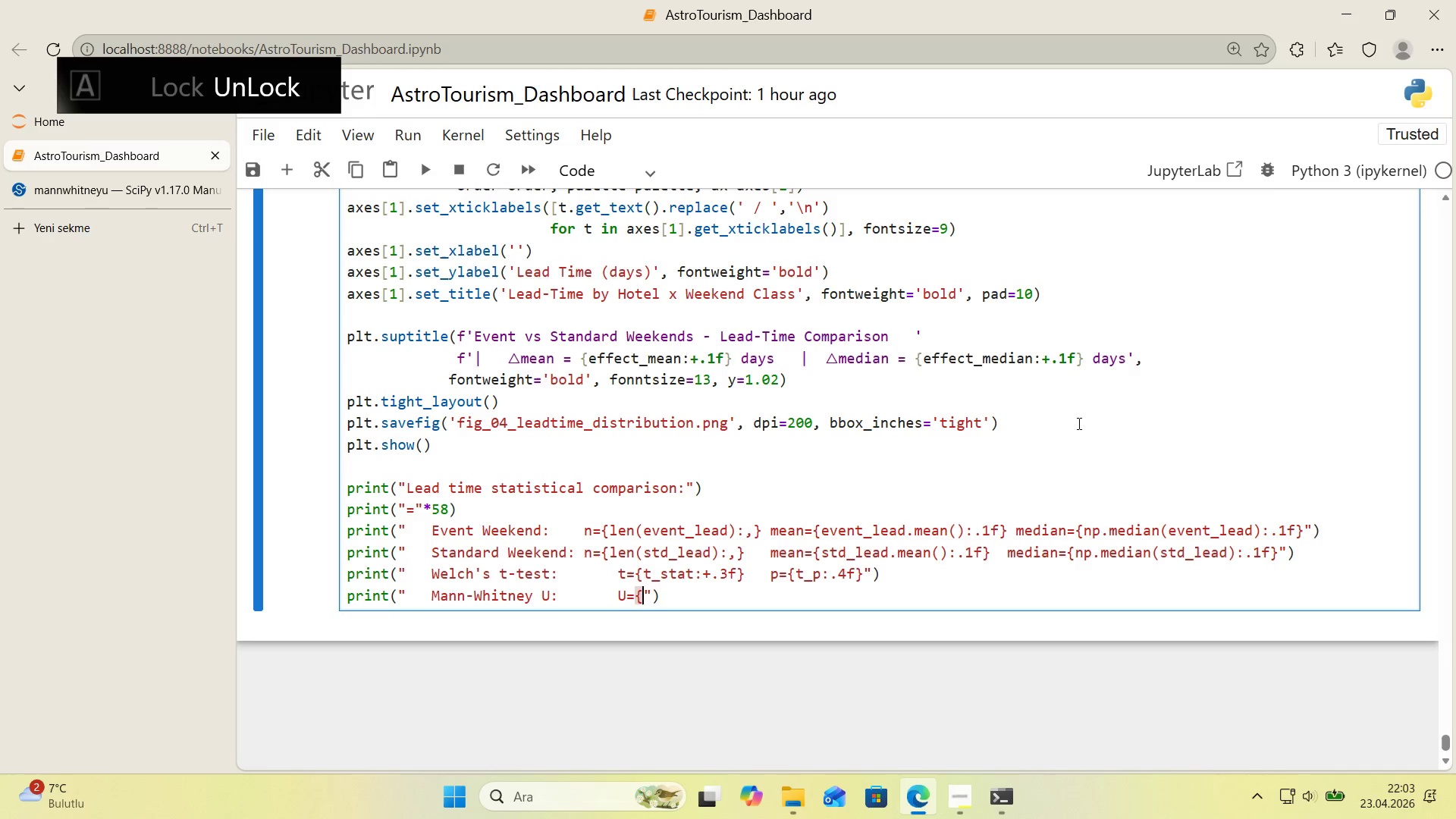 
key(Alt+Control+0)
 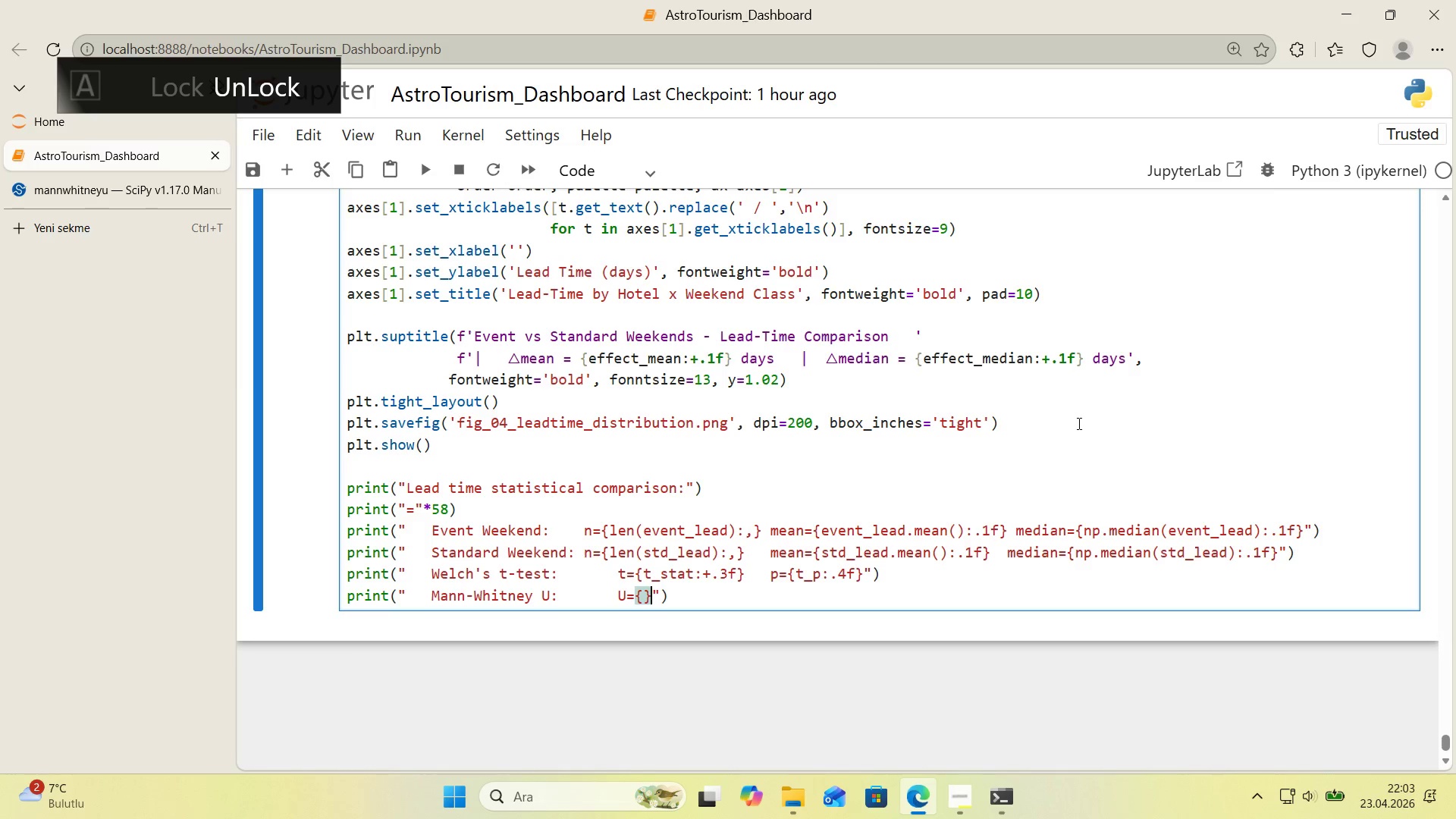 
key(ArrowLeft)
 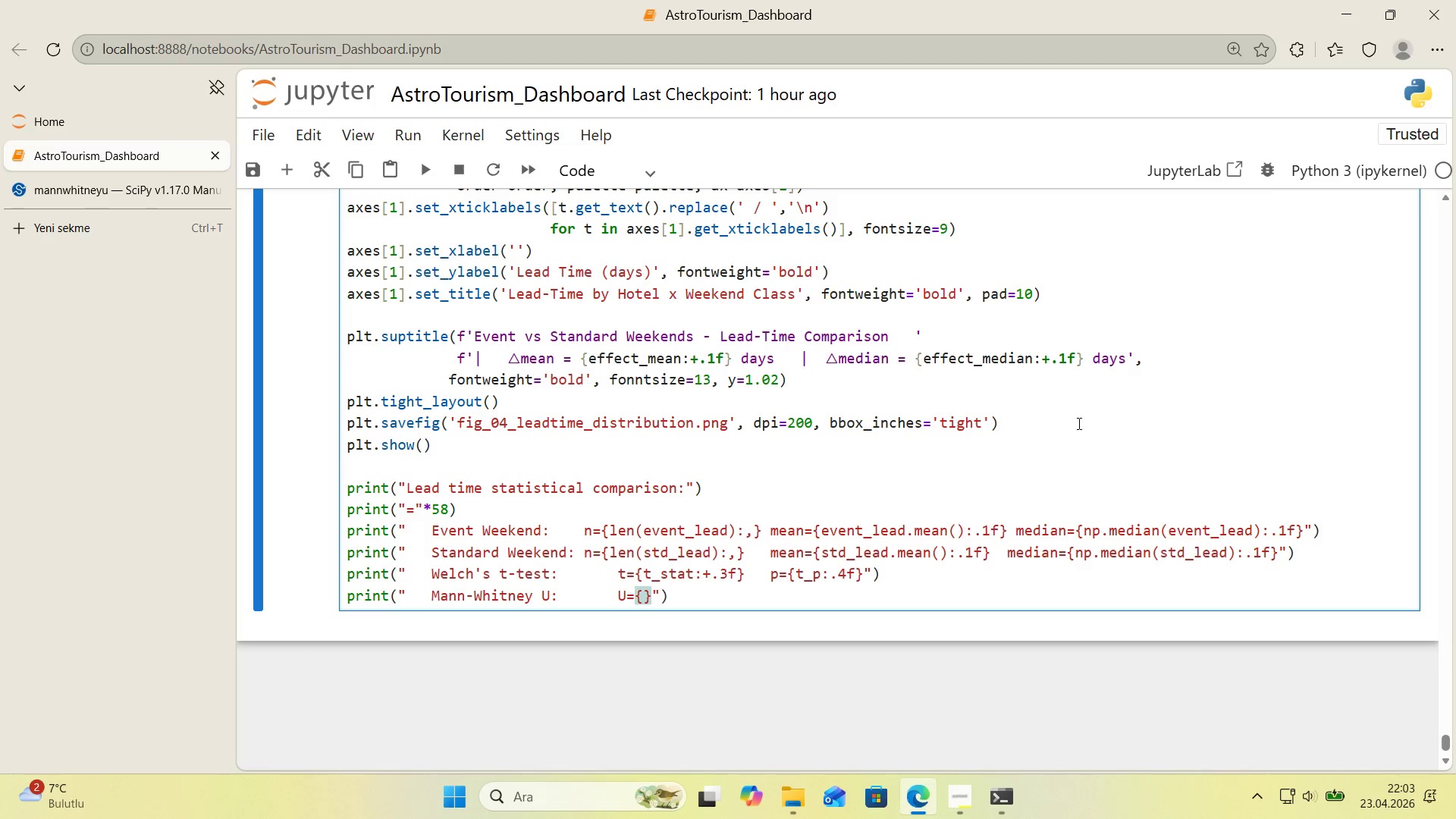 
type(u_stat>.0f)
 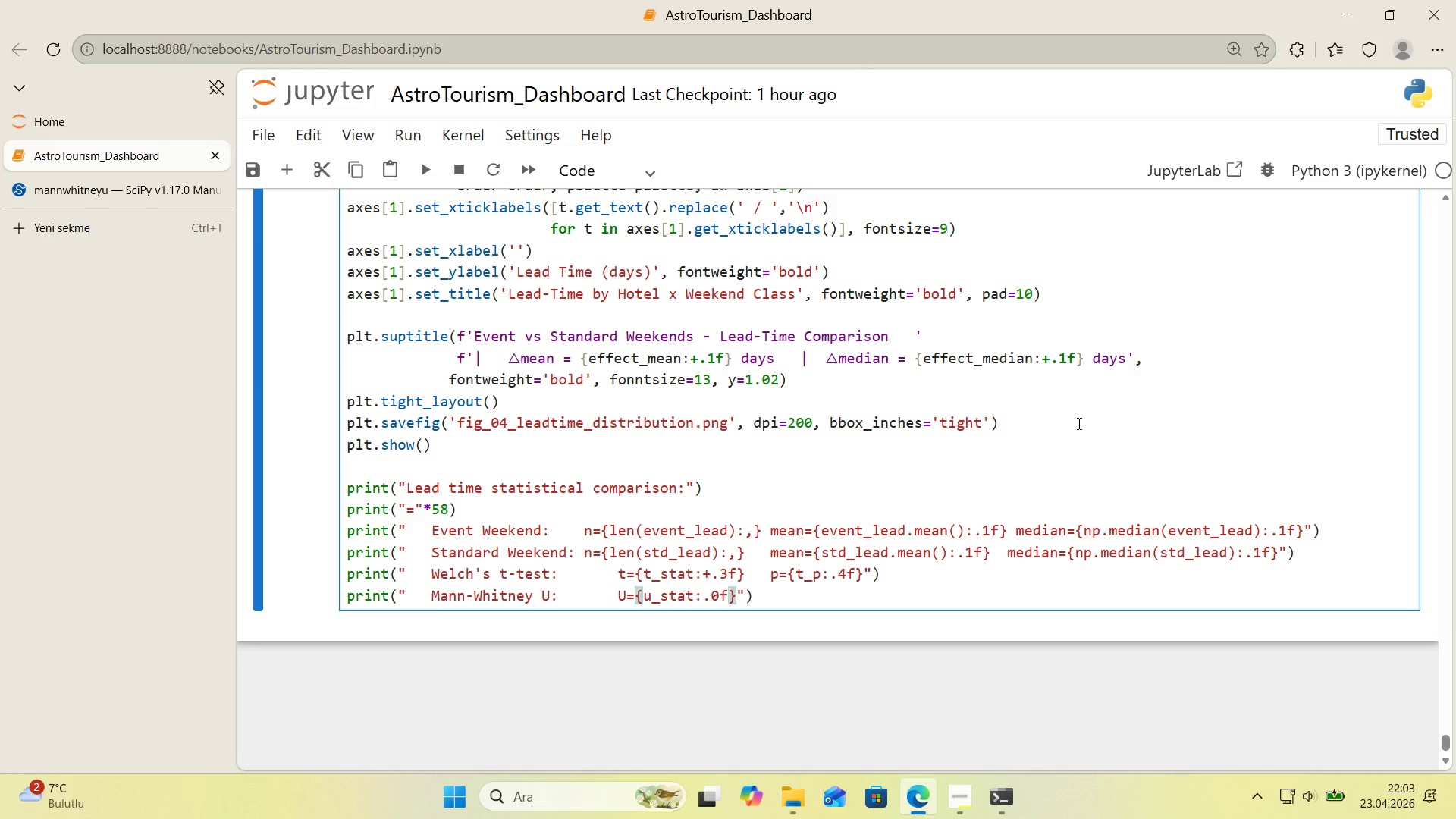 
key(ArrowRight)
 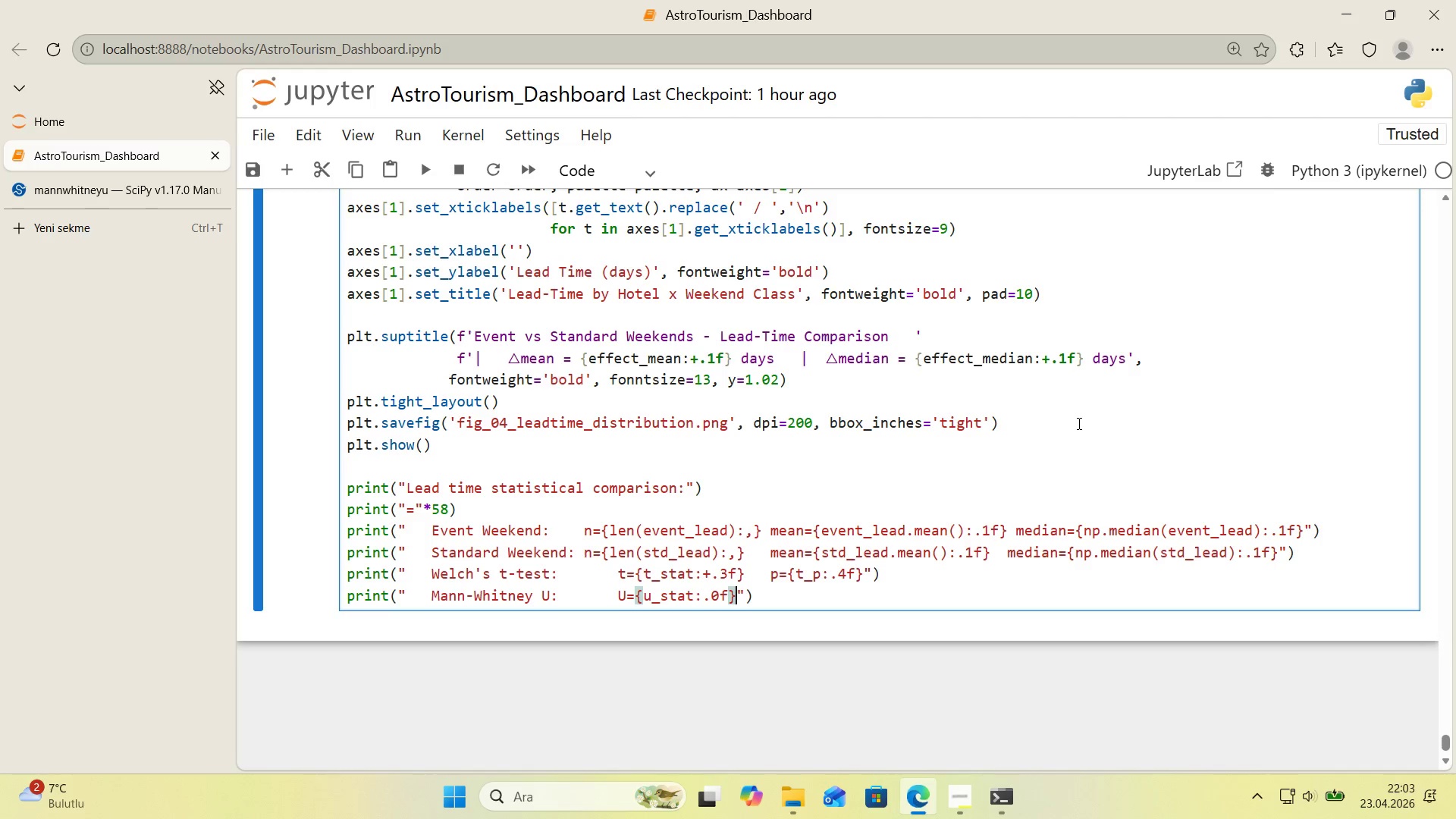 
type(   p))
 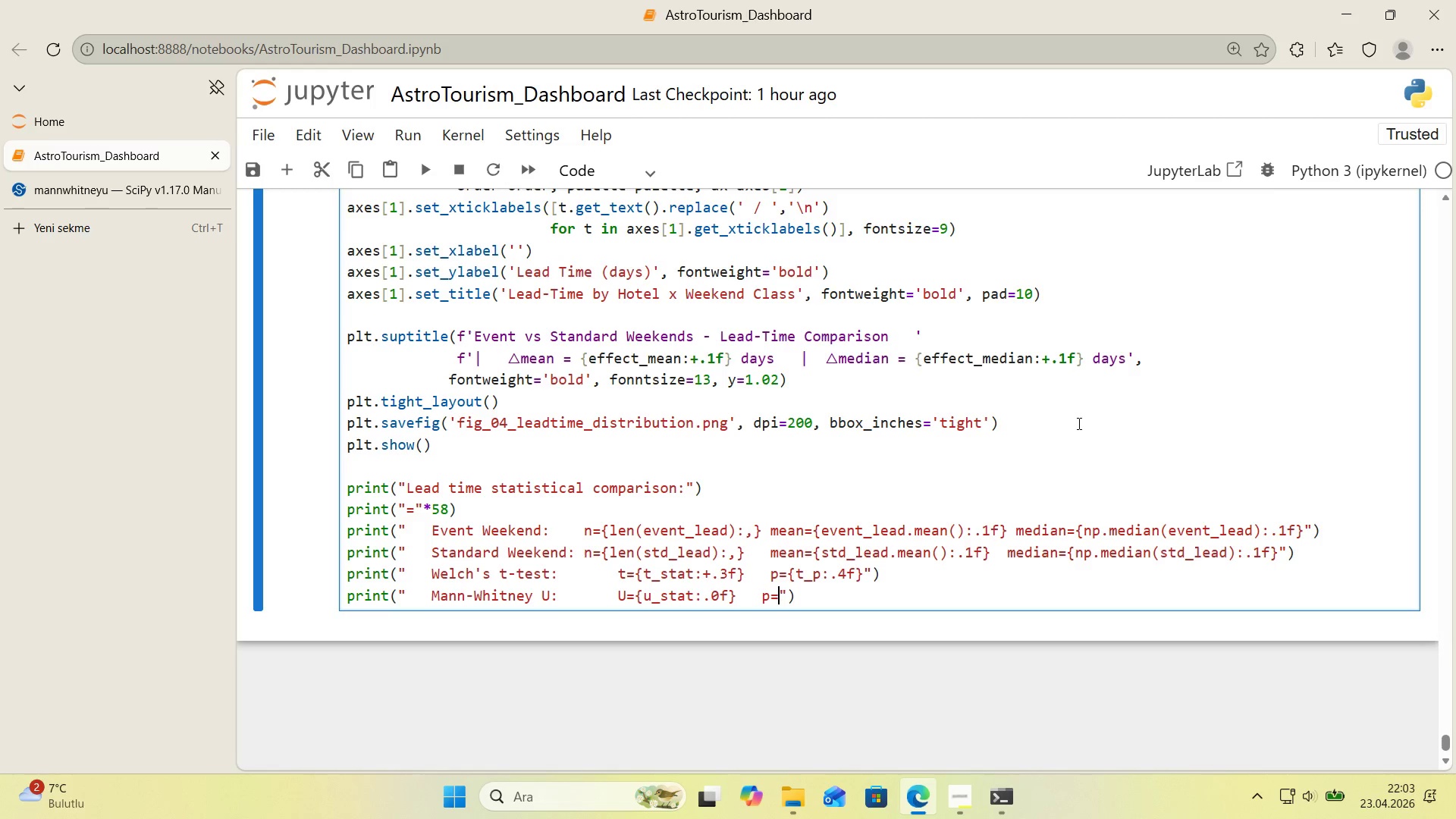 
key(ArrowUp)
 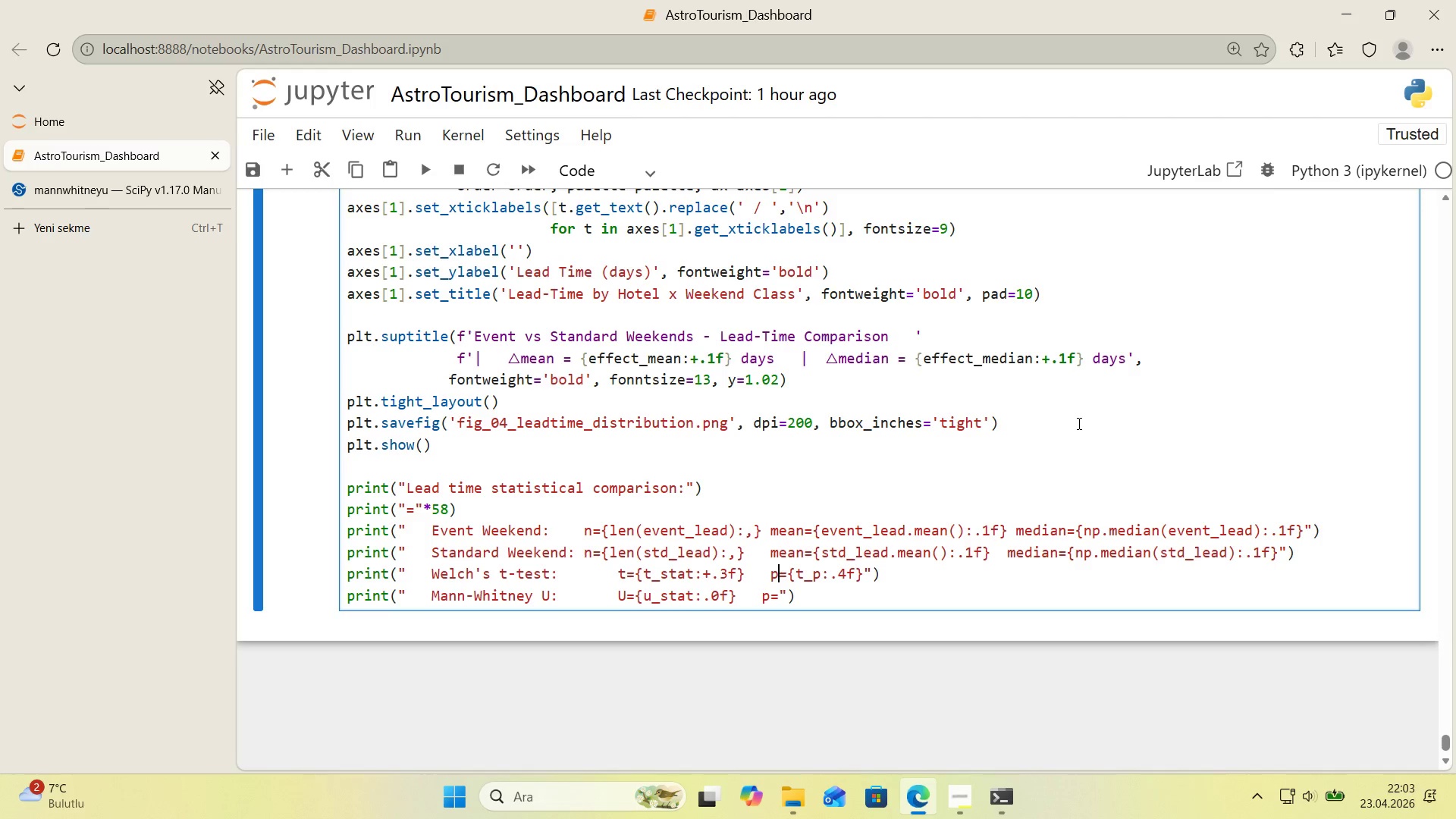 
key(ArrowLeft)
 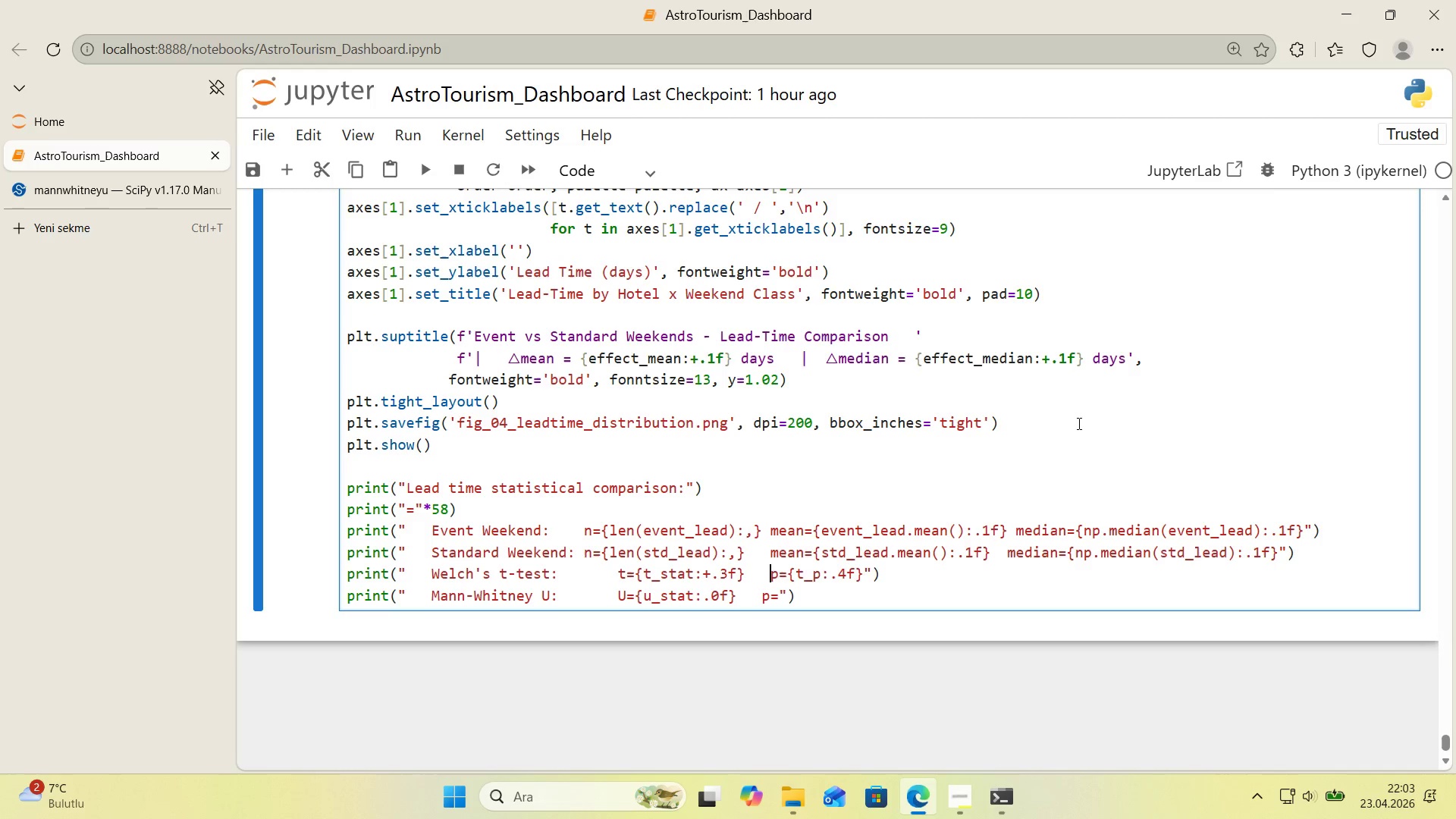 
key(Backspace)
 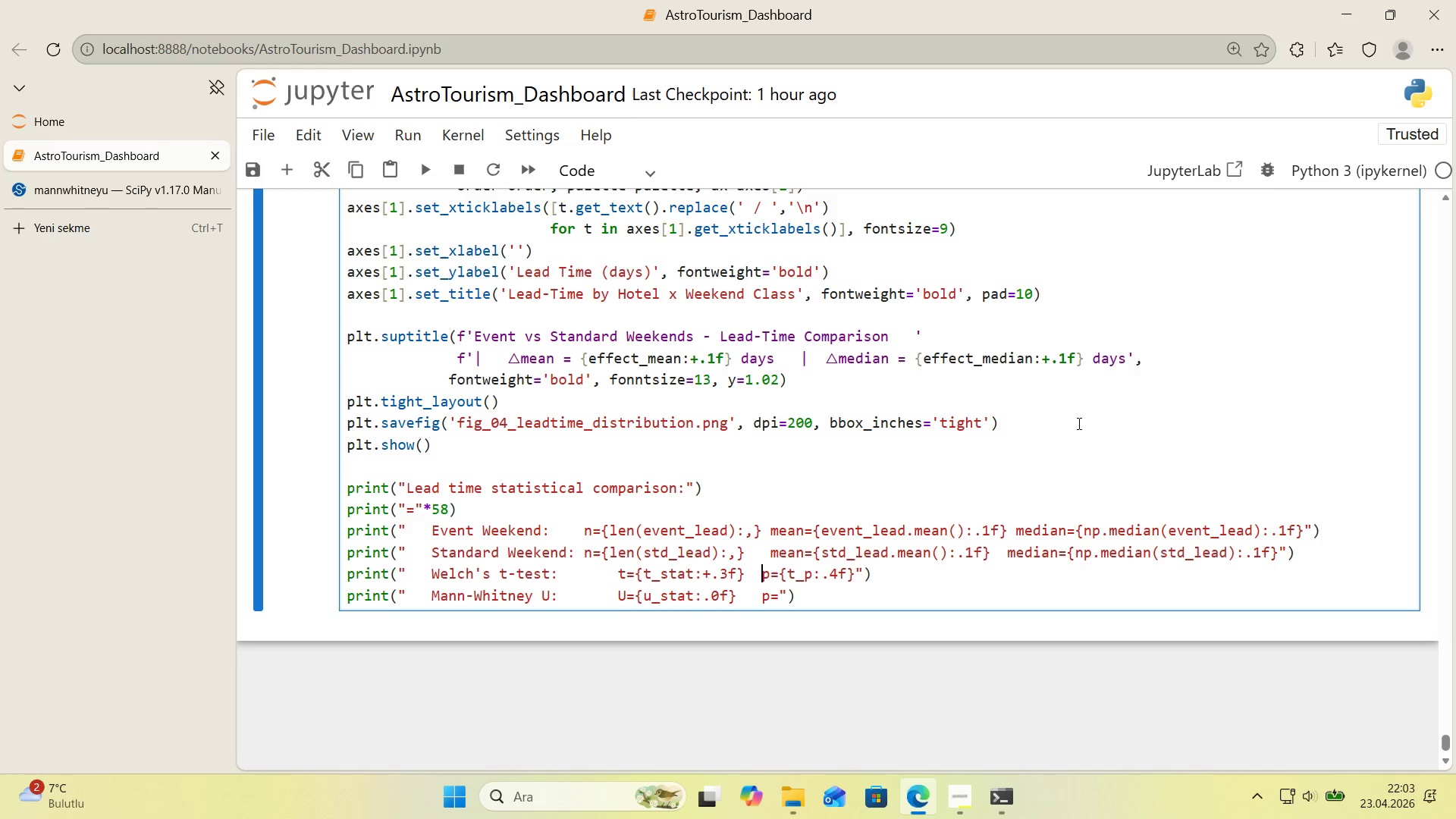 
key(Space)
 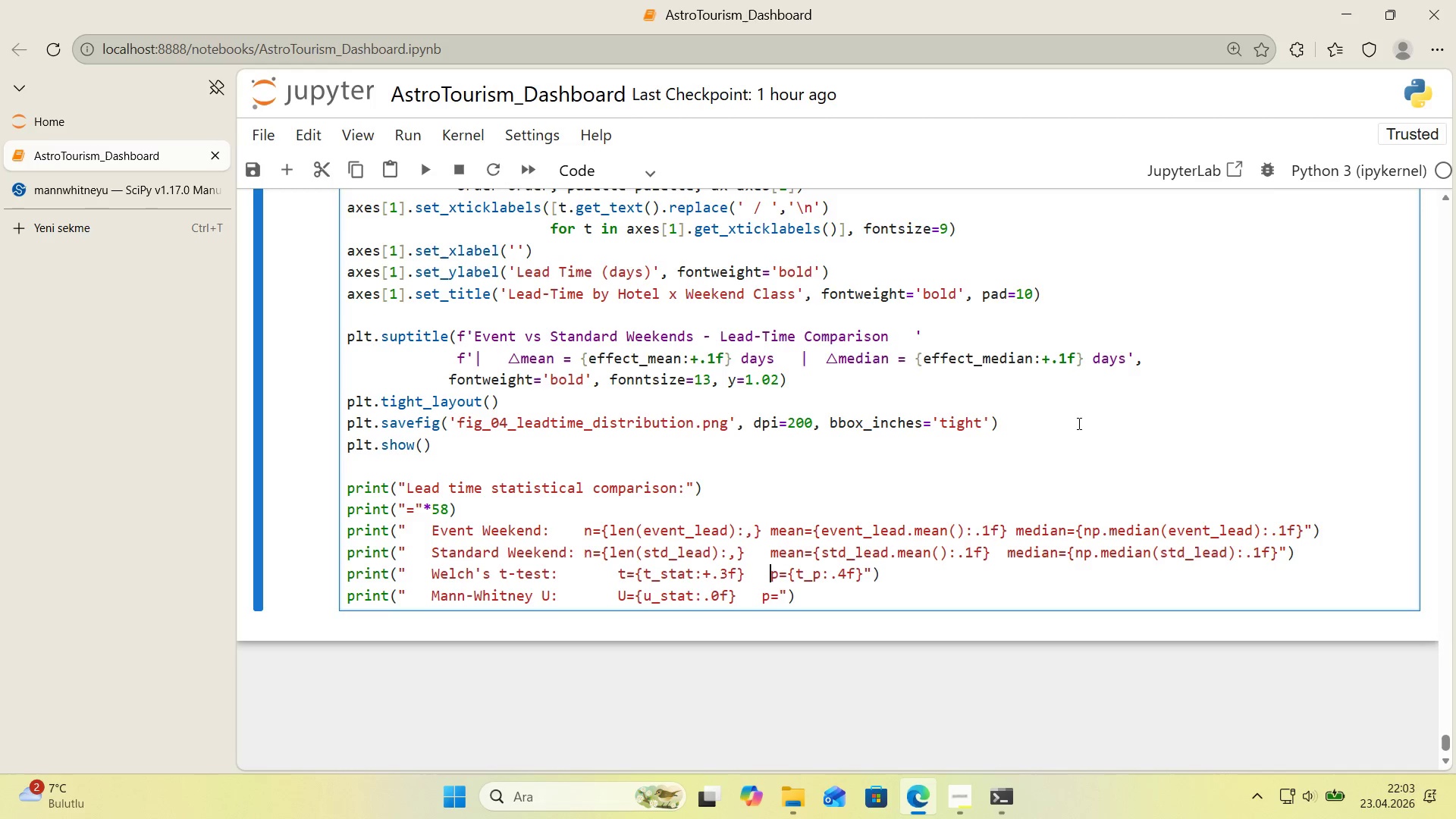 
key(ArrowDown)
 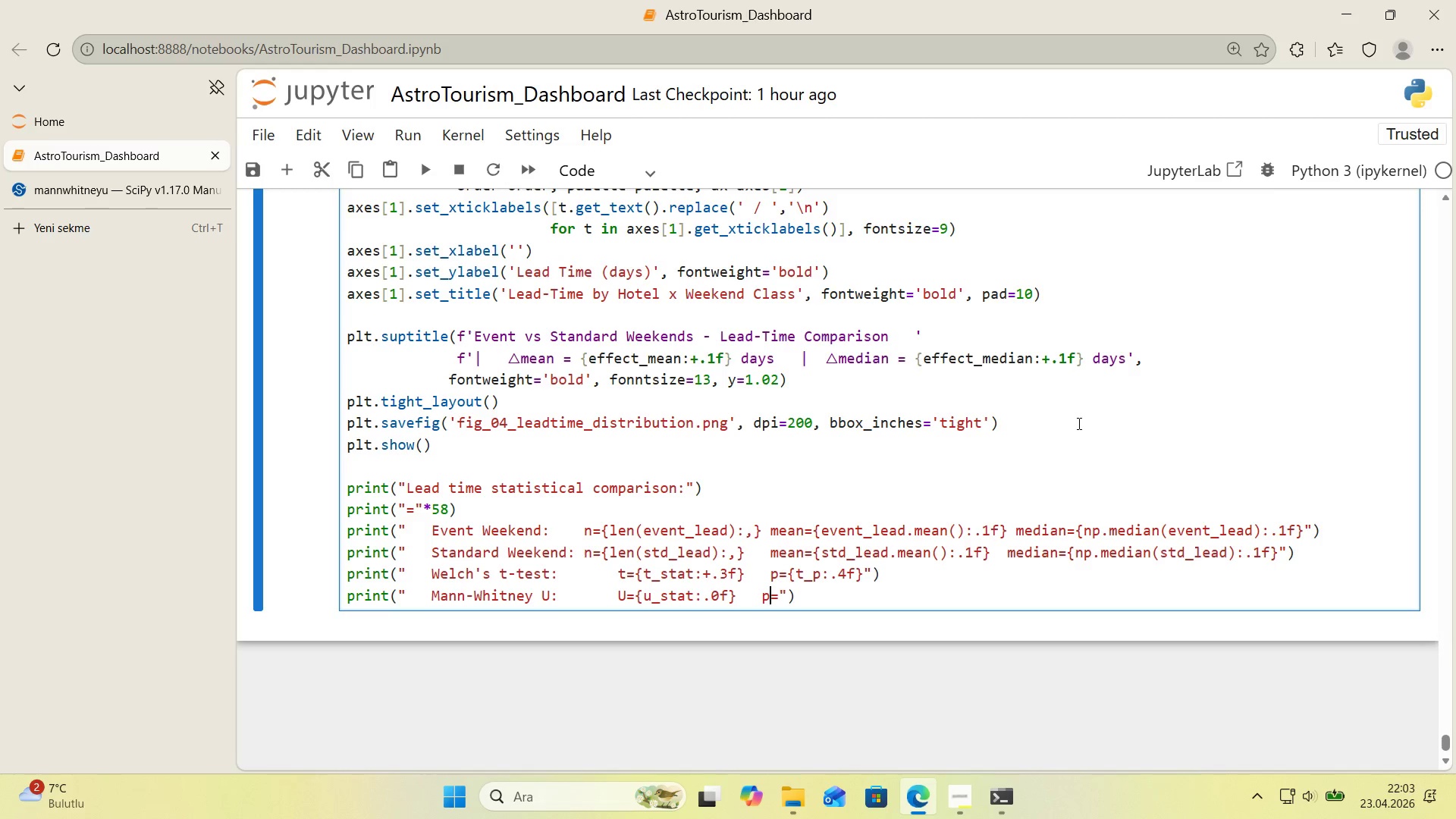 
key(ArrowRight)
 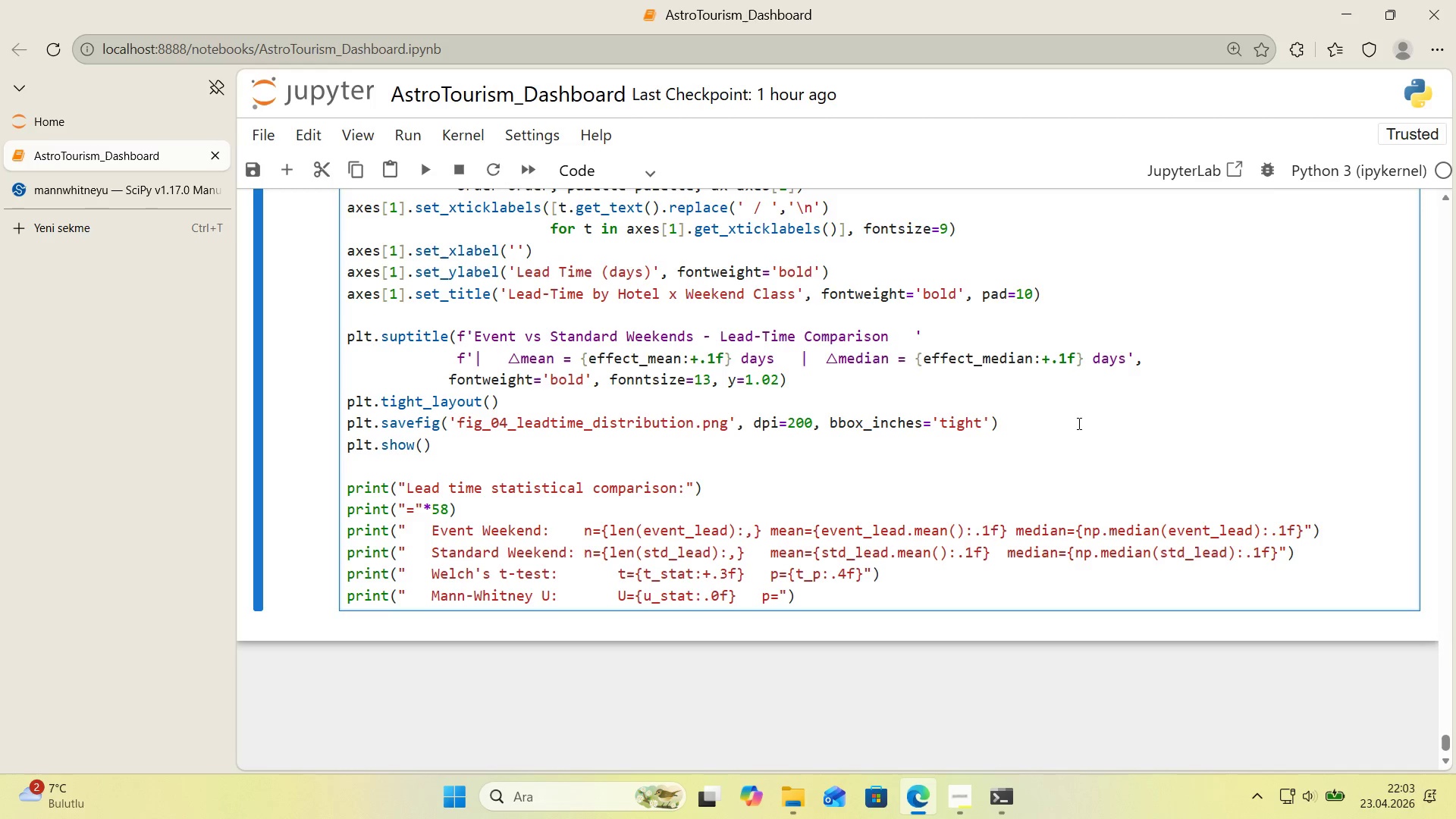 
key(Alt+Control+7)
 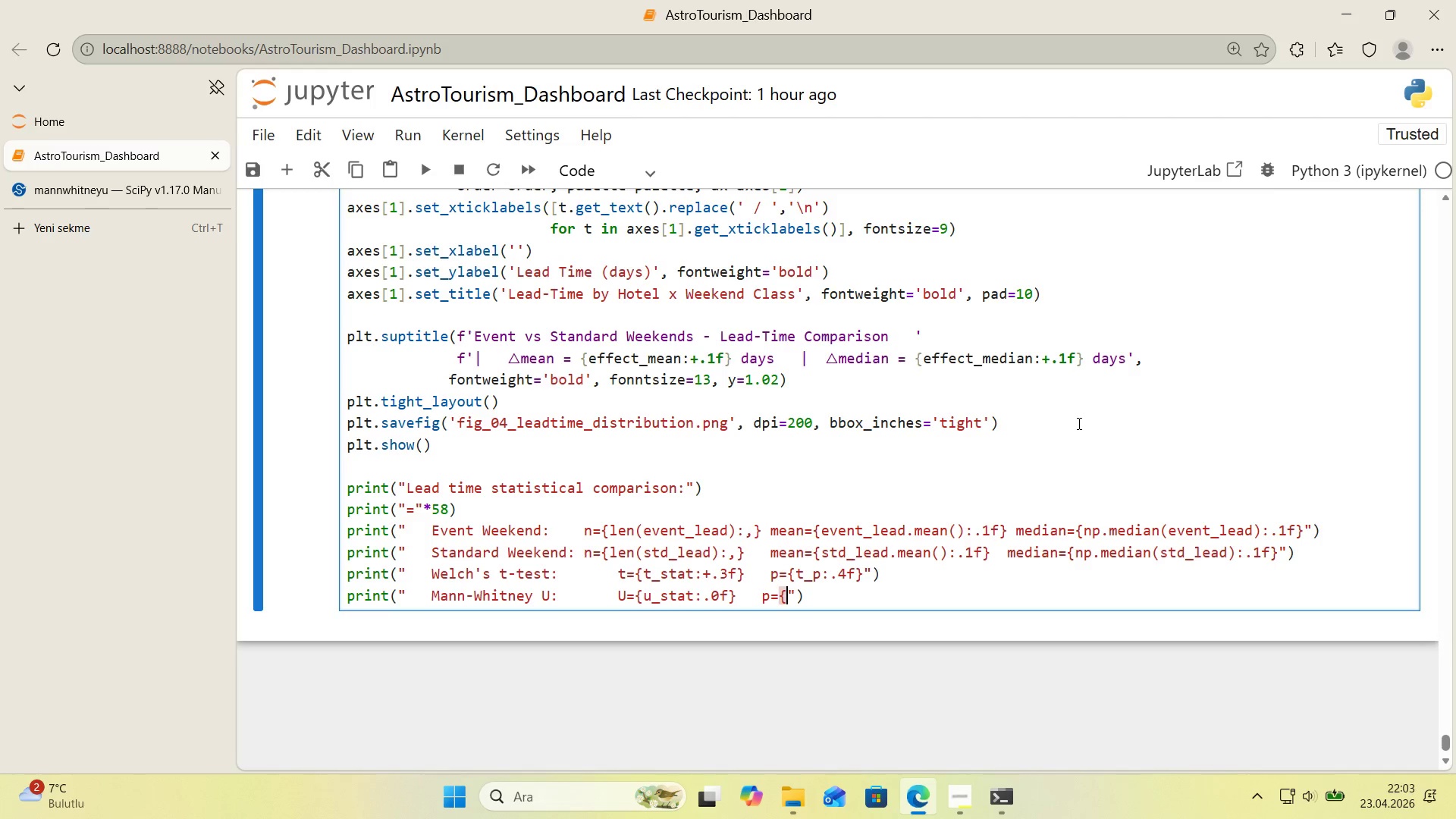 
key(Alt+Control+0)
 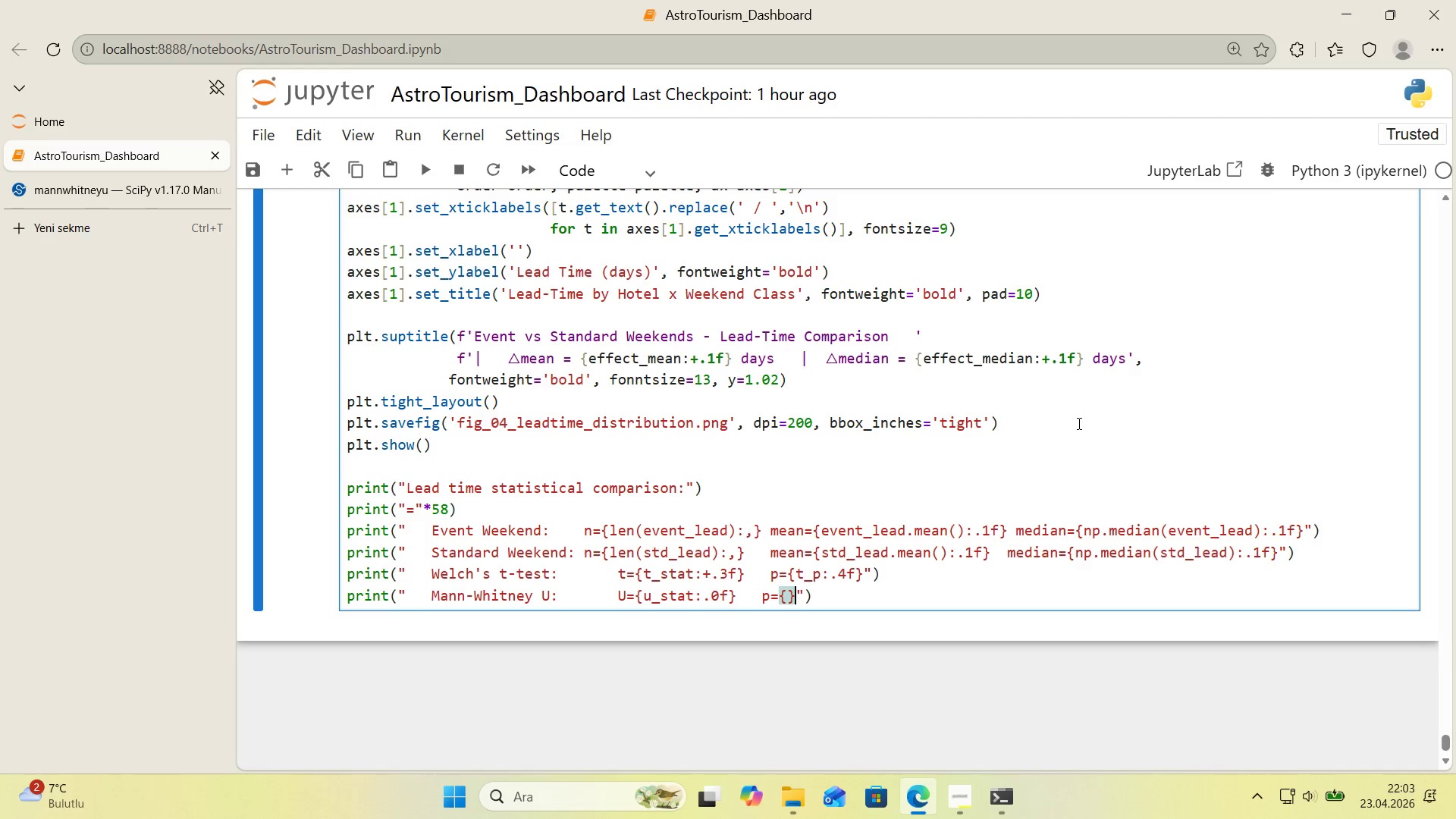 
key(ArrowLeft)
 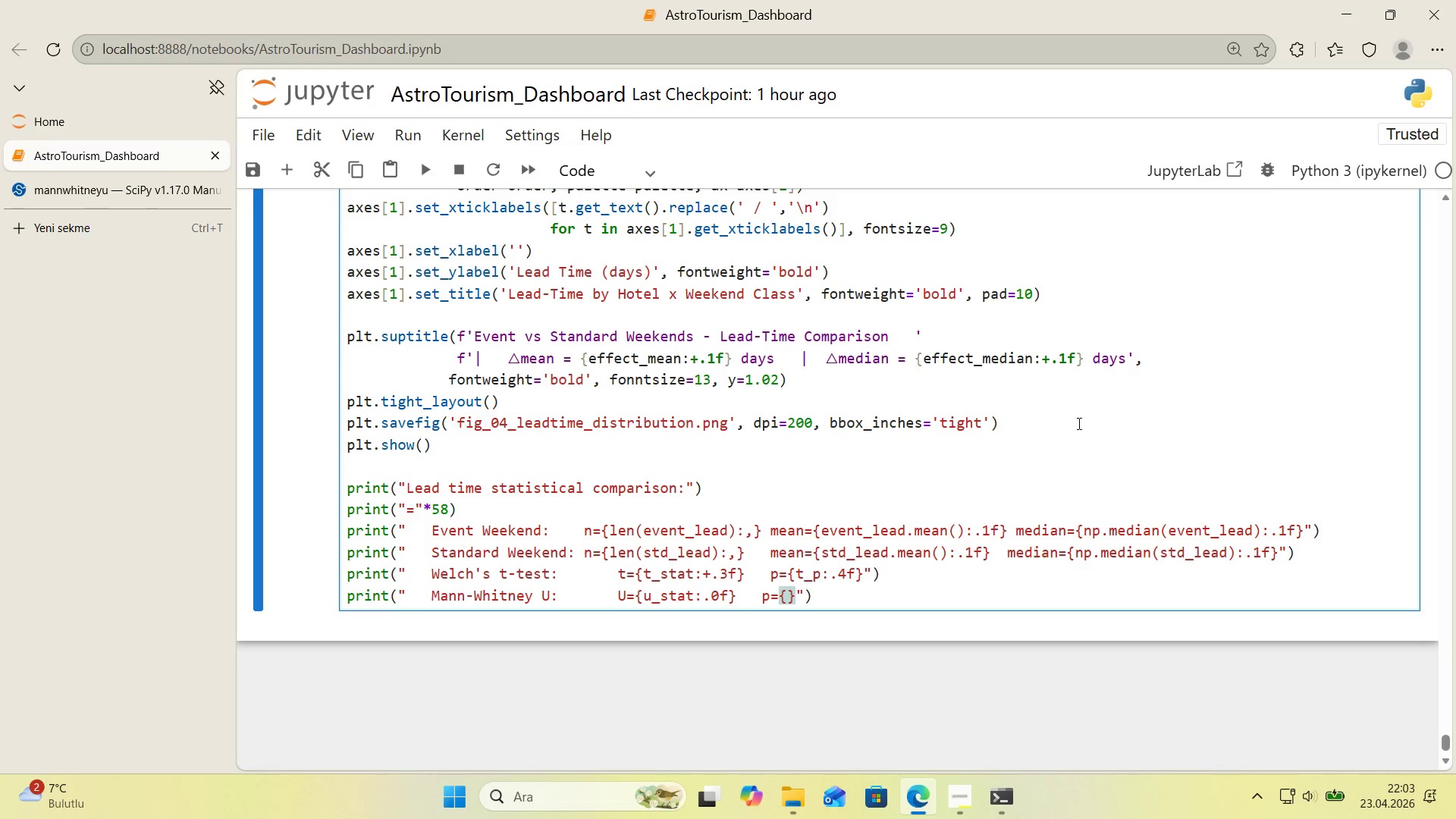 
type(u_p>.4f)
 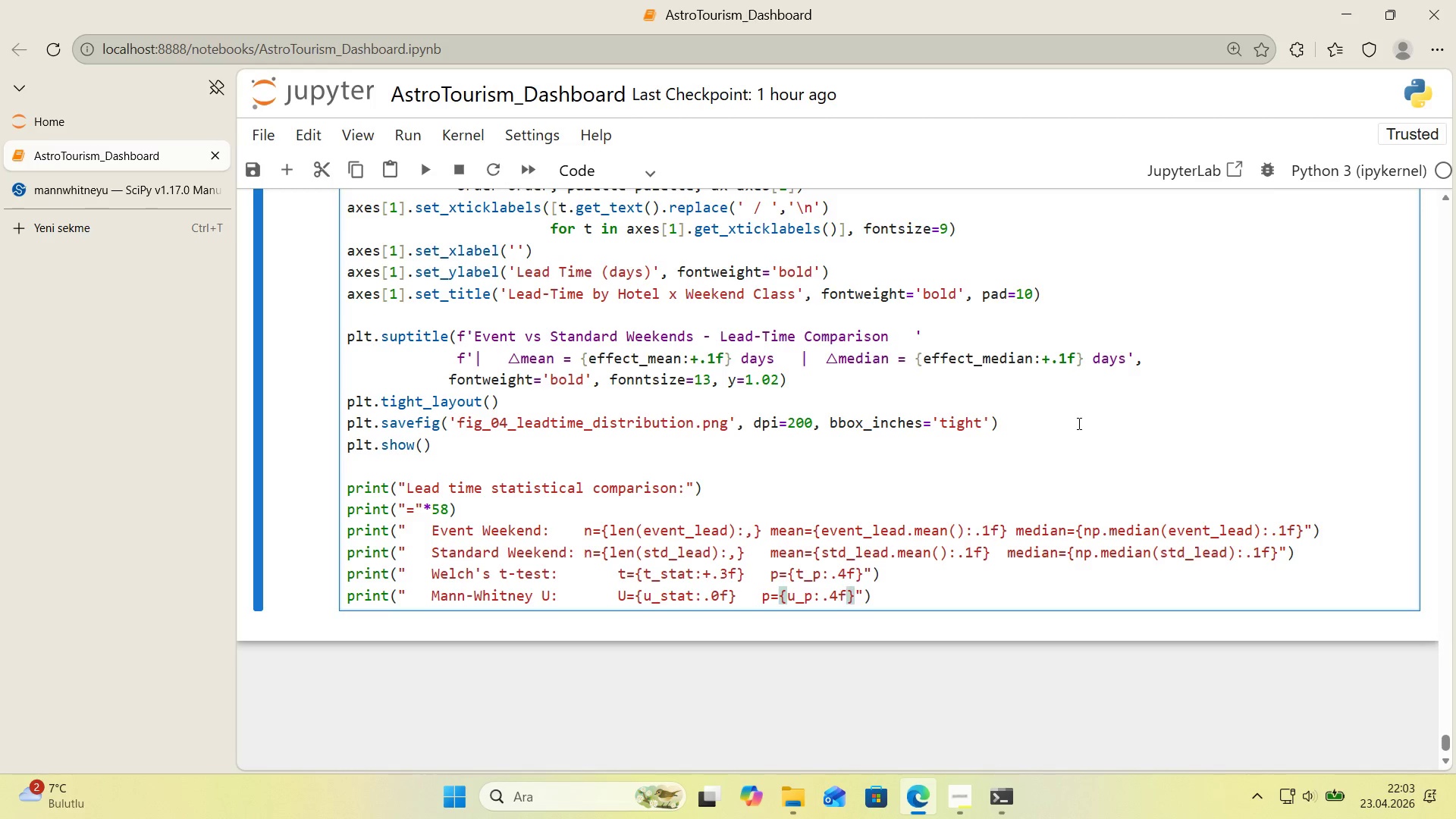 
key(ArrowRight)
 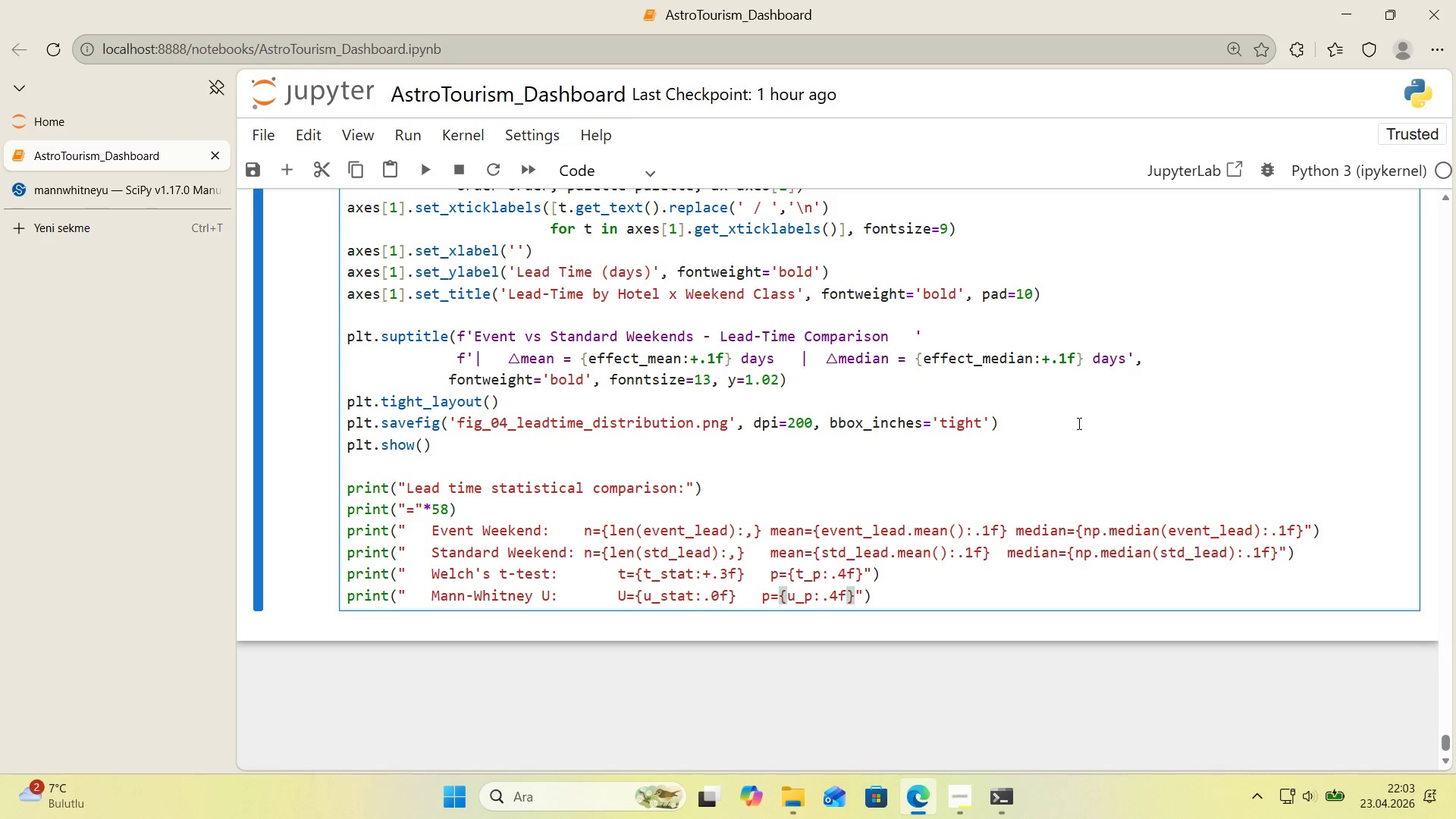 
type(   )
key(Backspace)
type(*()
 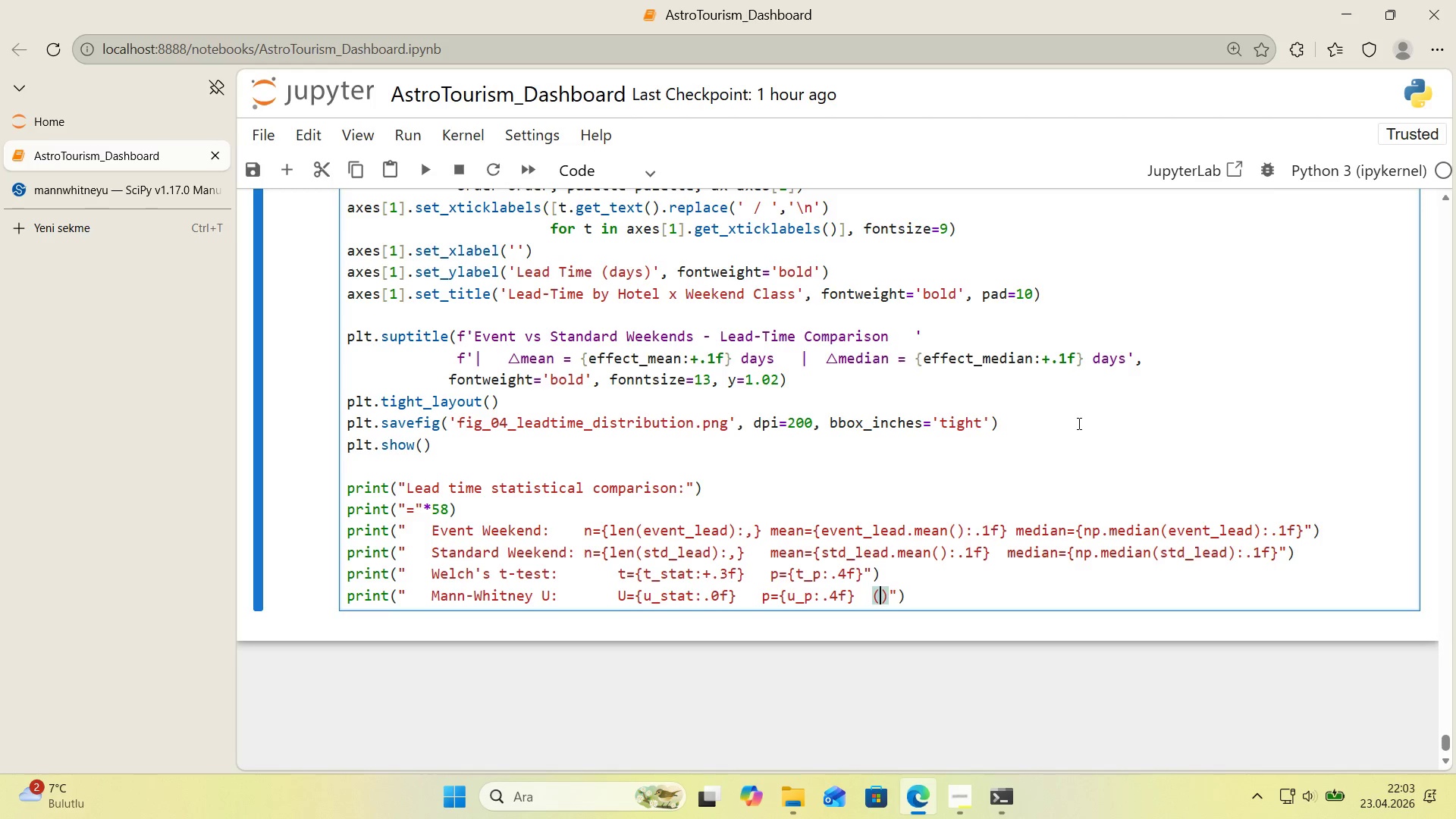 
 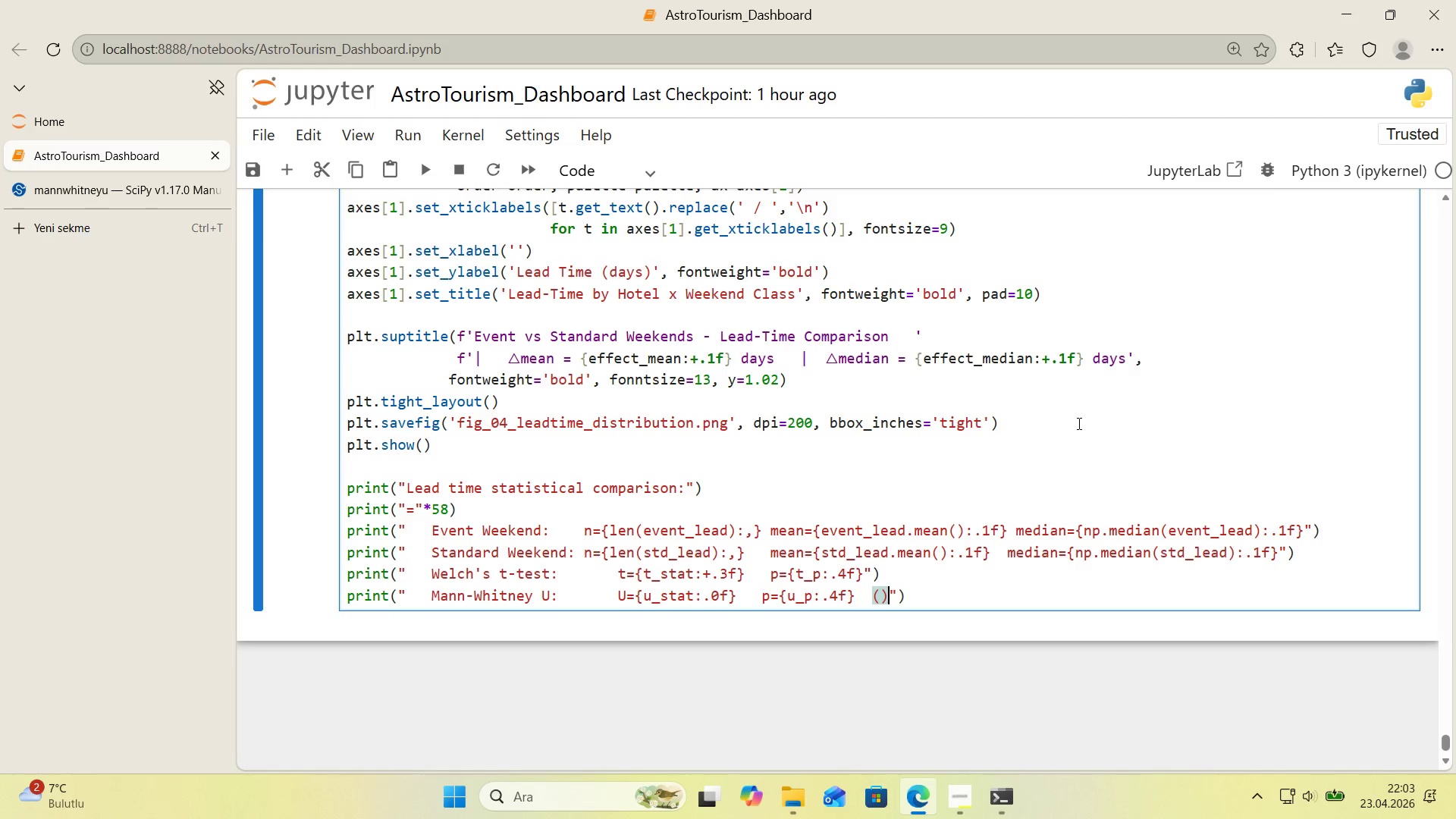 
key(ArrowLeft)
 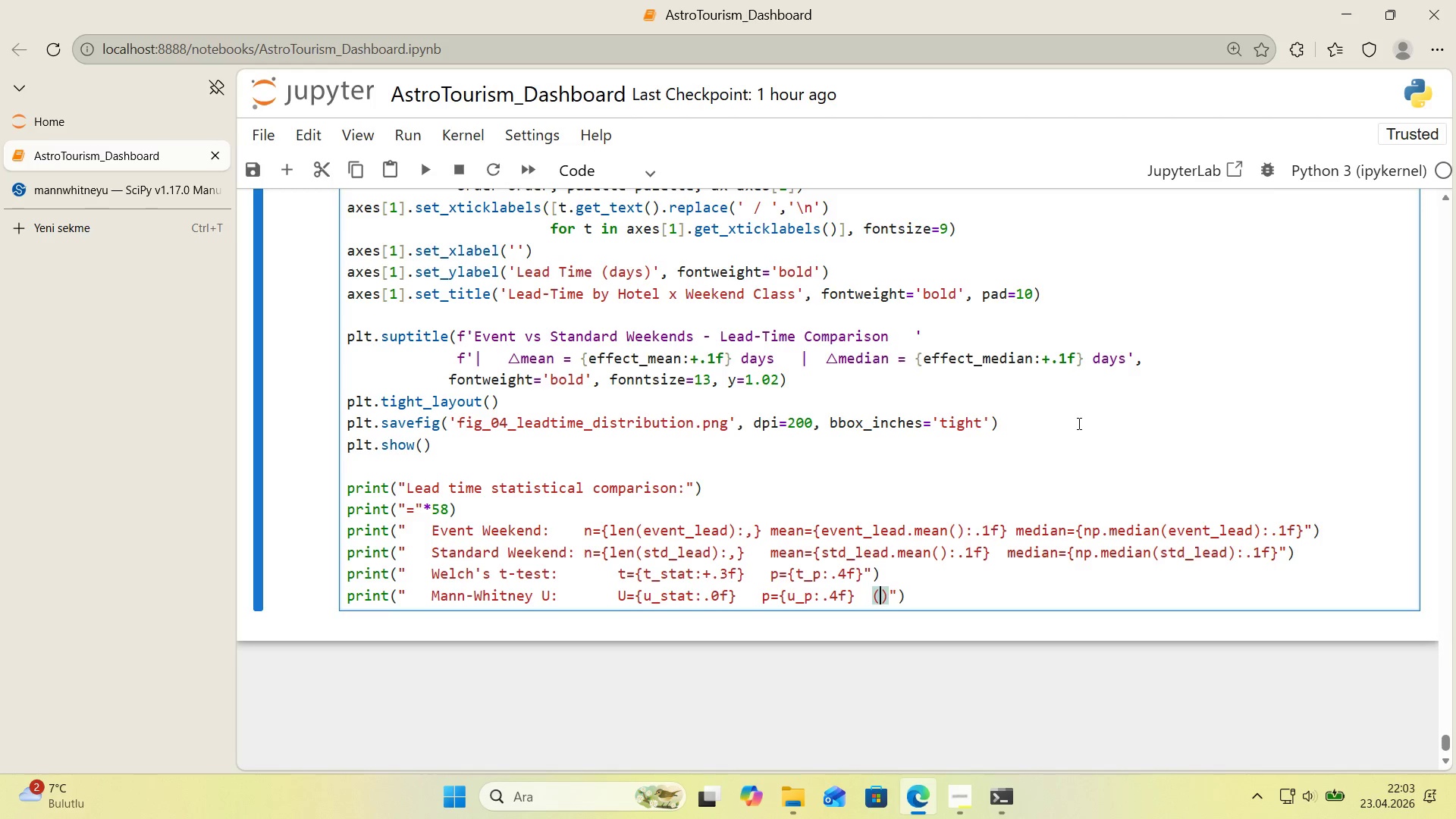 
type(pr'mary per 12)
key(Backspace)
key(Backspace)
type(D12)
 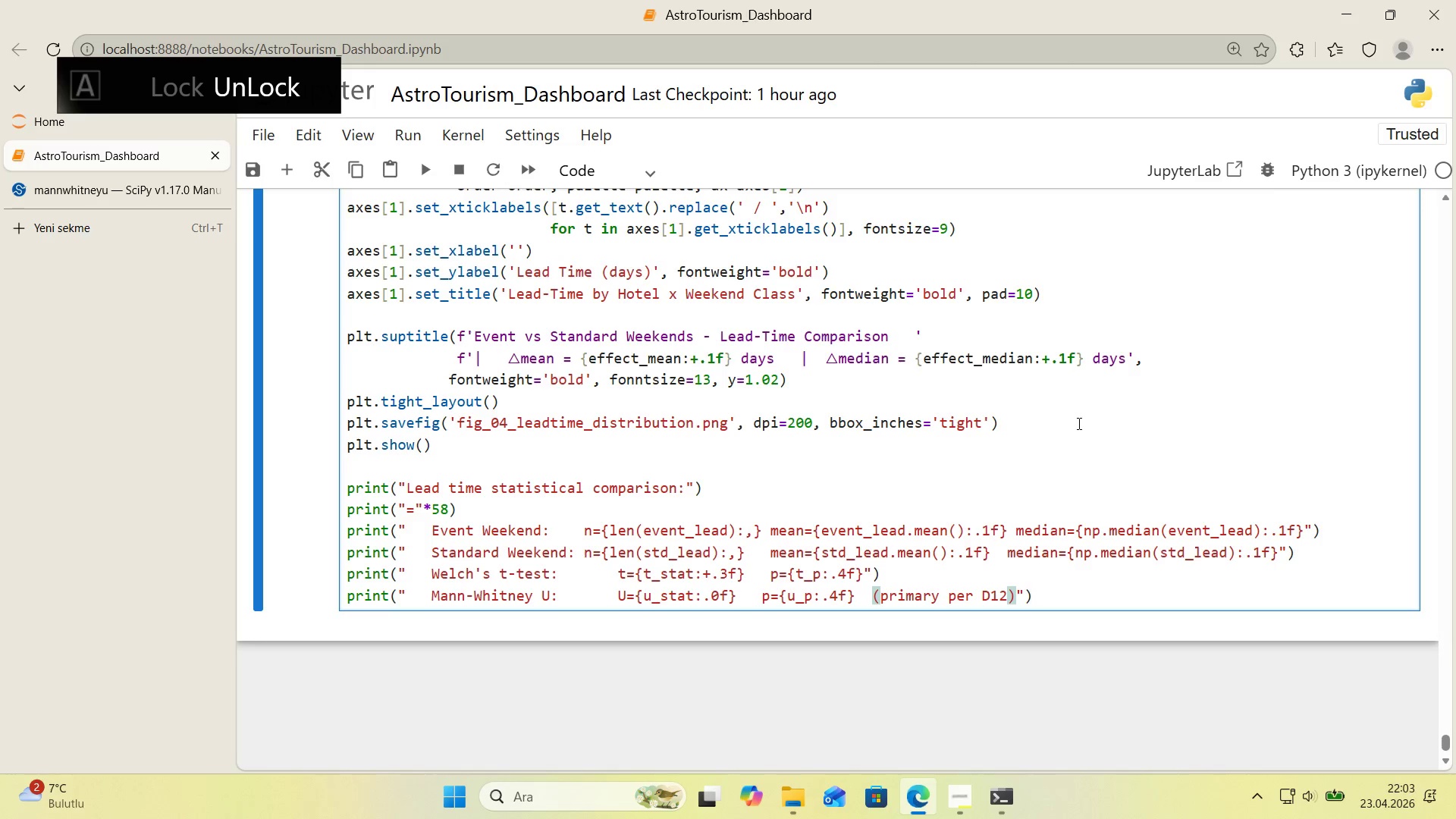 
key(ArrowRight)
 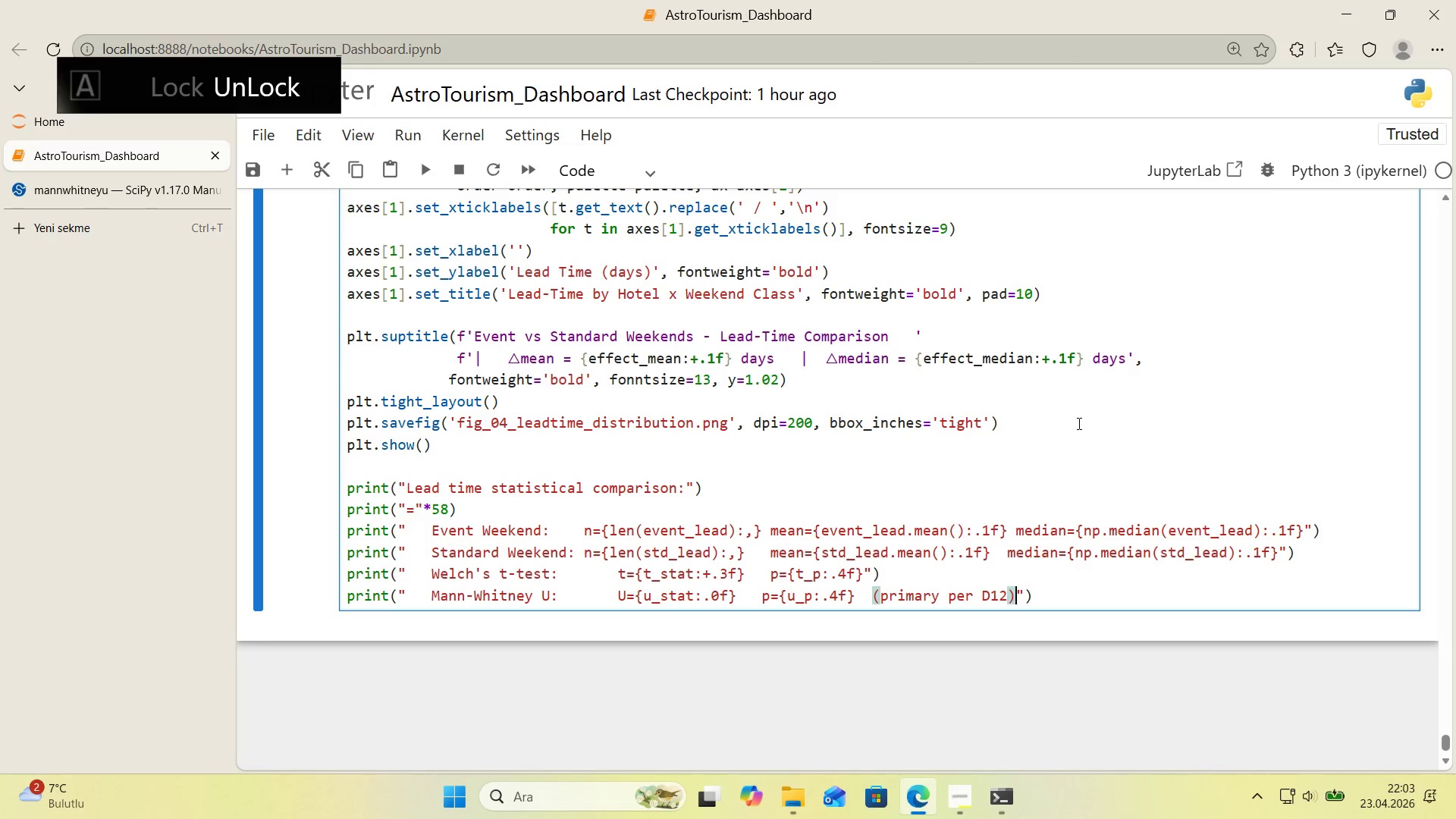 
key(ArrowRight)
 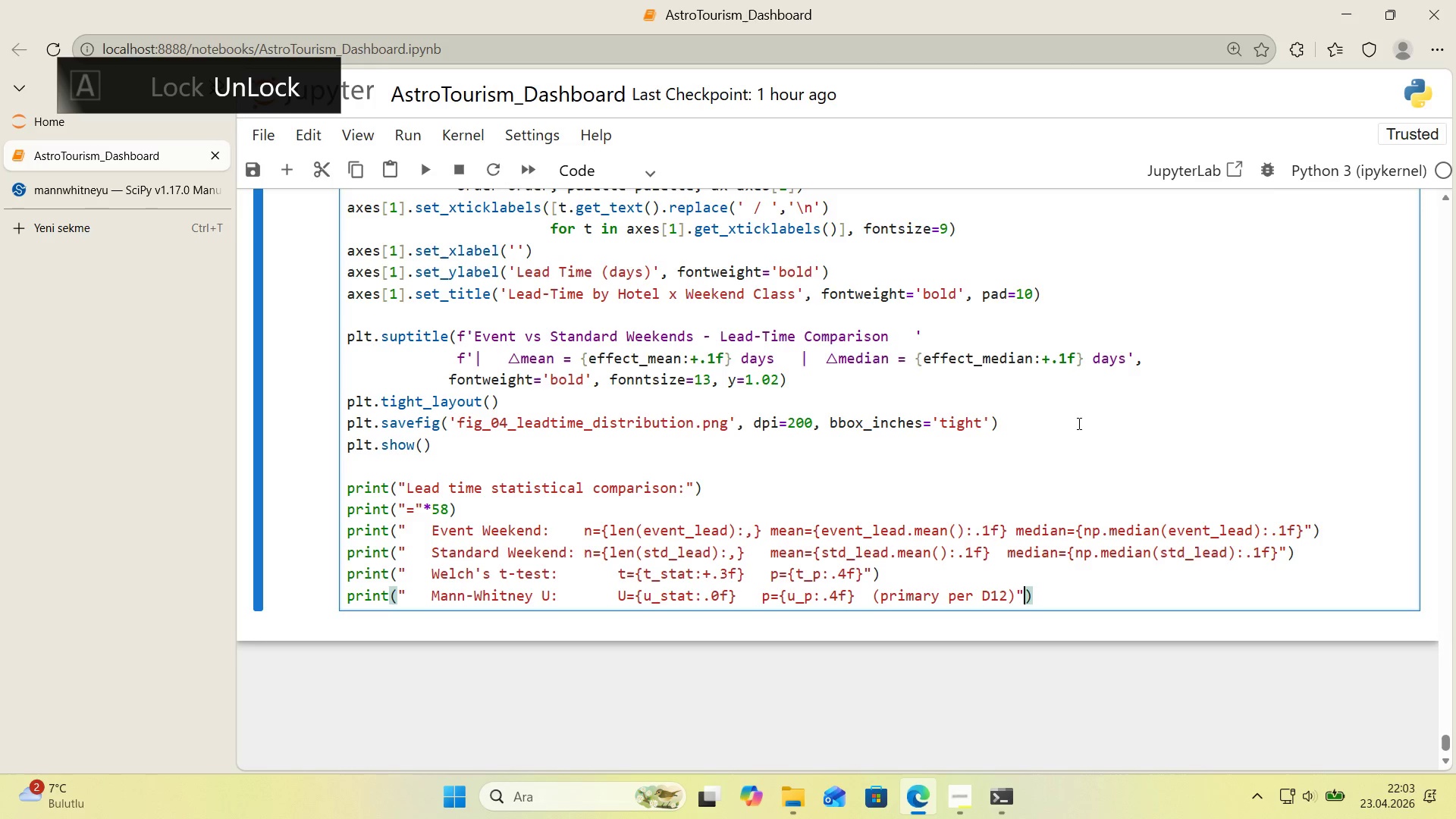 
key(ArrowRight)
 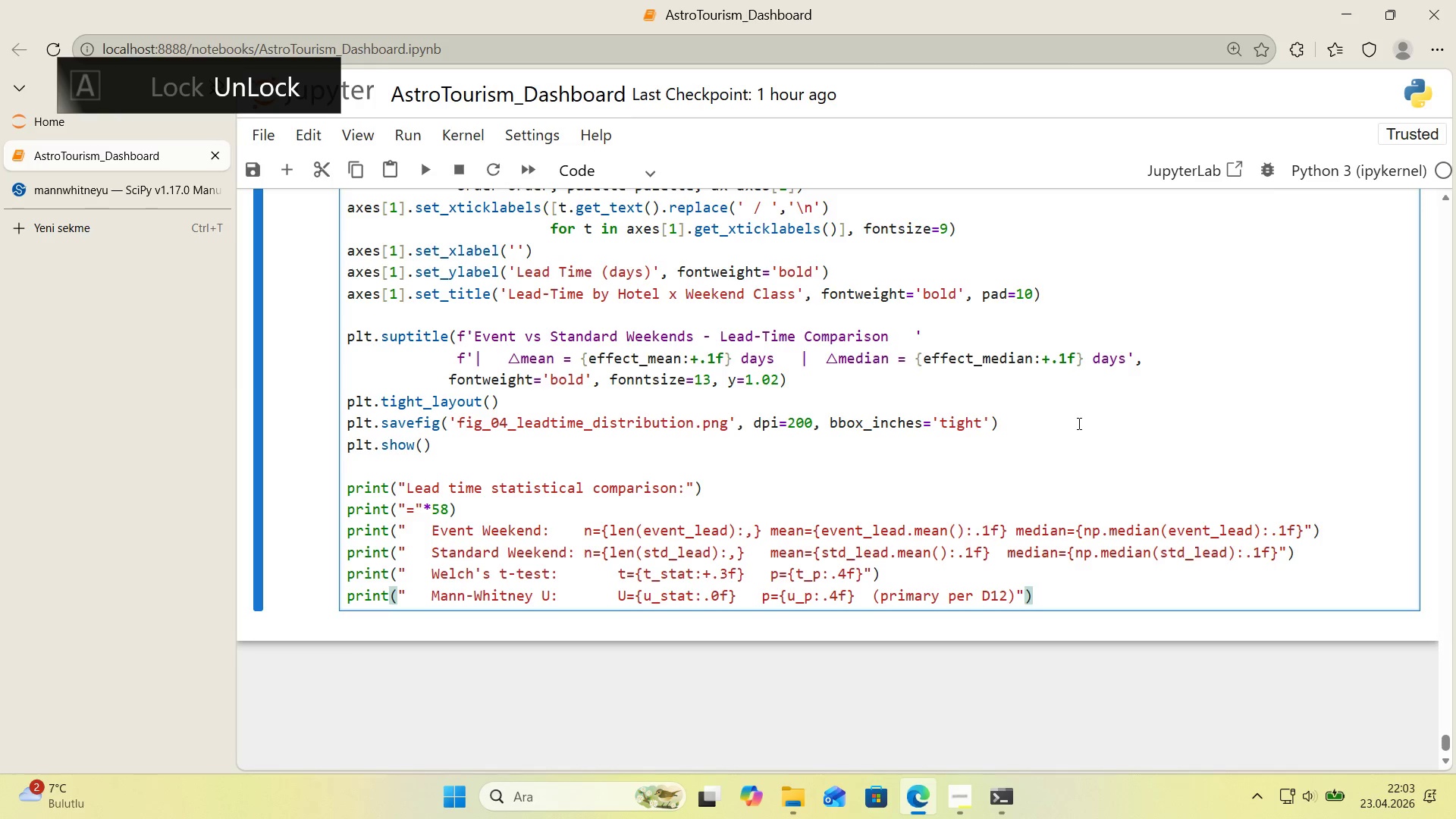 
key(Enter)
 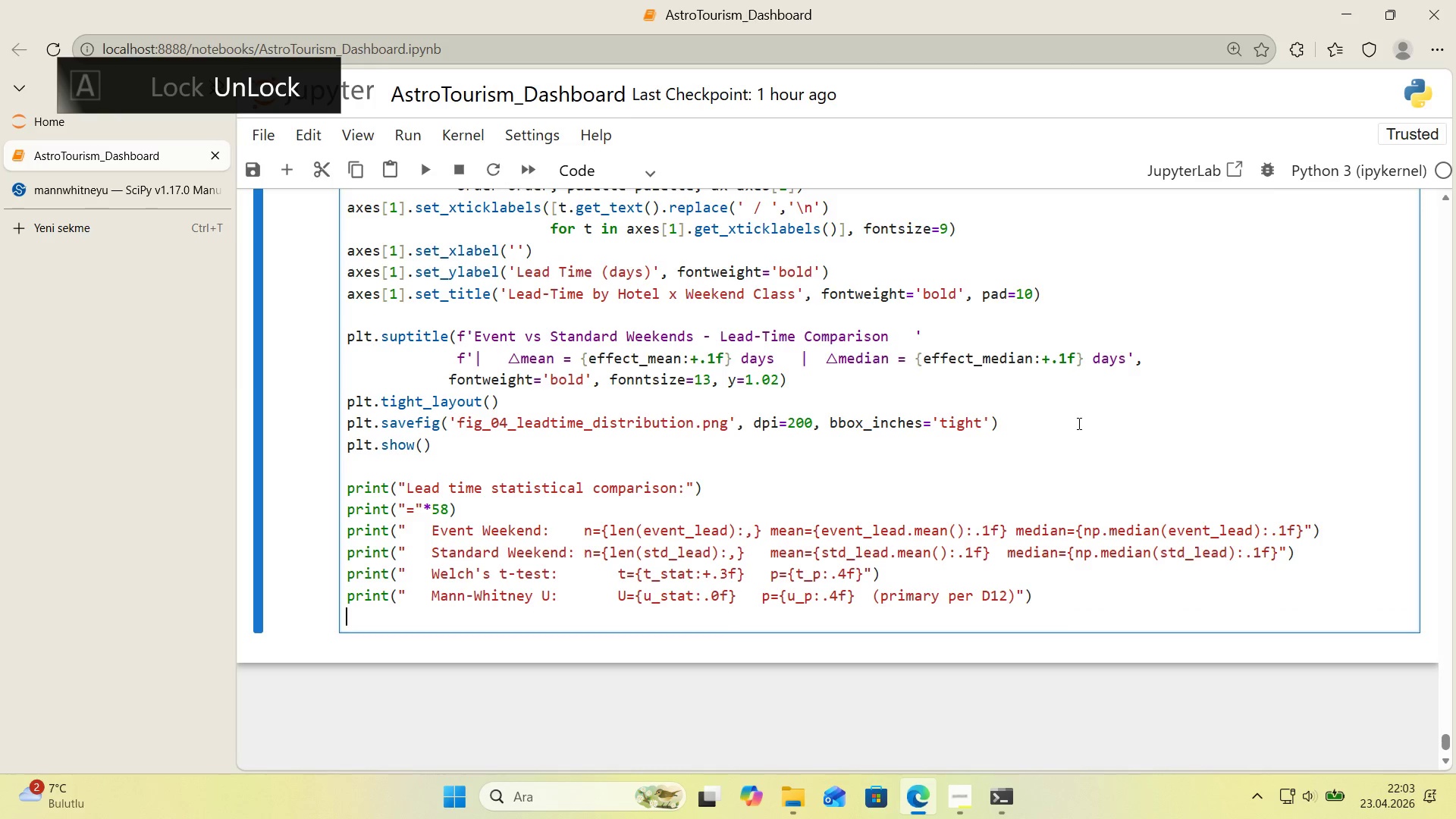 
type(pr'nt*()
 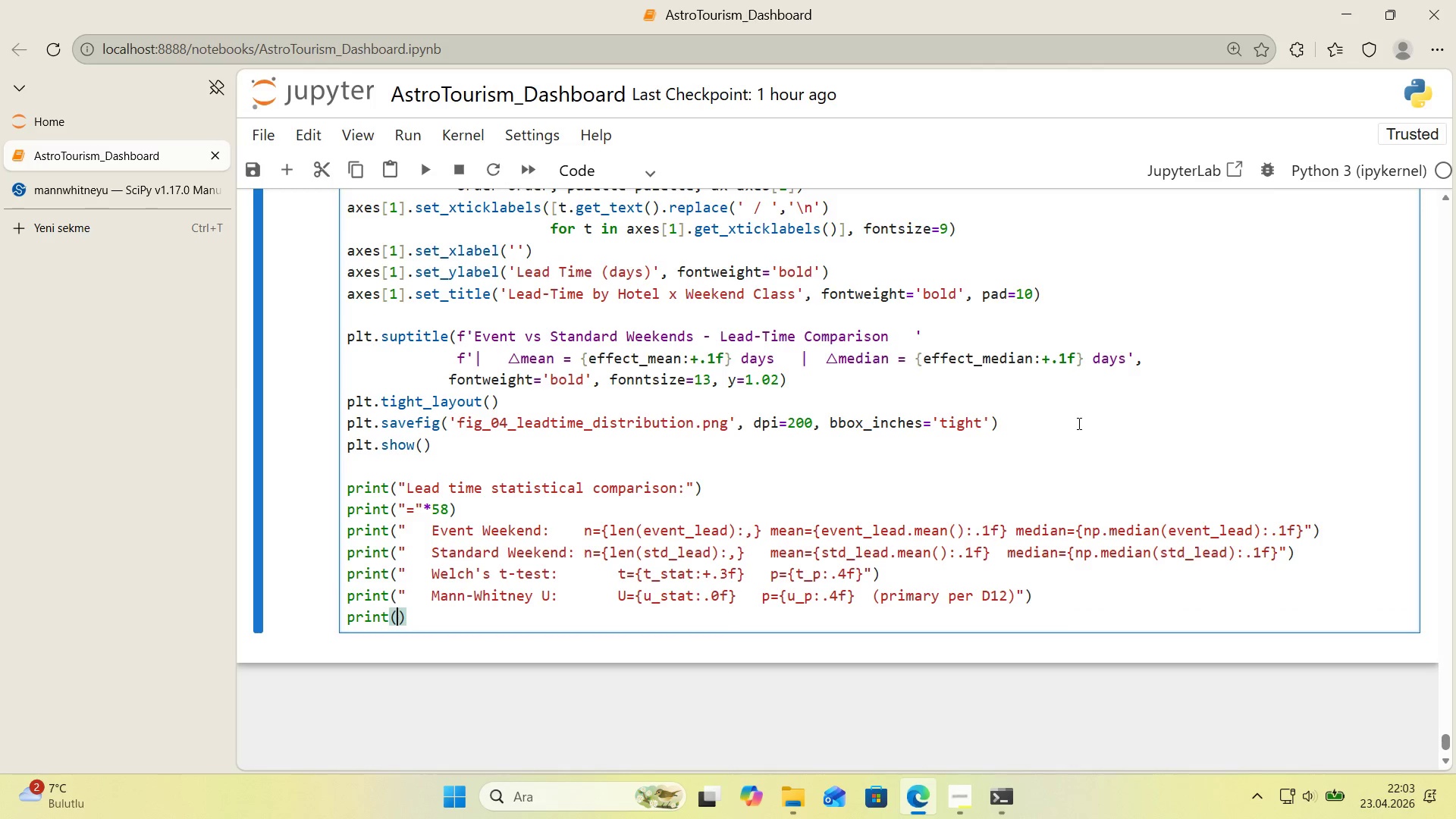 
 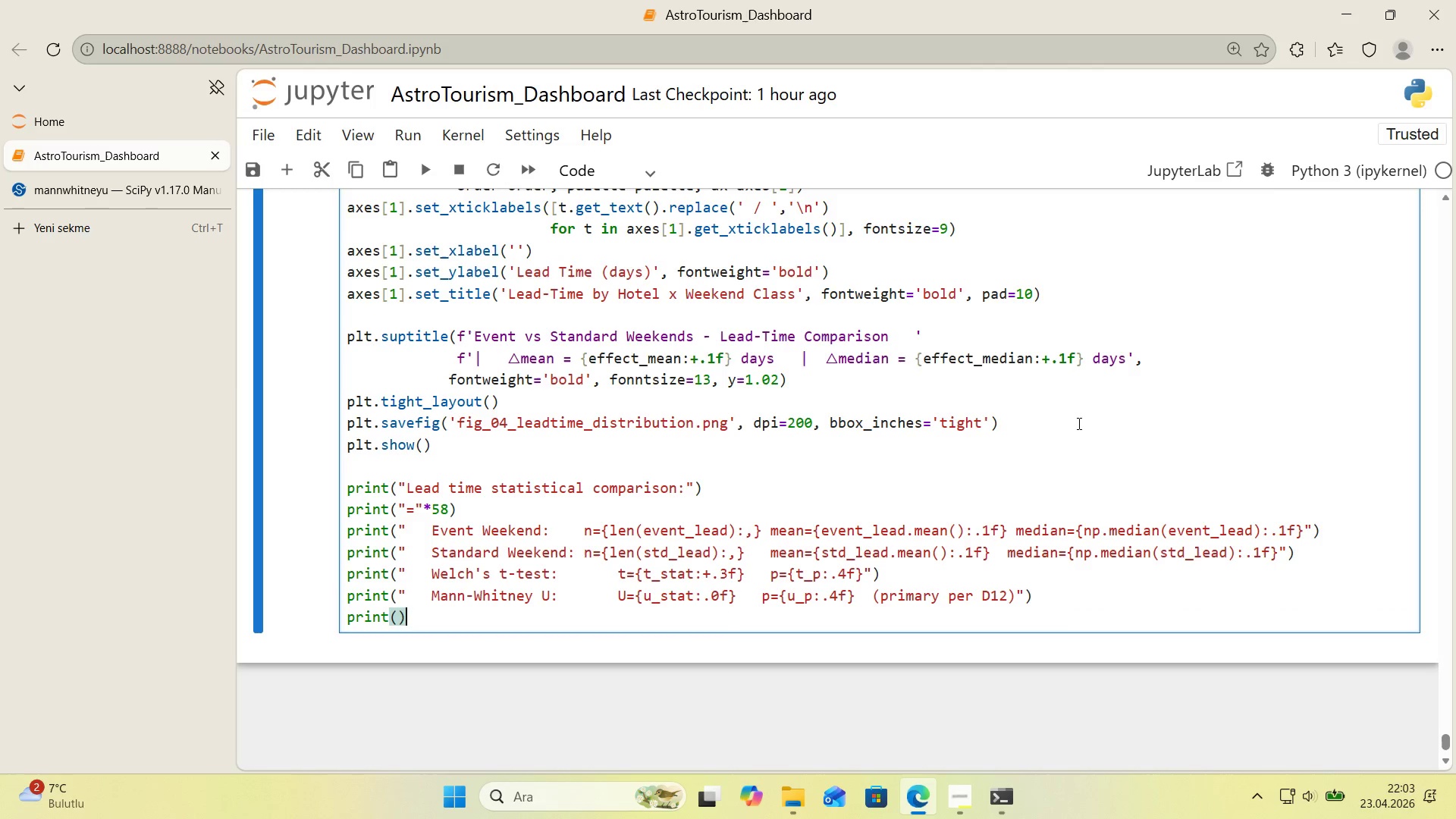 
key(ArrowLeft)
 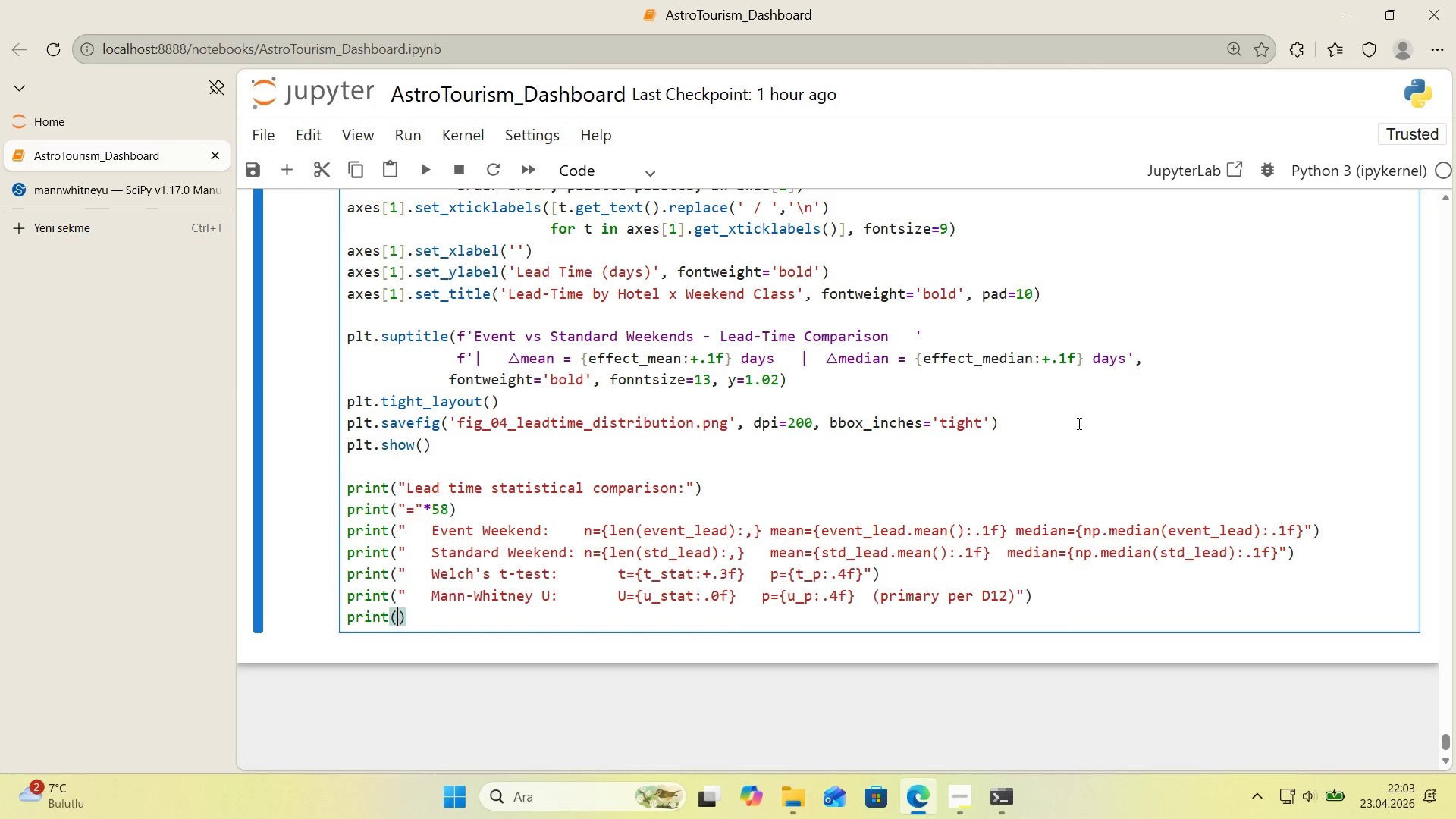 
key(Backquote)
 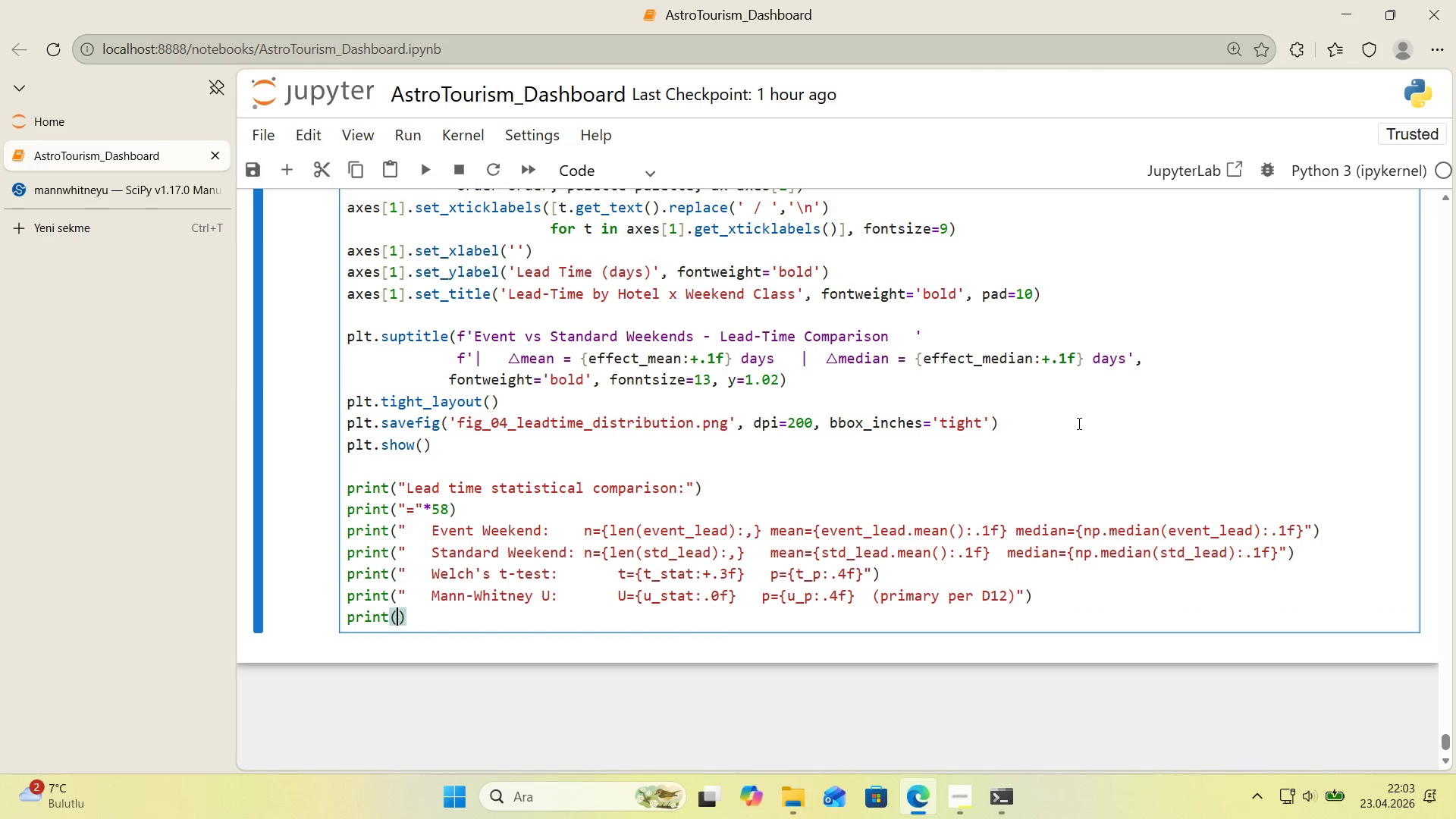 
key(Backquote)
 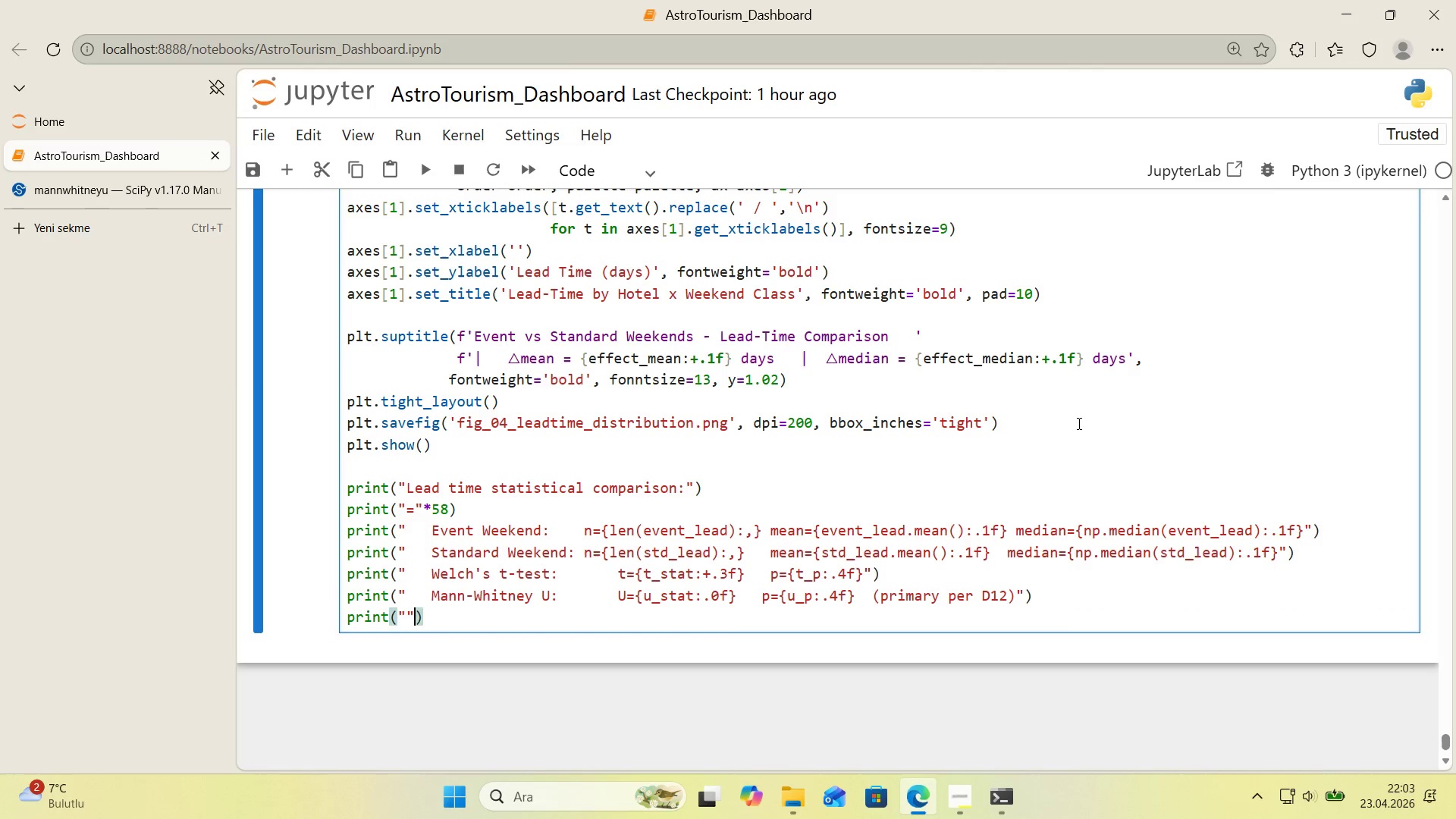 
key(Backquote)
 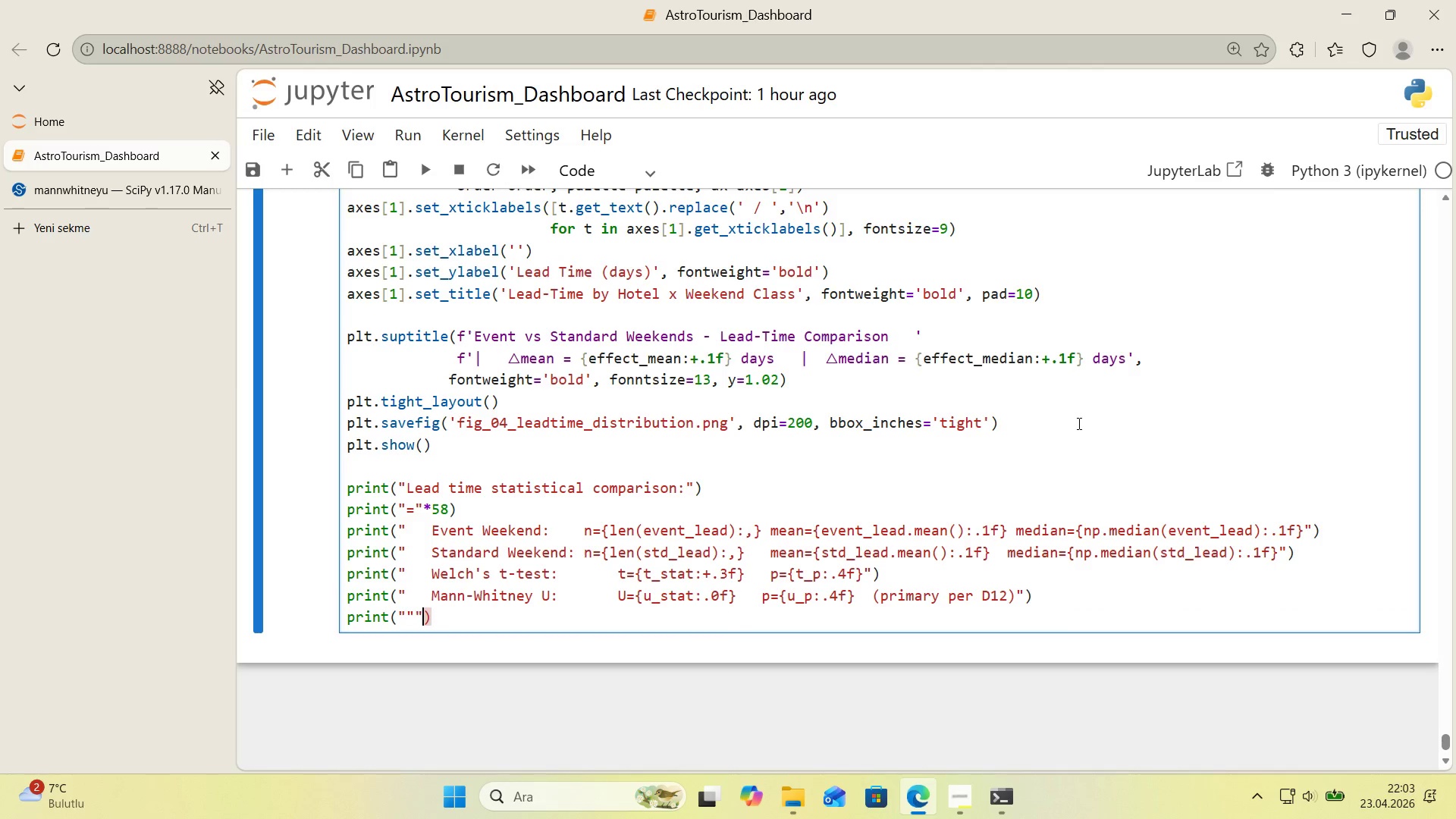 
key(Backspace)
 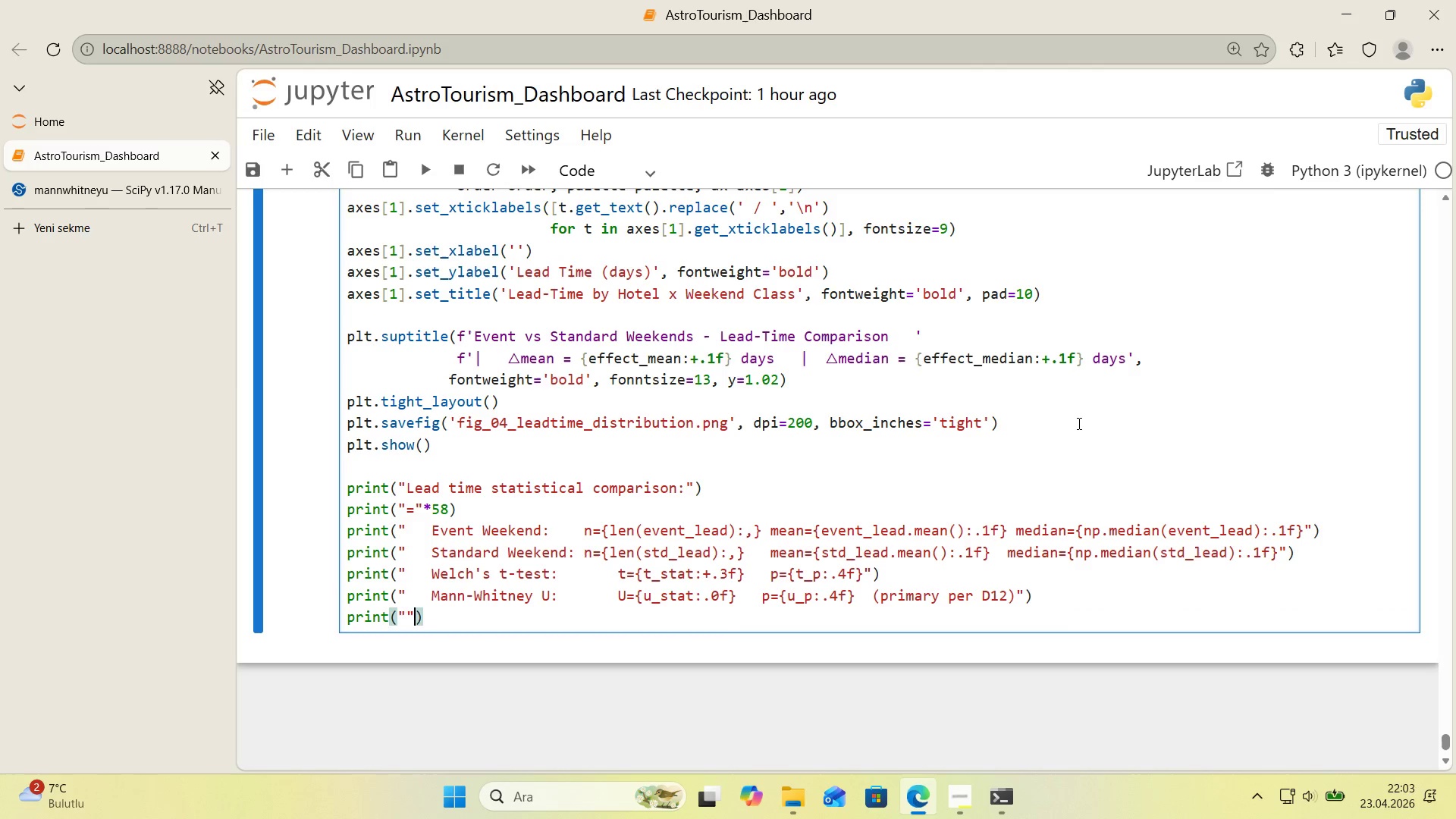 
key(Backspace)
 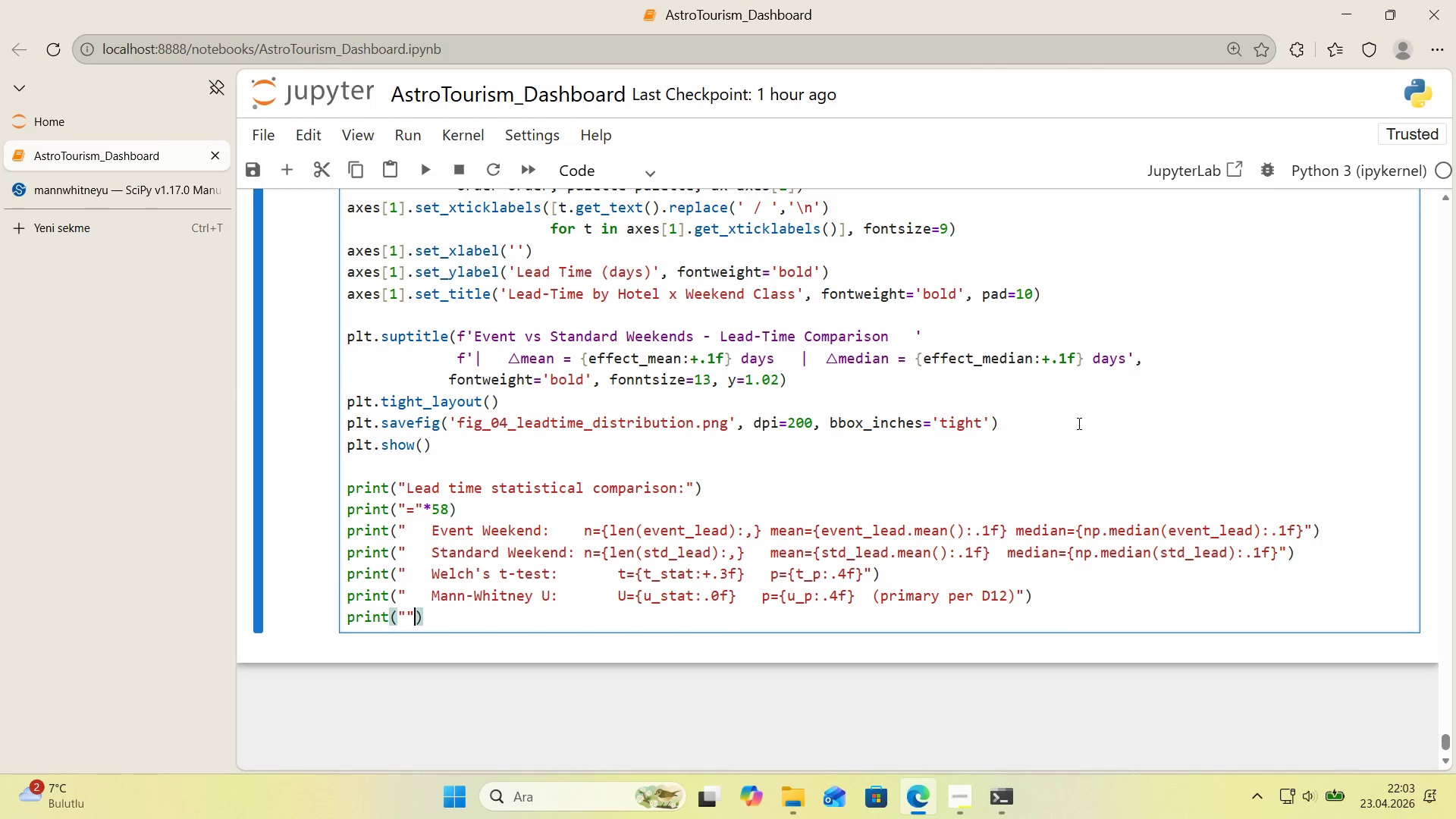 
key(Backquote)
 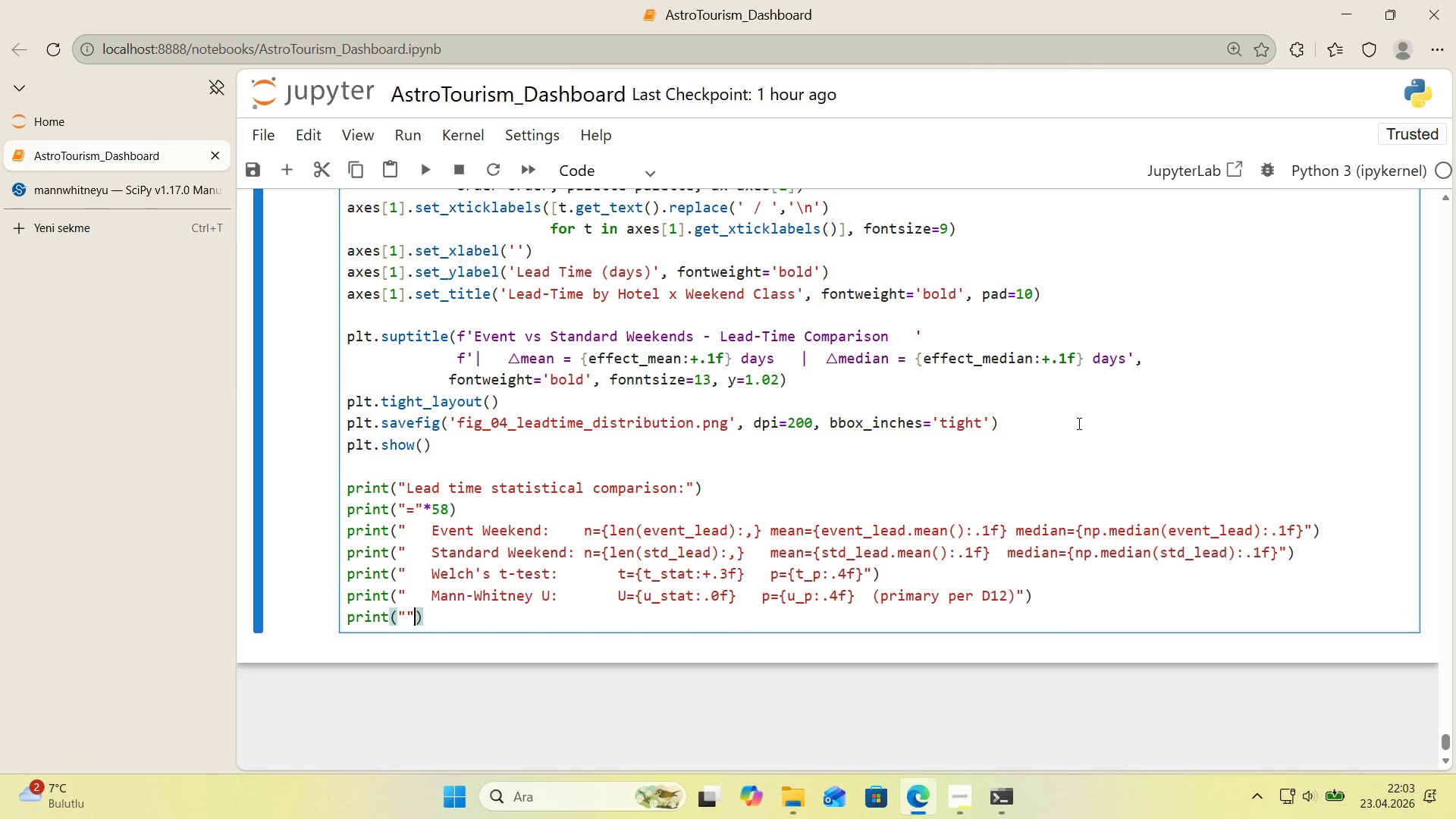 
key(ArrowLeft)
 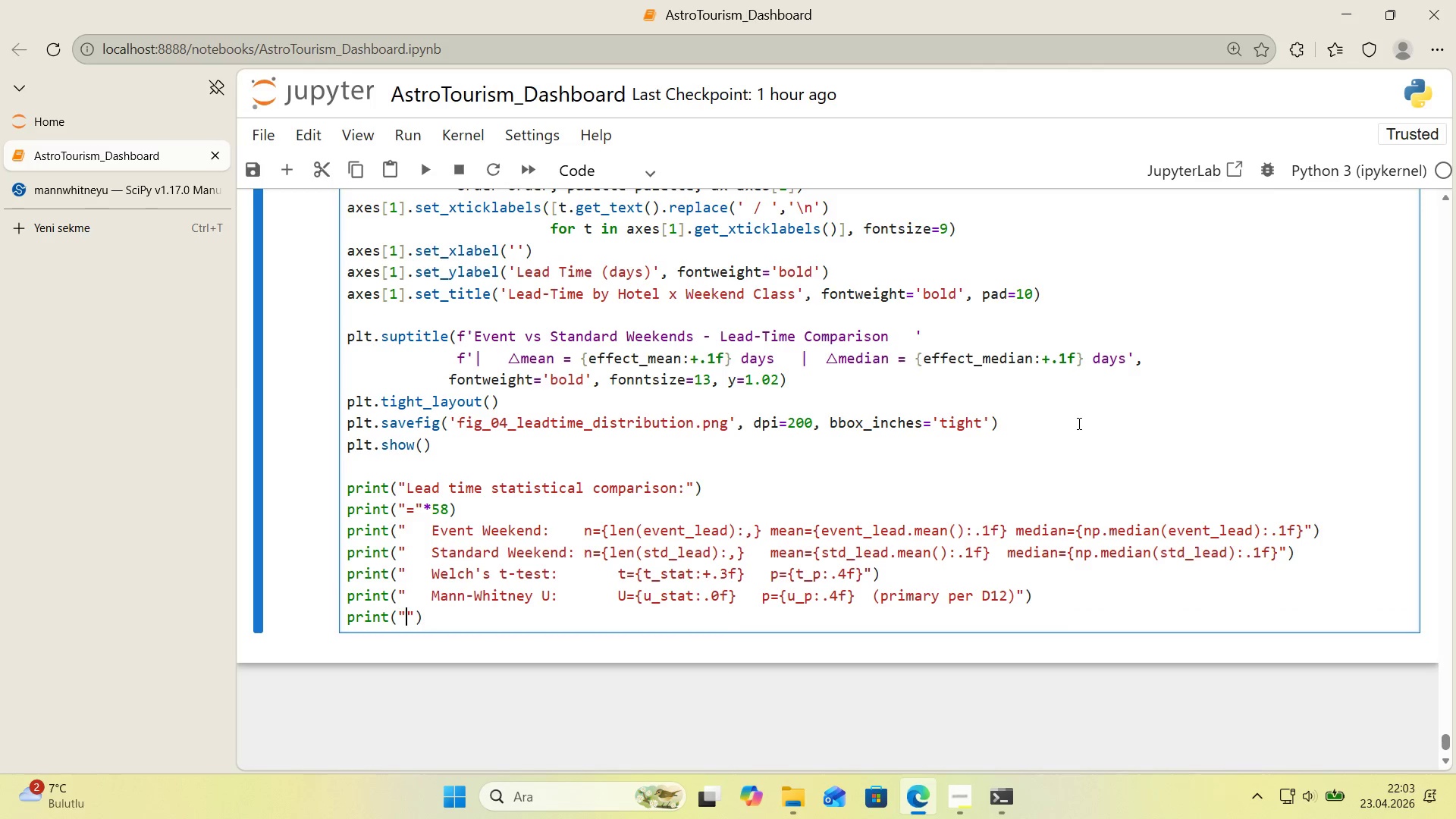 
key(Space)
 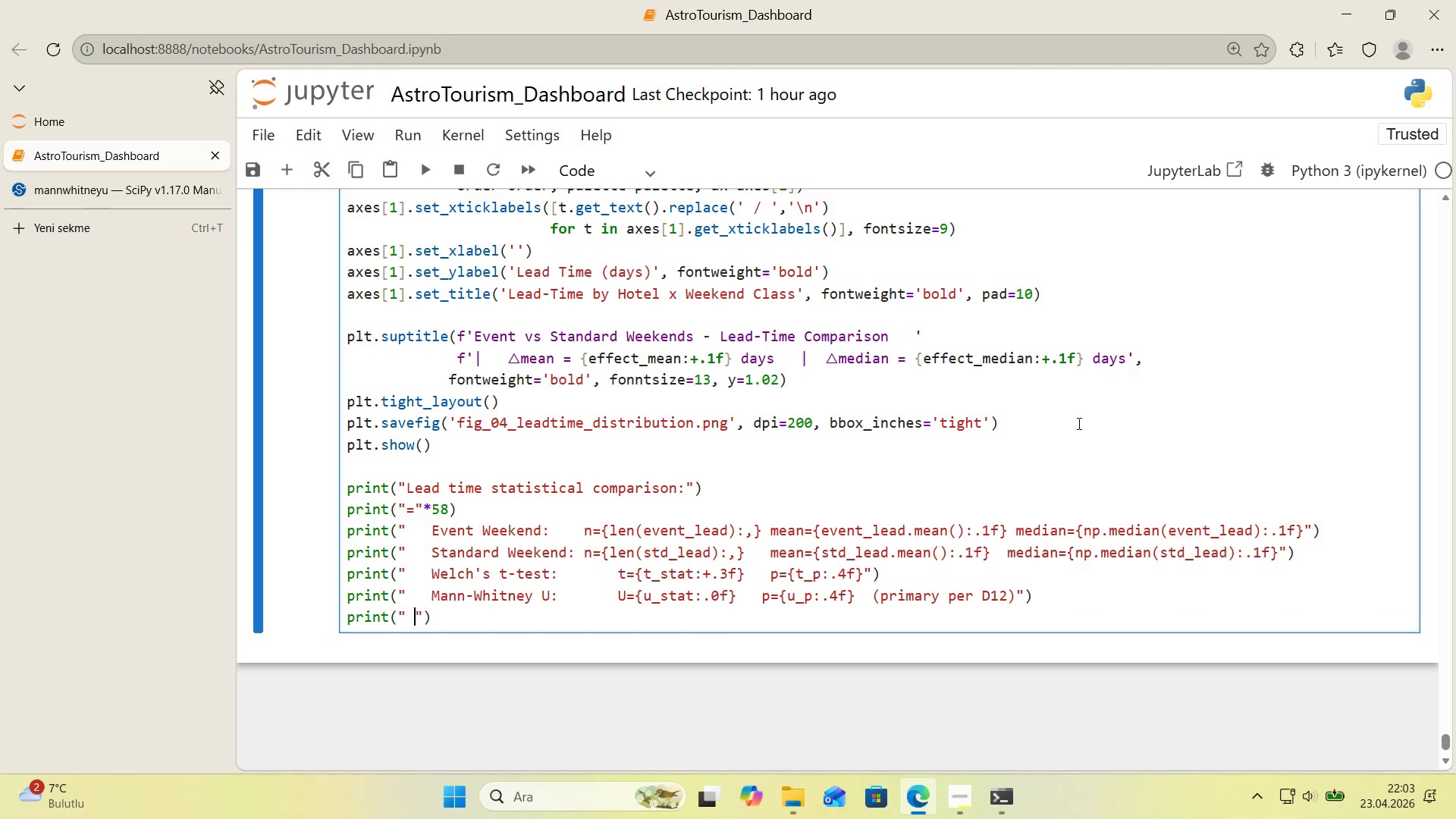 
key(Space)
 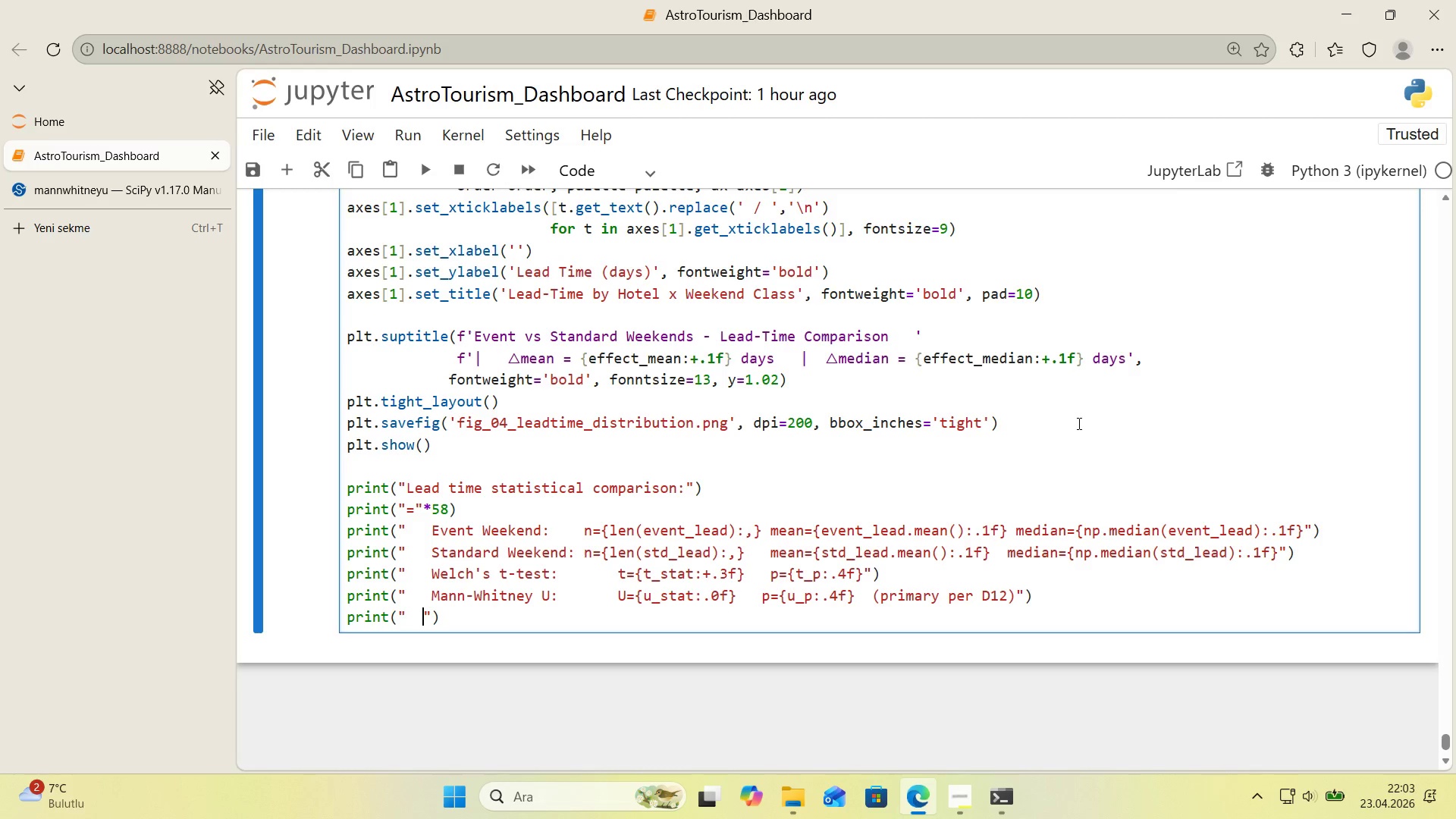 
key(Space)
 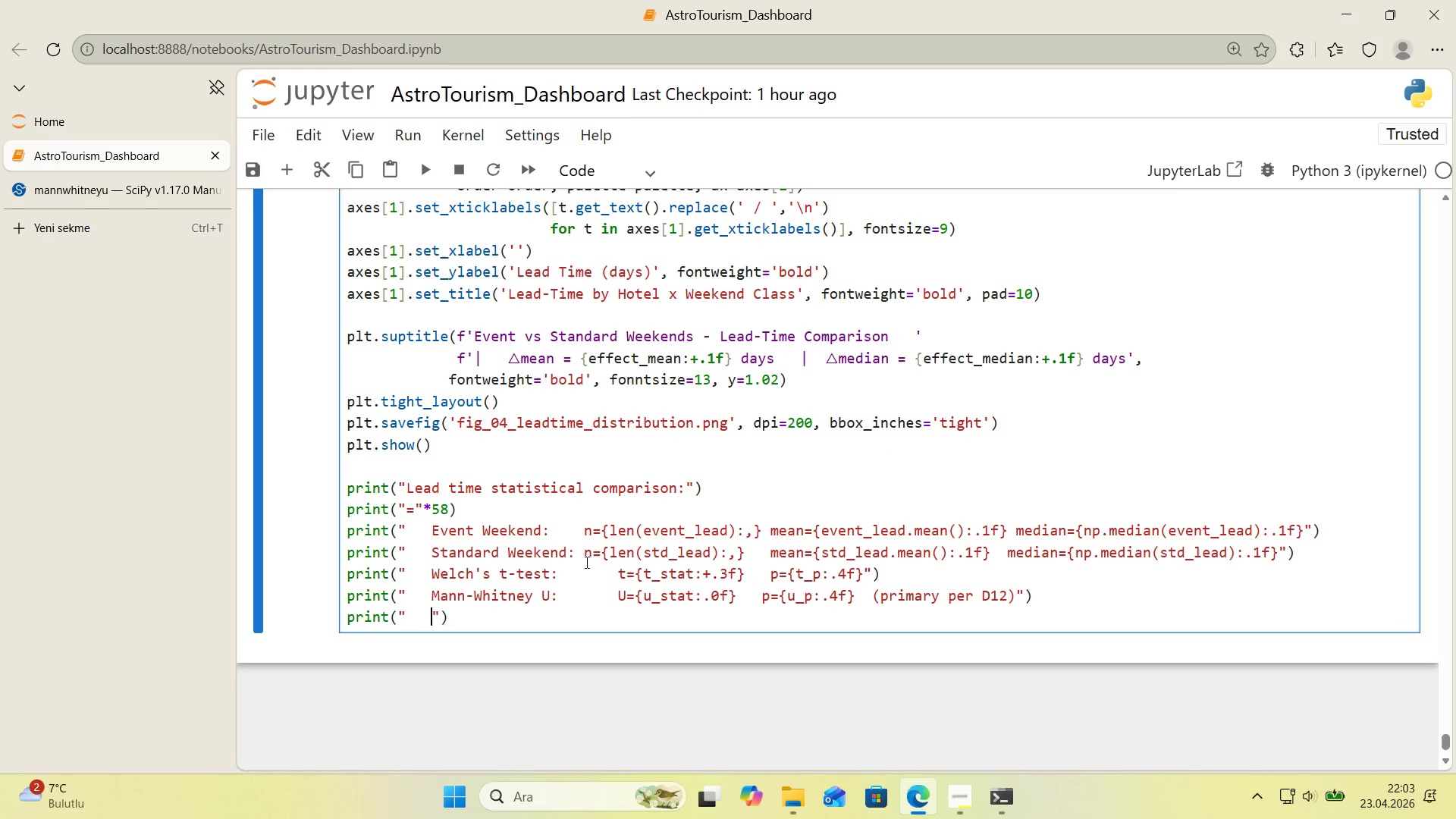 
wait(5.23)
 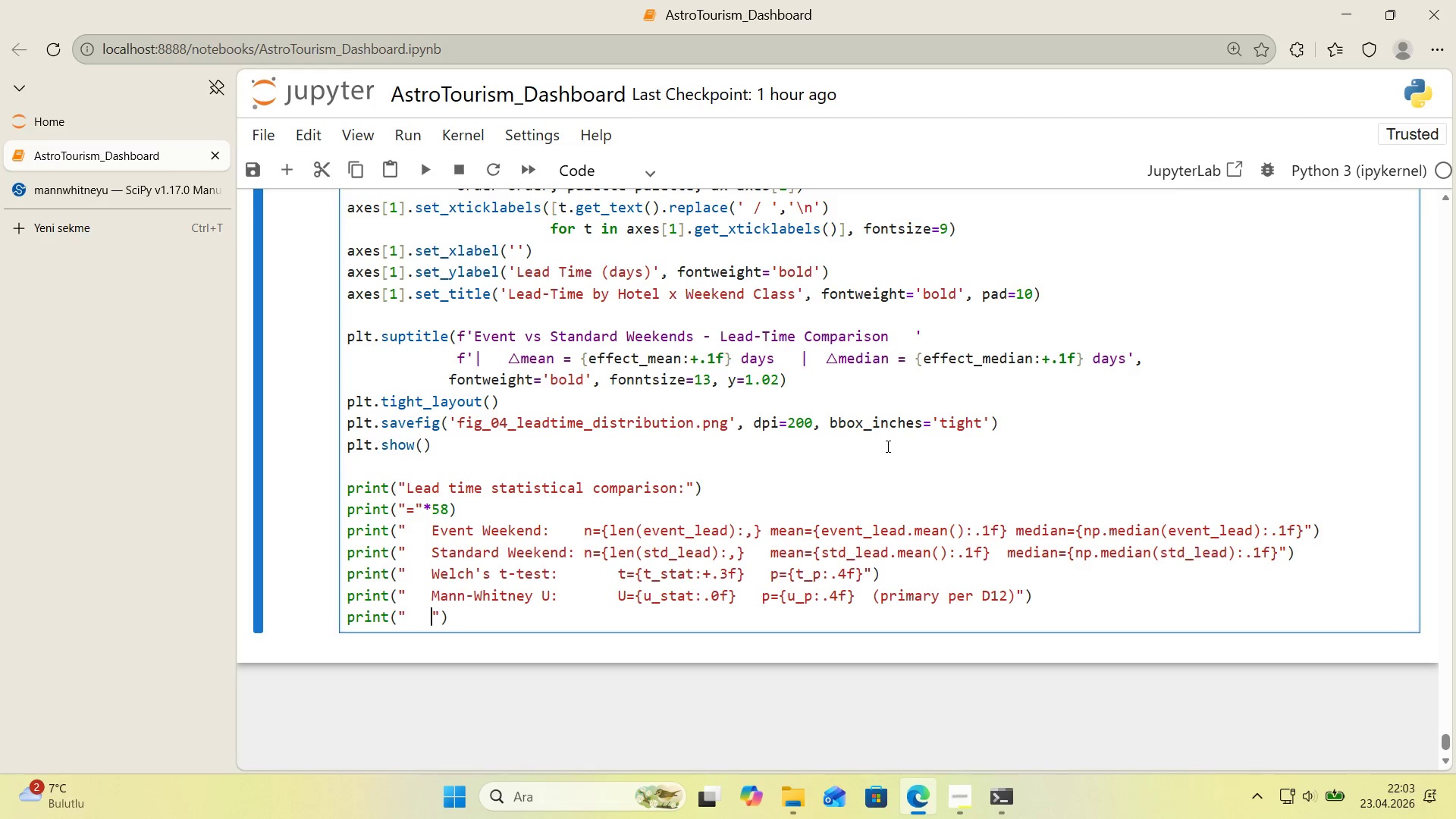 
scroll: coordinate [585, 562], scroll_direction: up, amount: 1.0
 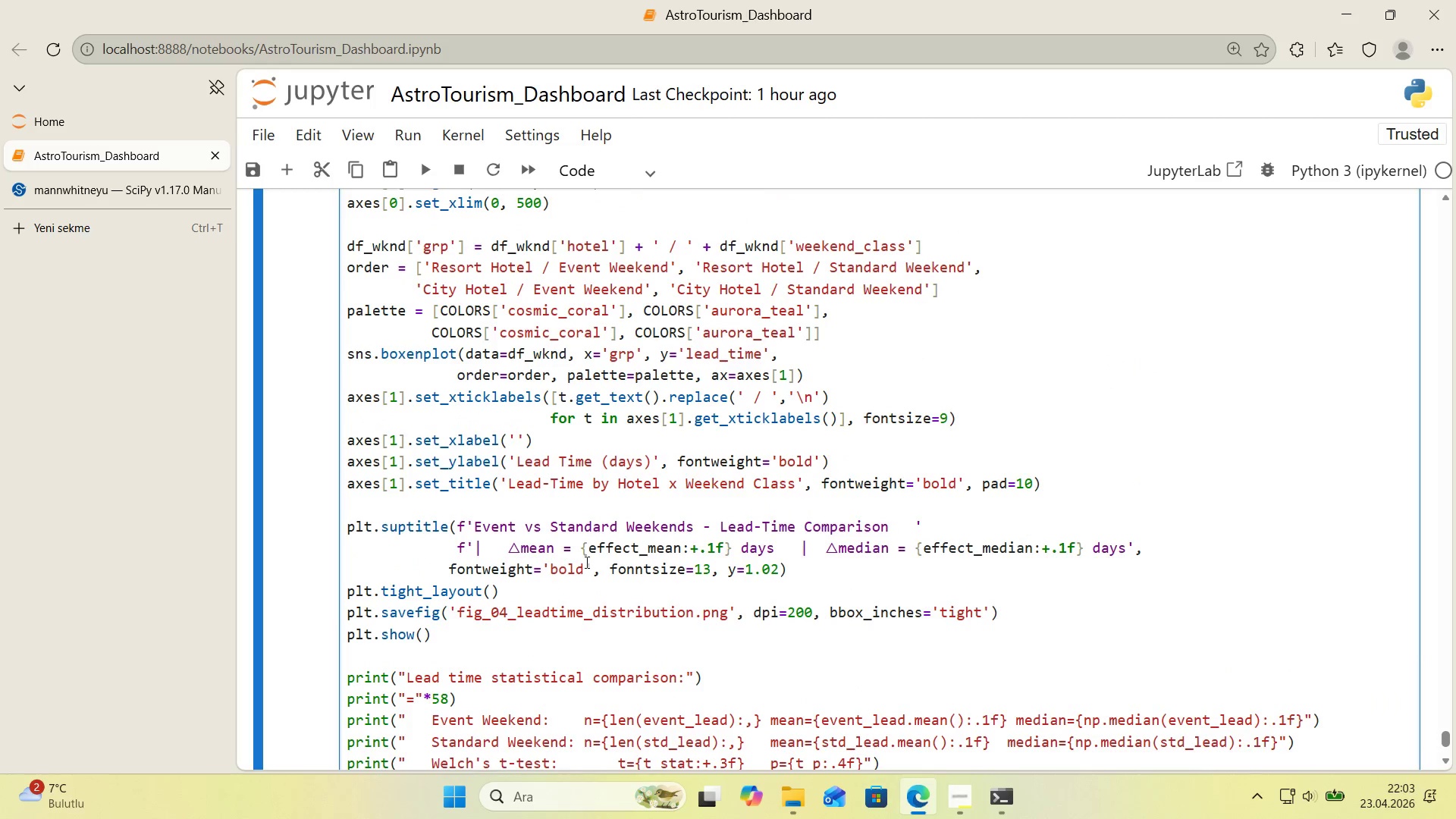 
scroll: coordinate [585, 562], scroll_direction: down, amount: 2.0
 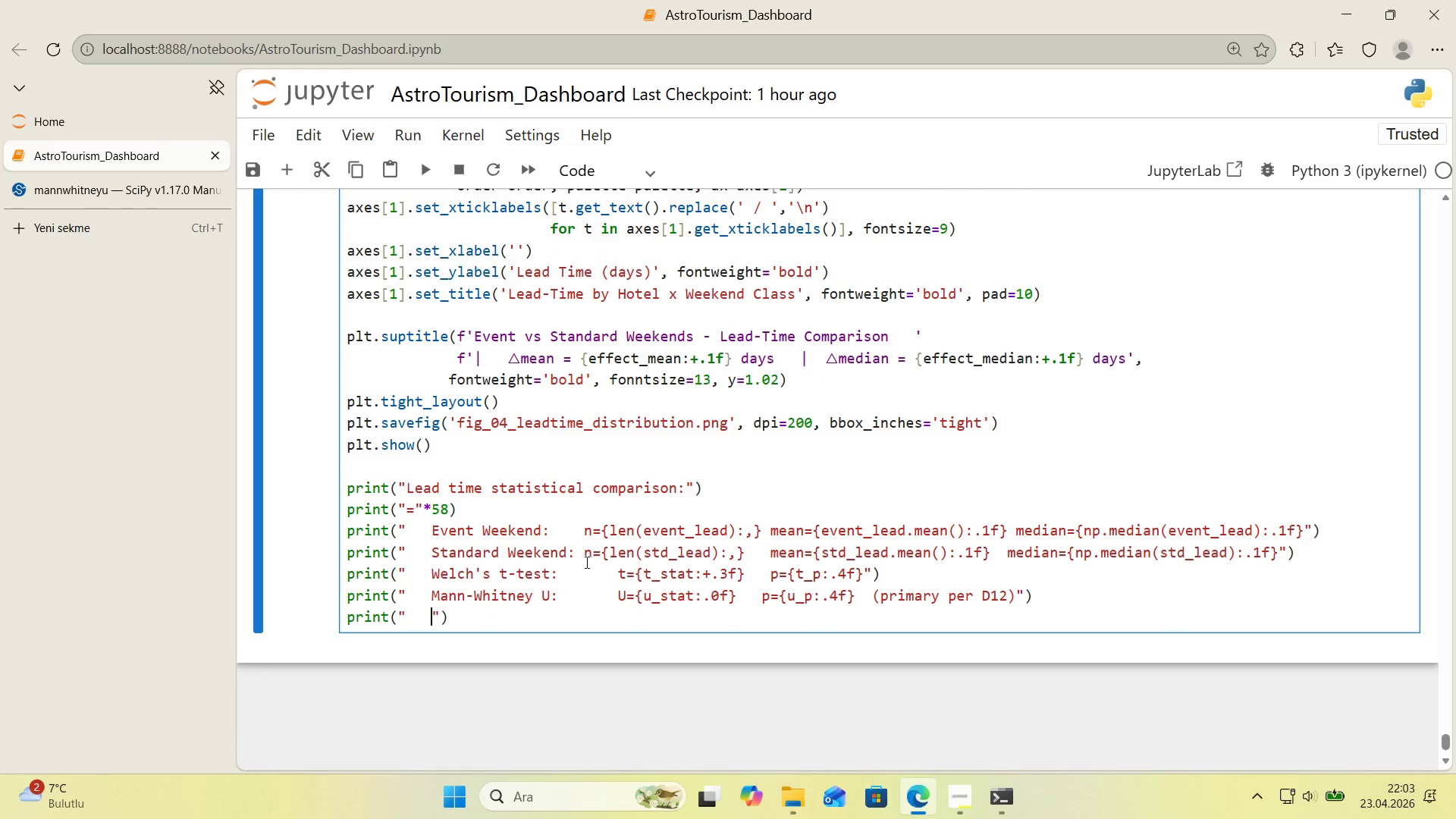 
scroll: coordinate [585, 562], scroll_direction: up, amount: 1.0
 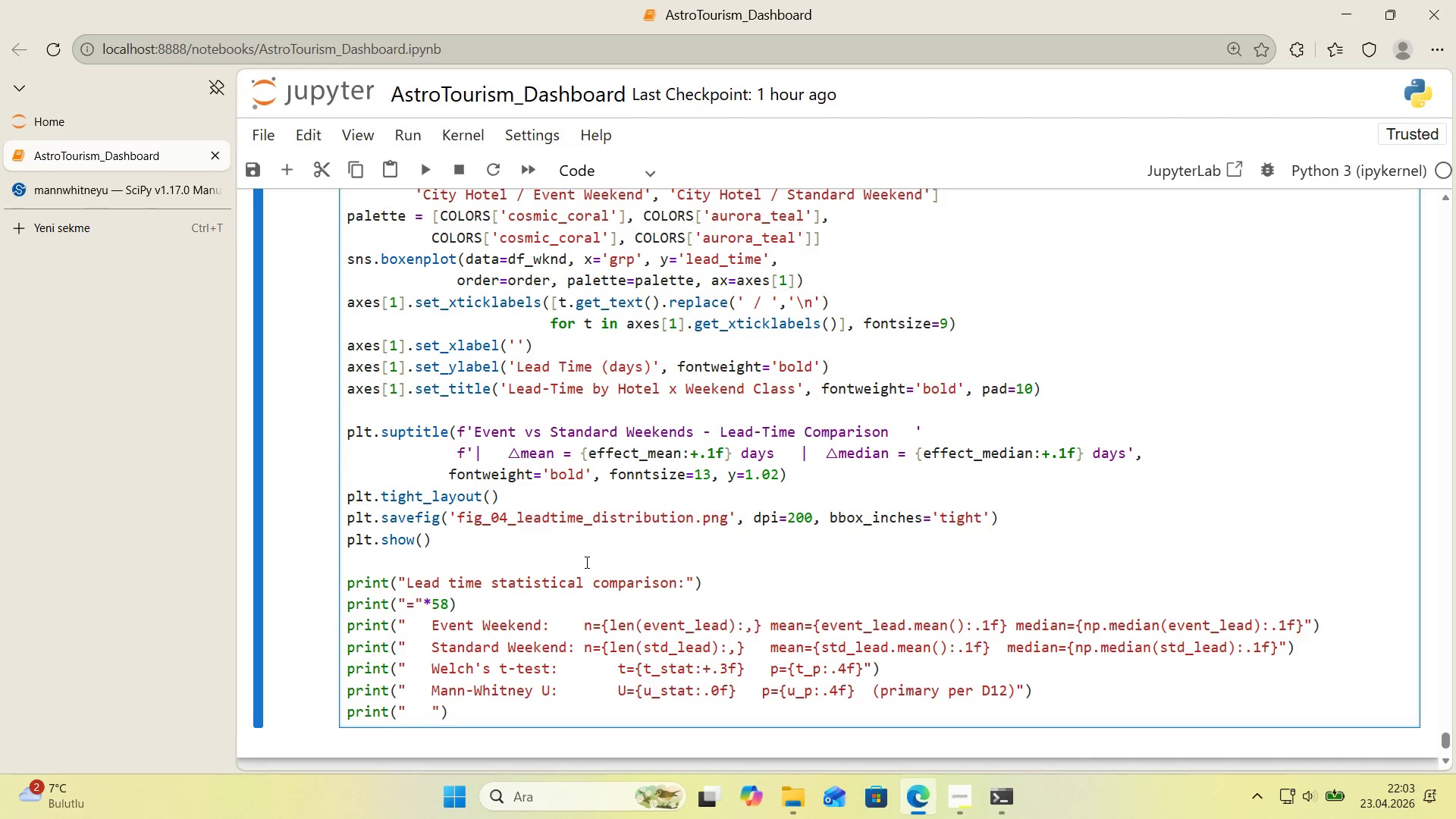 
left_click_drag(start_coordinate=[830, 456], to_coordinate=[835, 456])
 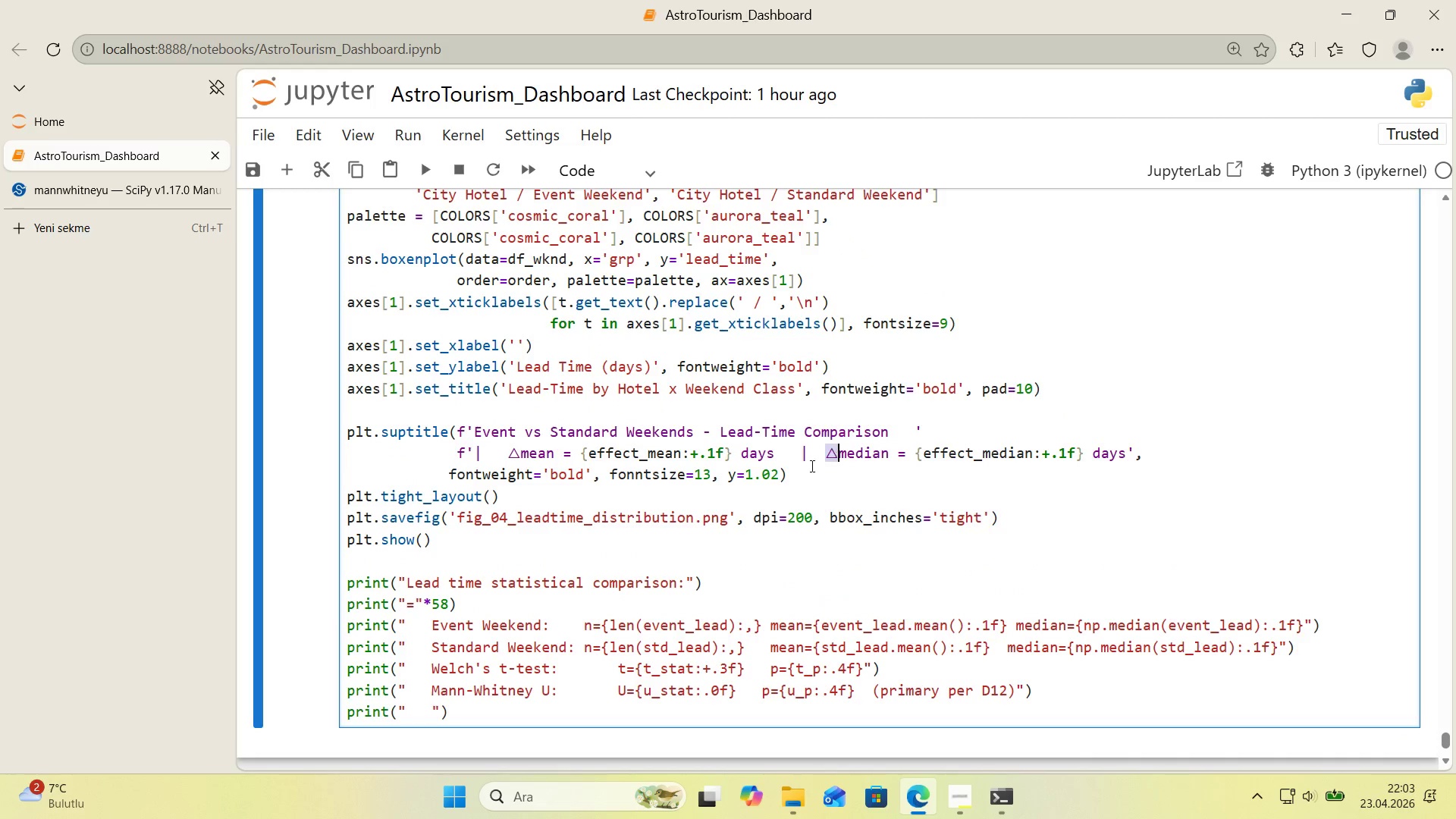 
key(Control+C)
 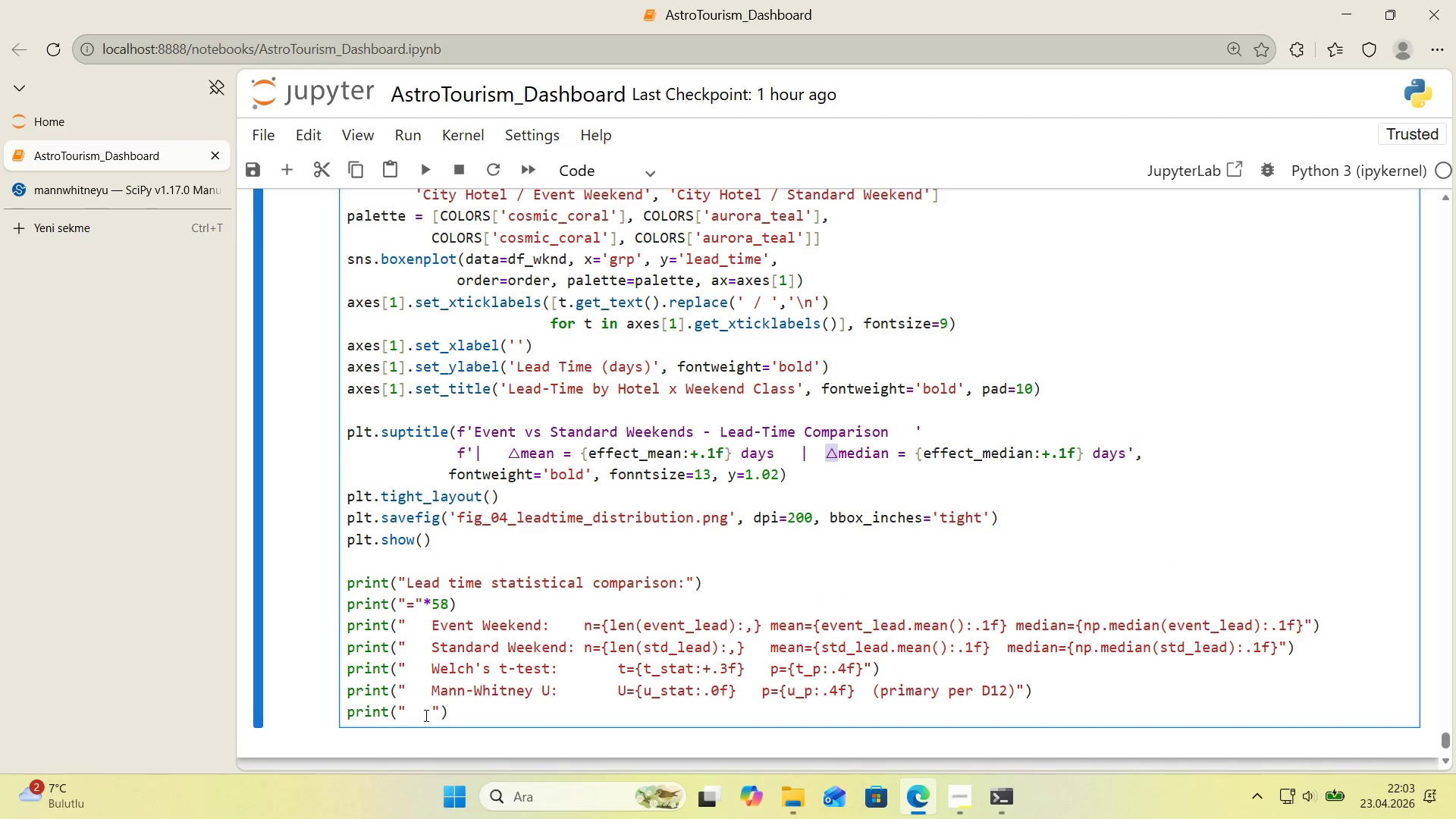 
left_click([434, 711])
 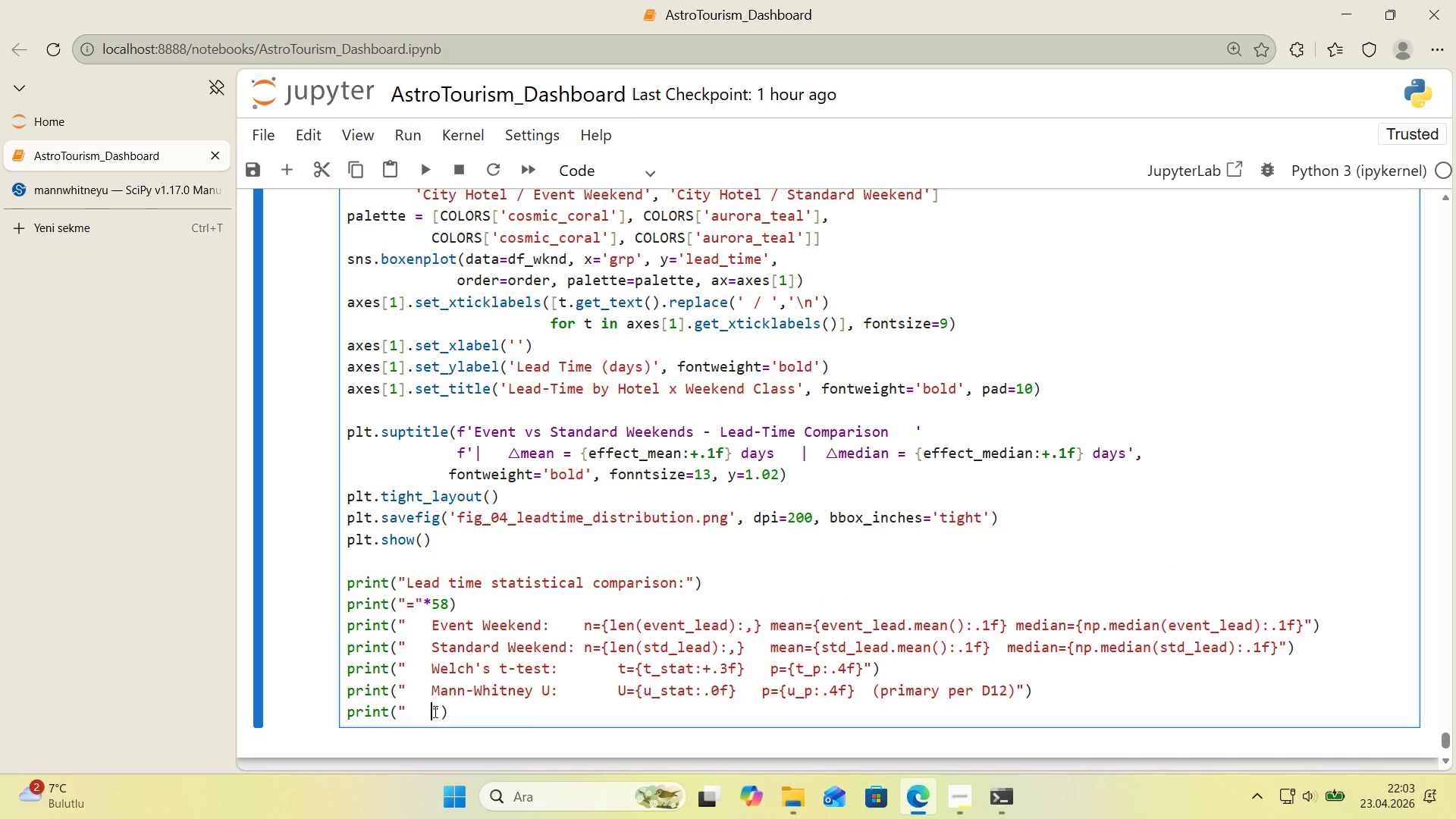 
key(Control+ControlLeft)
 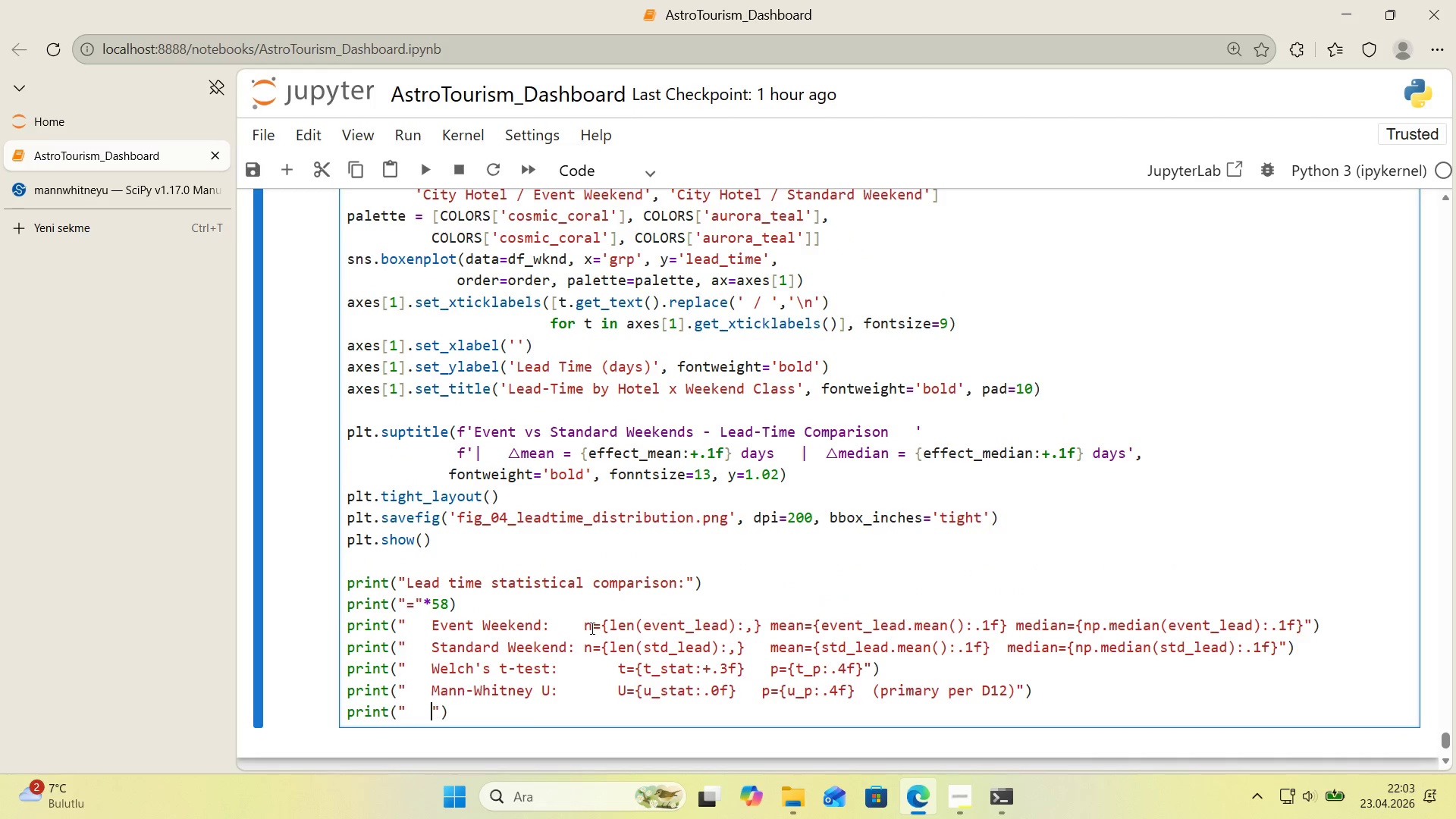 
key(Control+V)
 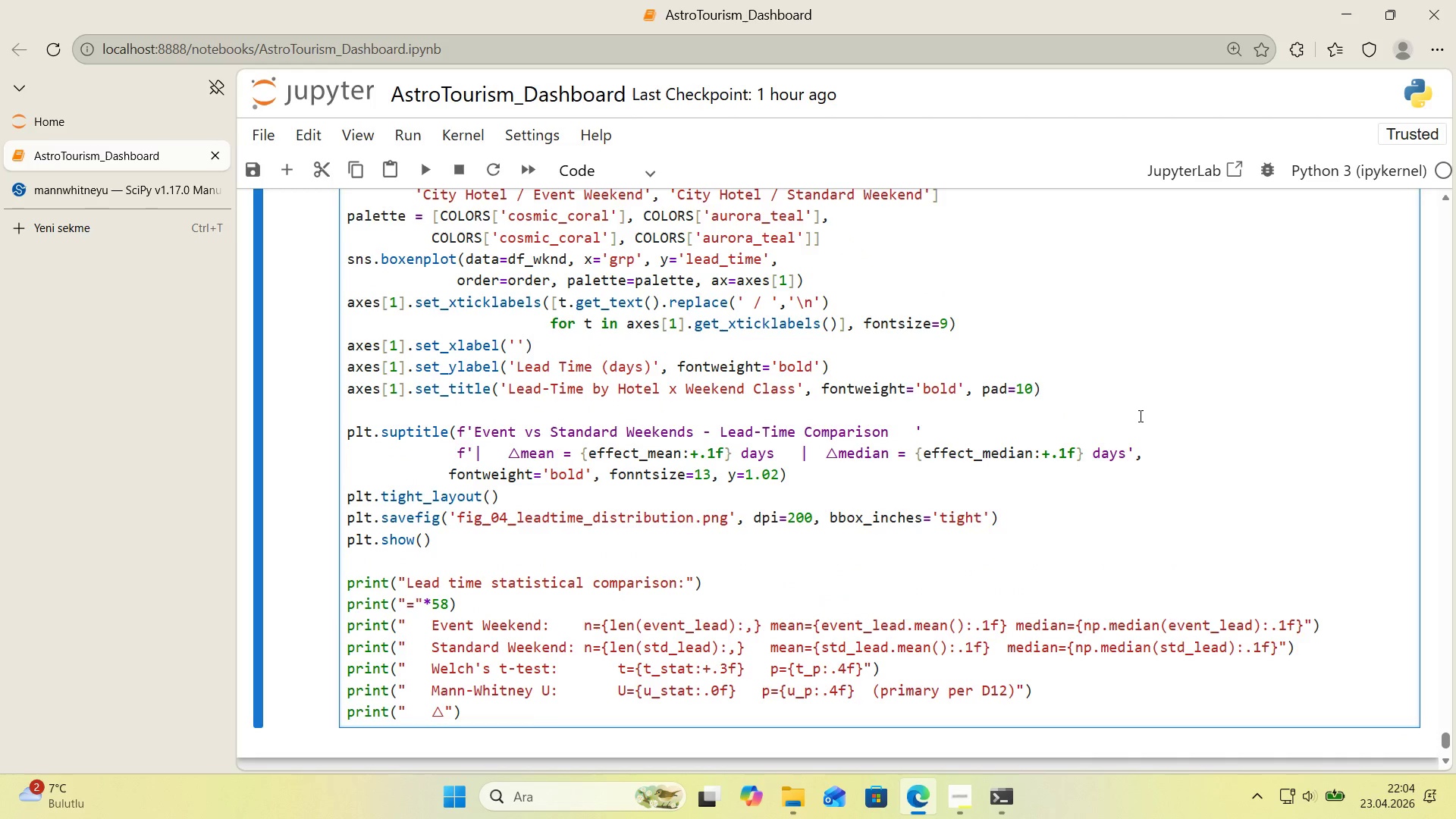 
type(mean>   )
 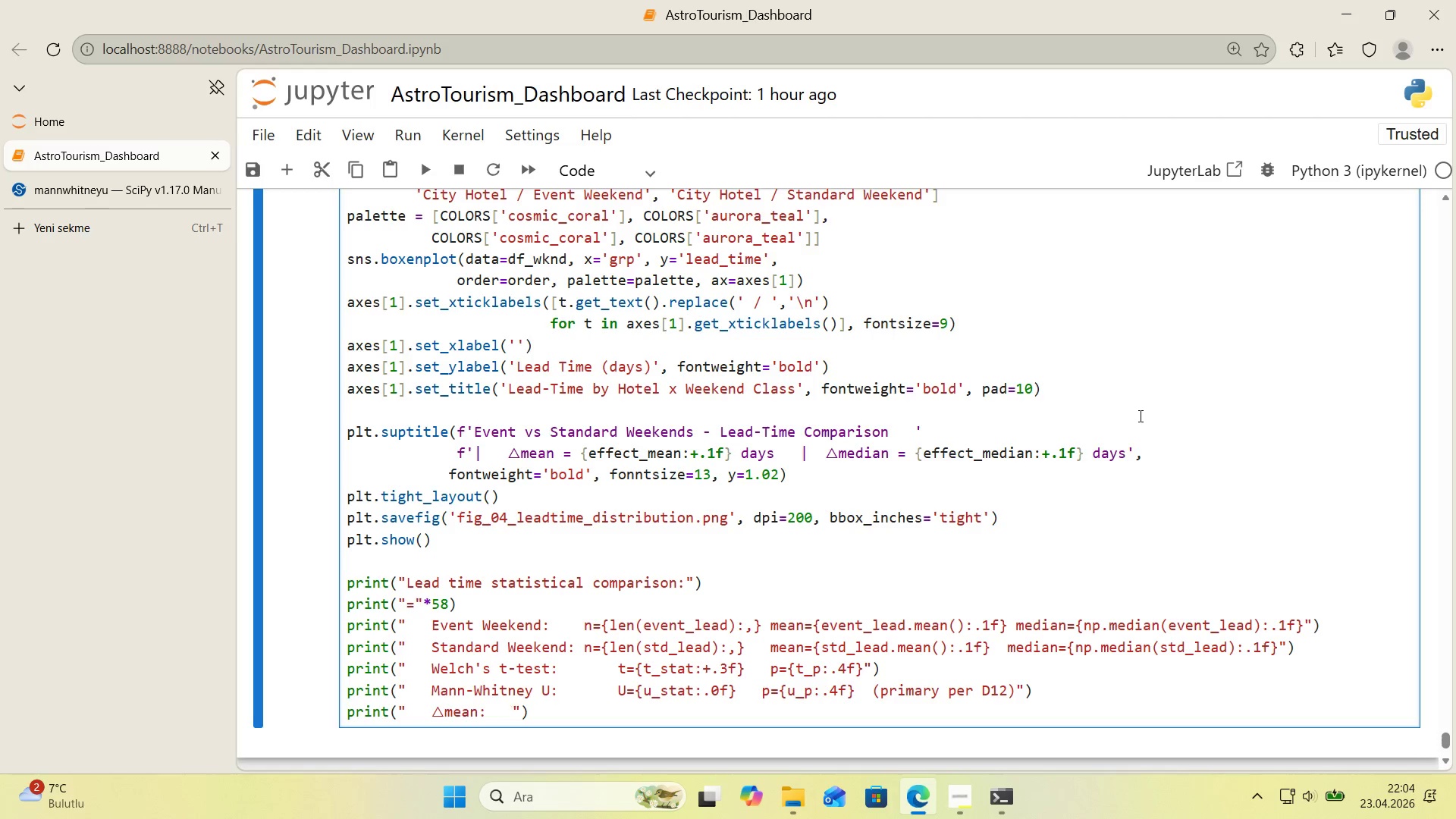 
key(Alt+Control+7)
 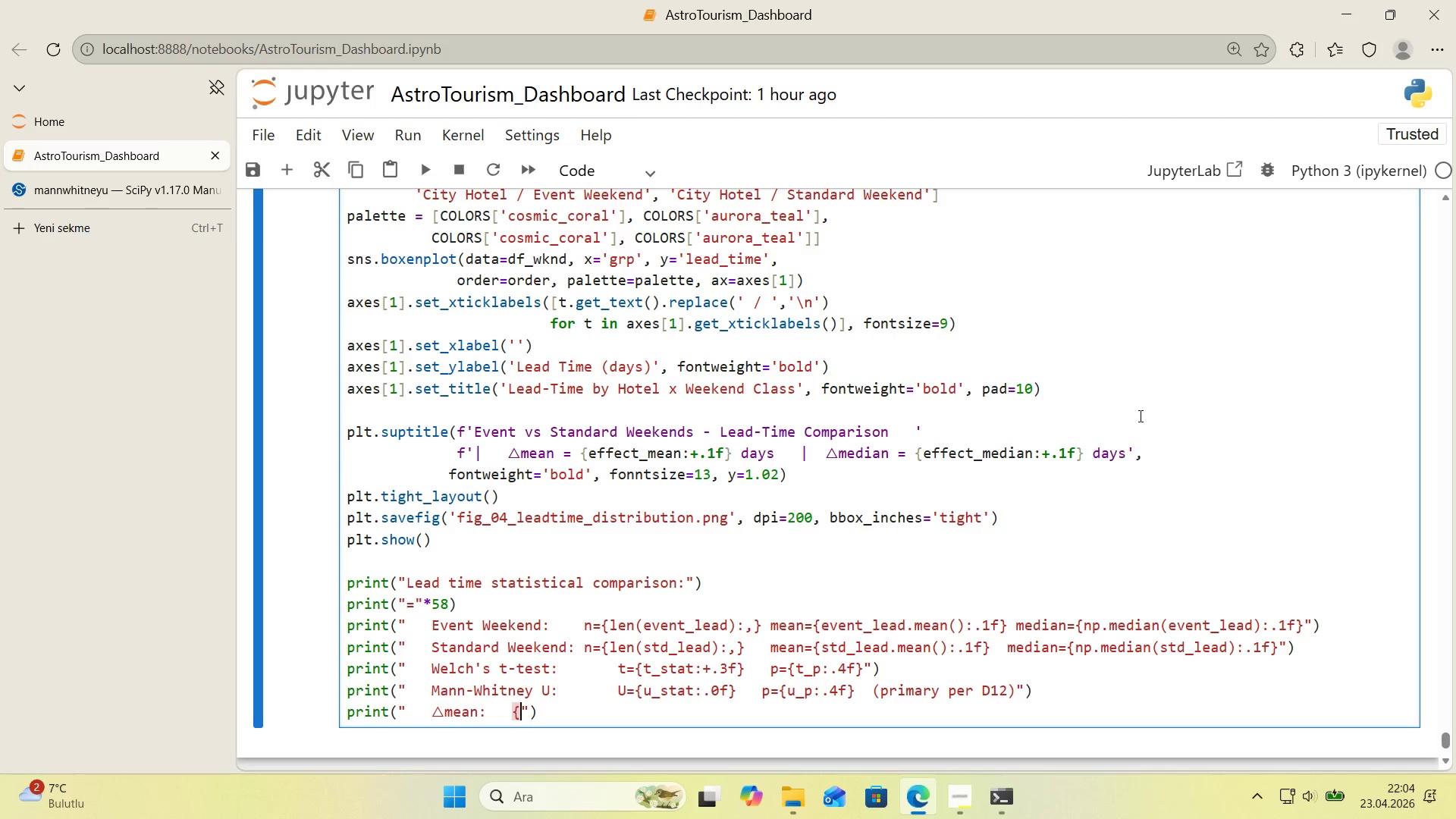 
key(Alt+Control+0)
 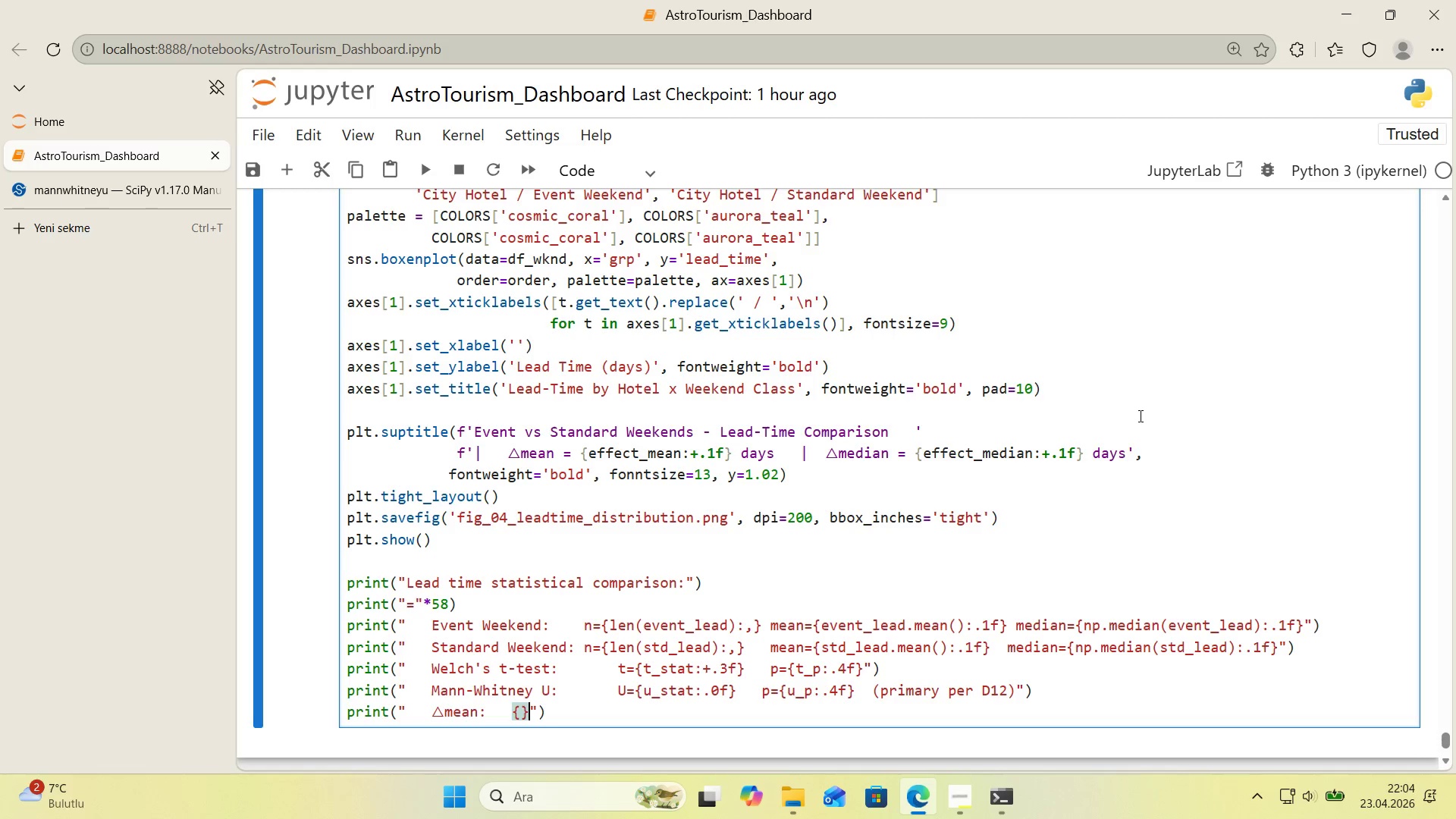 
key(ArrowLeft)
 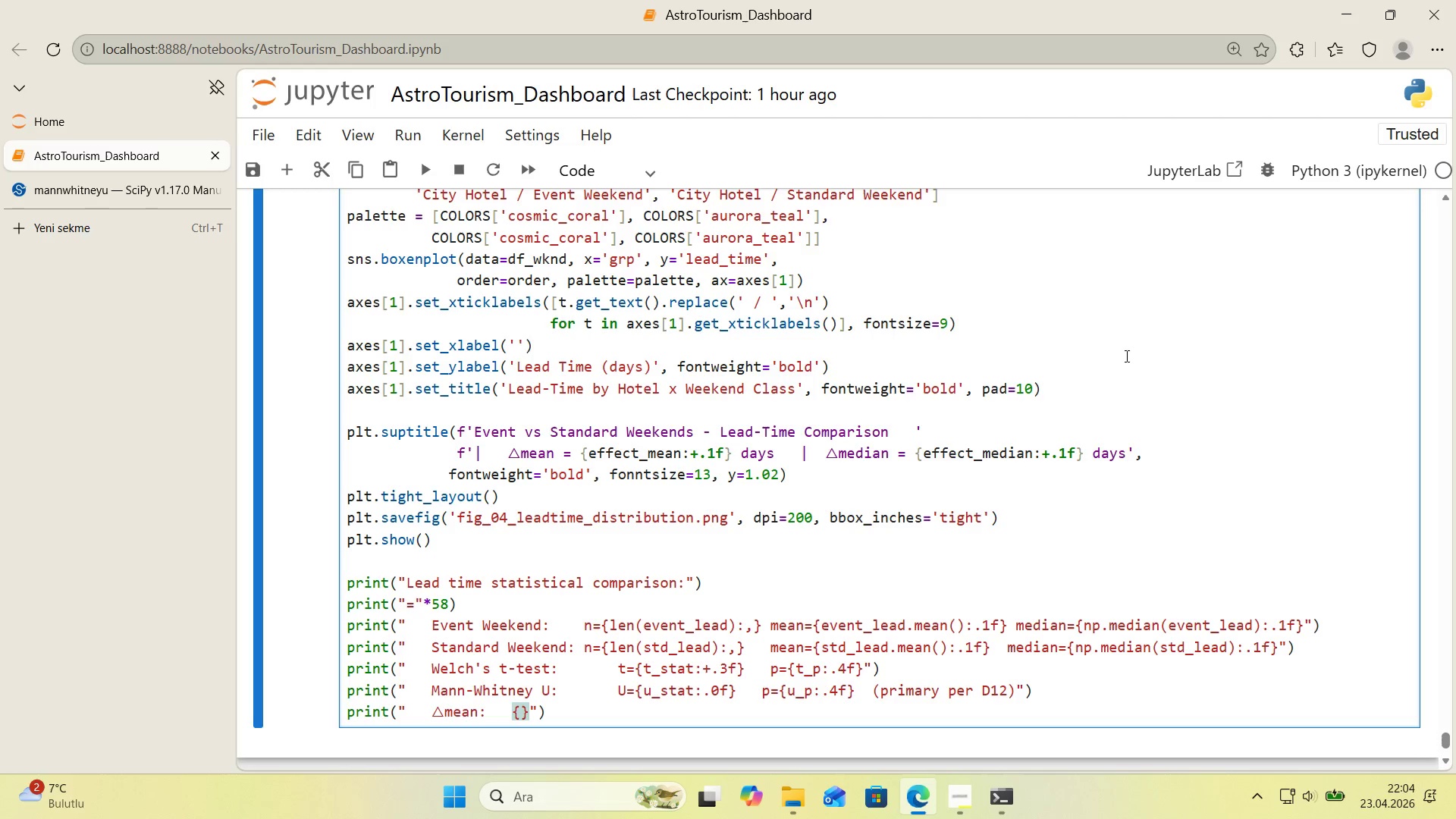 
type(ef)
 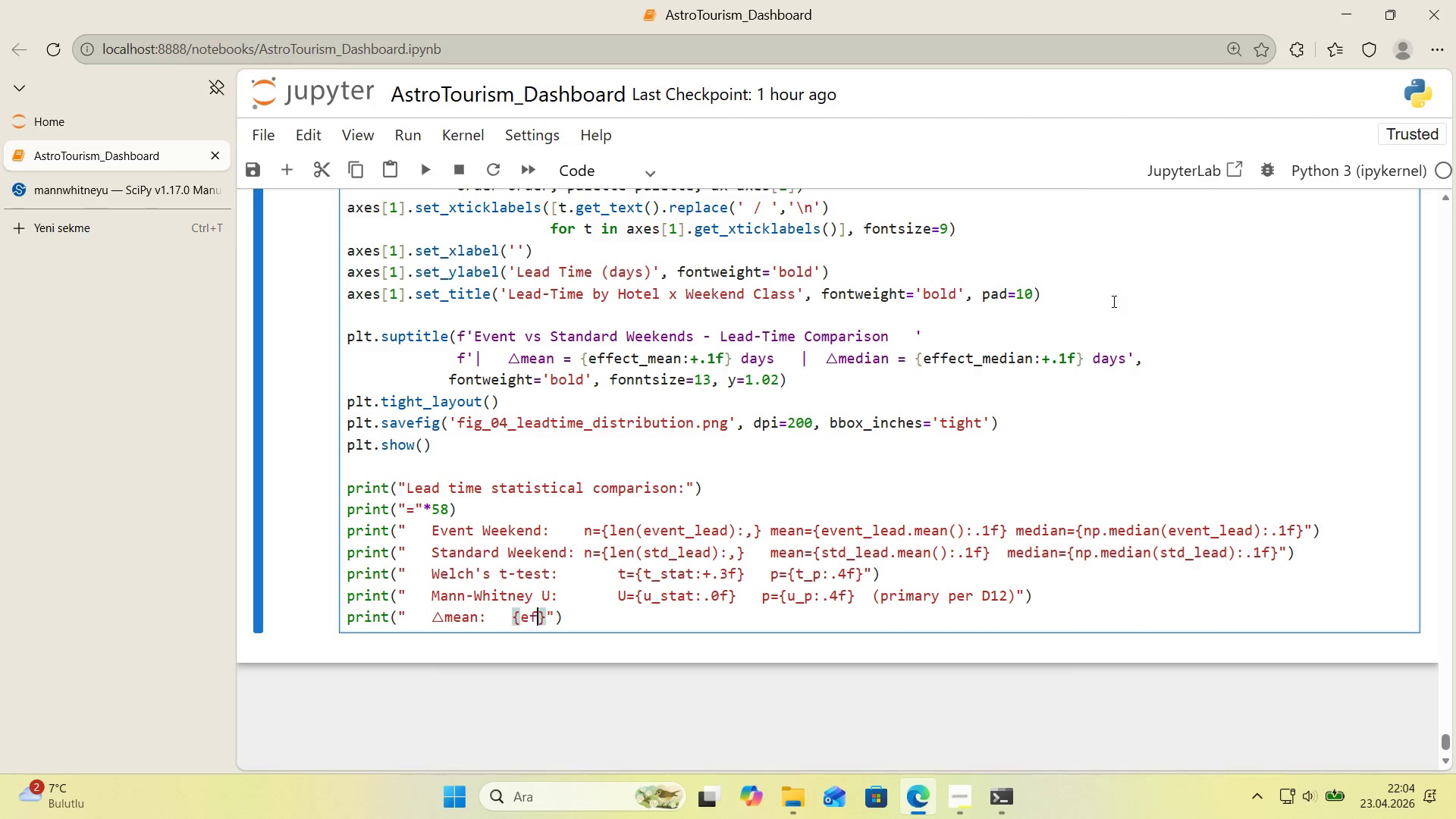 
scroll: coordinate [1116, 332], scroll_direction: down, amount: 1.0
 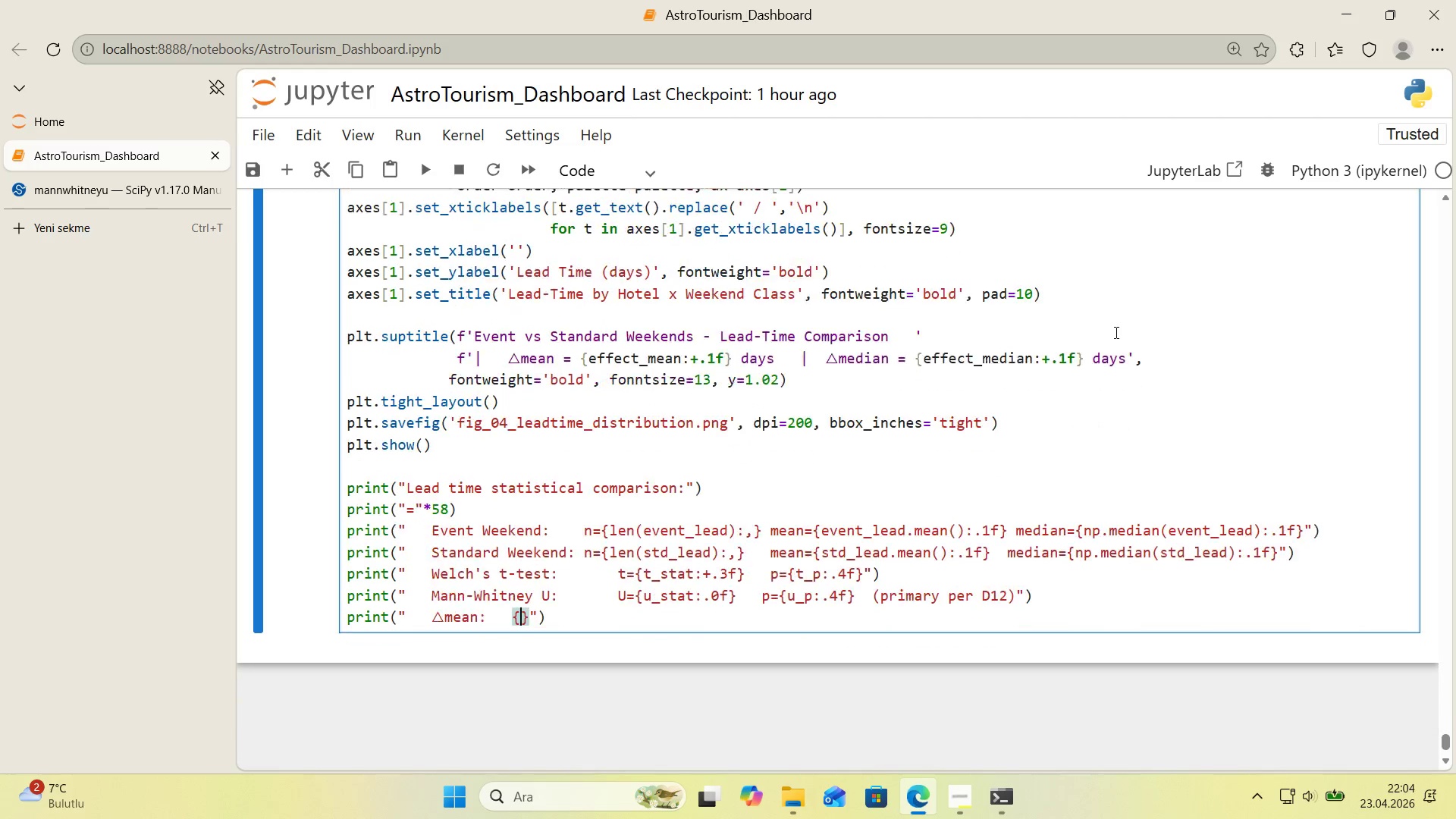 
type(fect_mean>+.2f)
 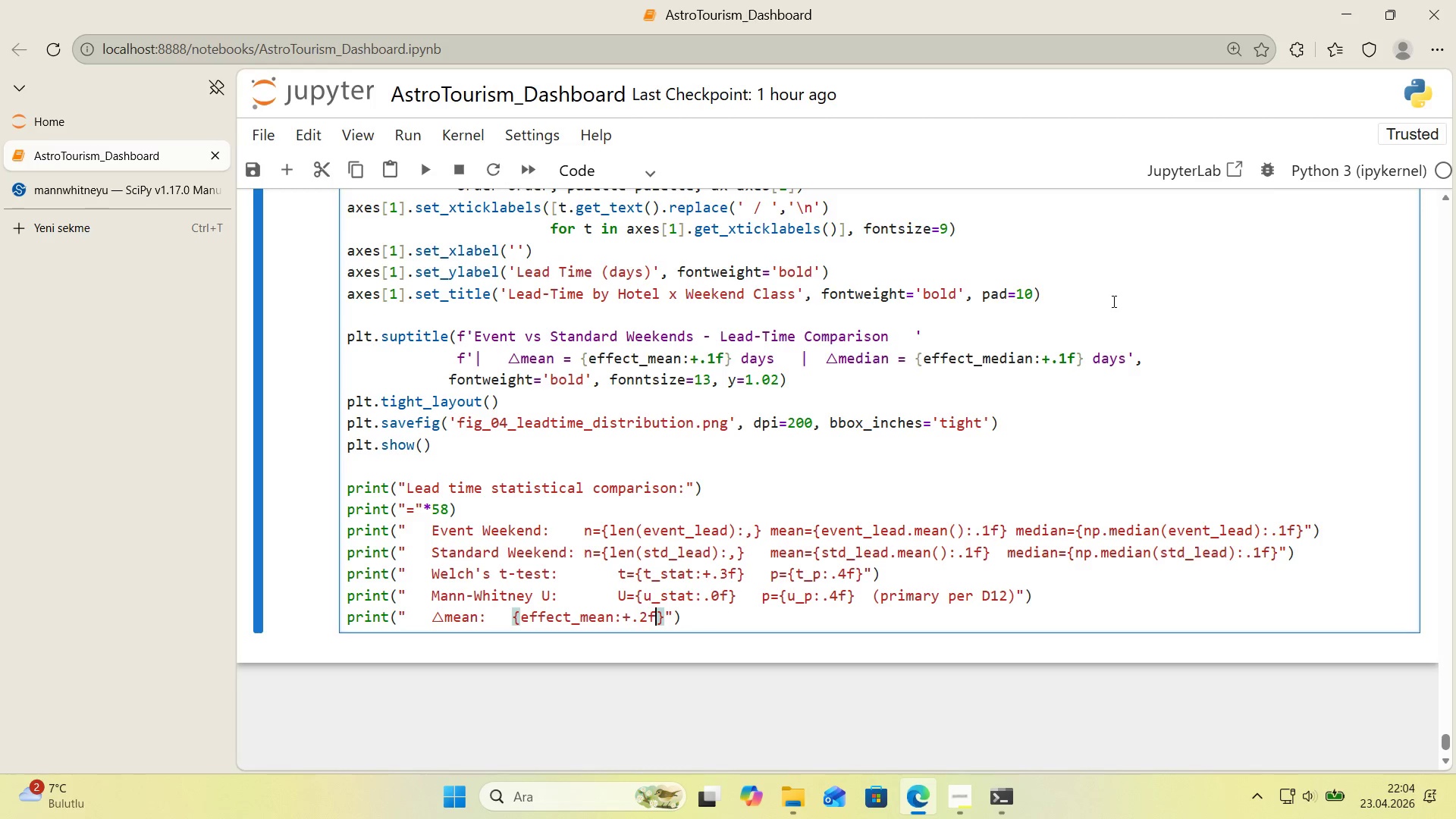 
key(ArrowRight)
 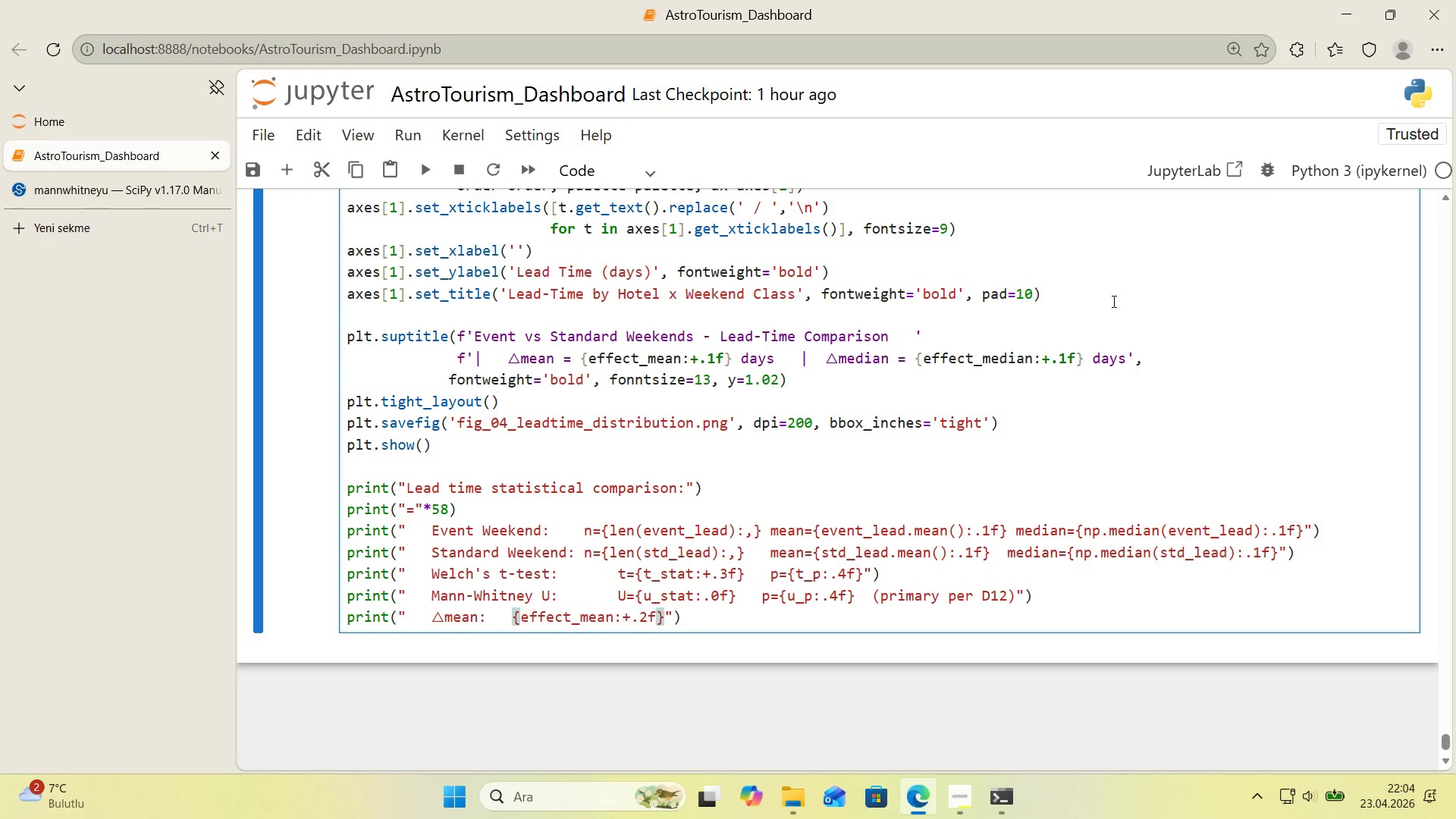 
type( days)
 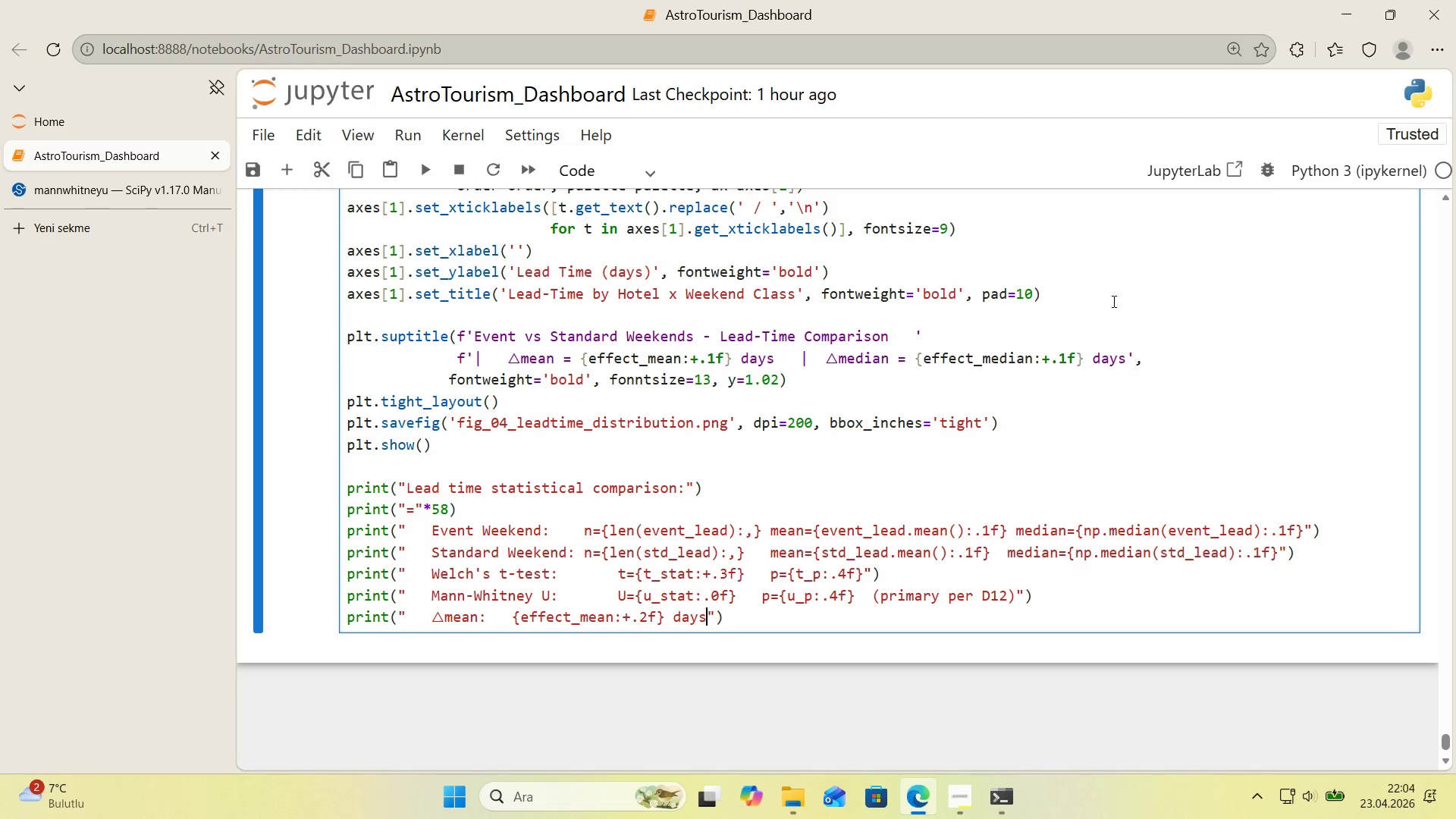 
key(ArrowRight)
 